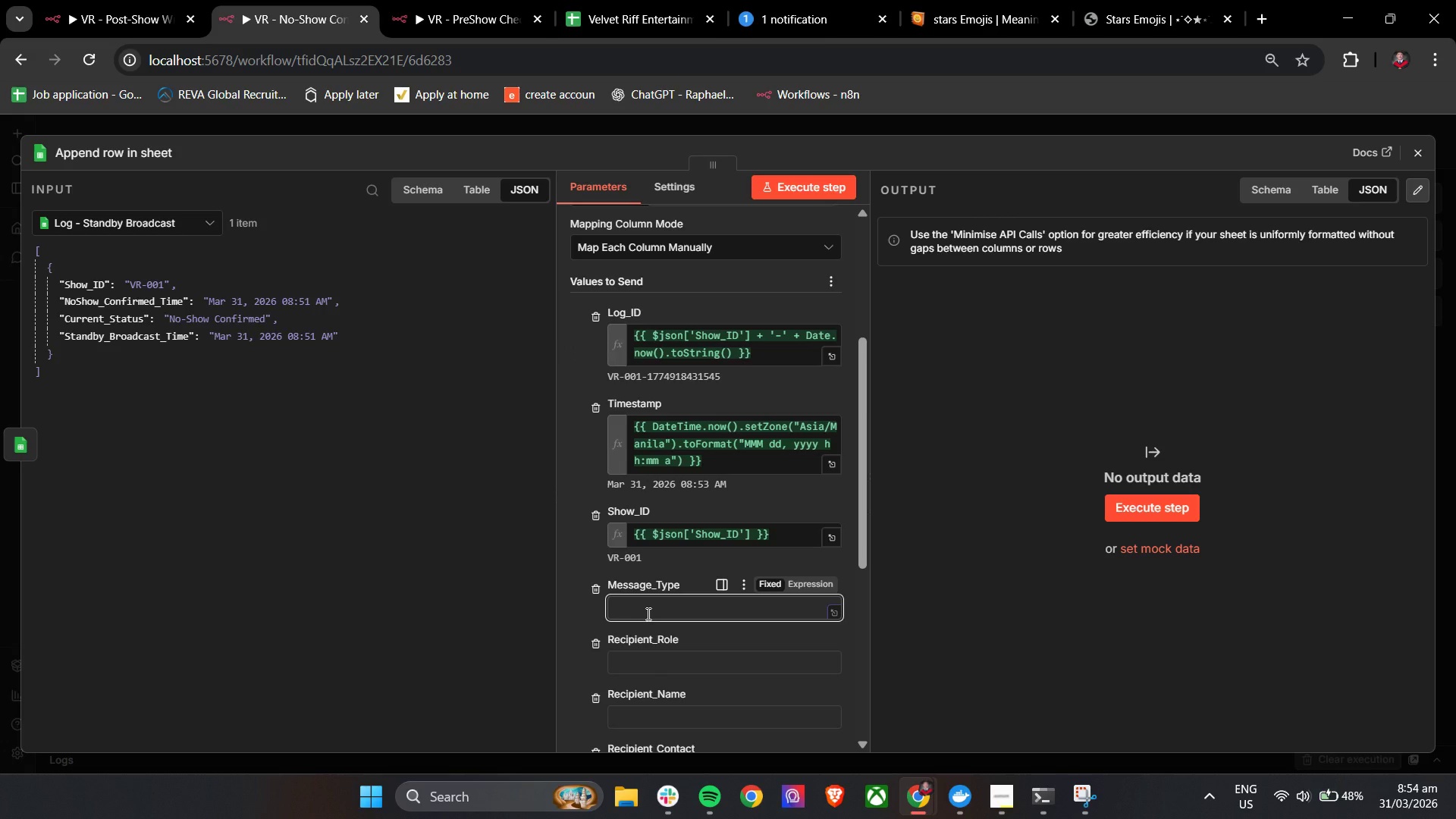 
type(No-Show Confirmation)
key(Tab)
key(Tab)
 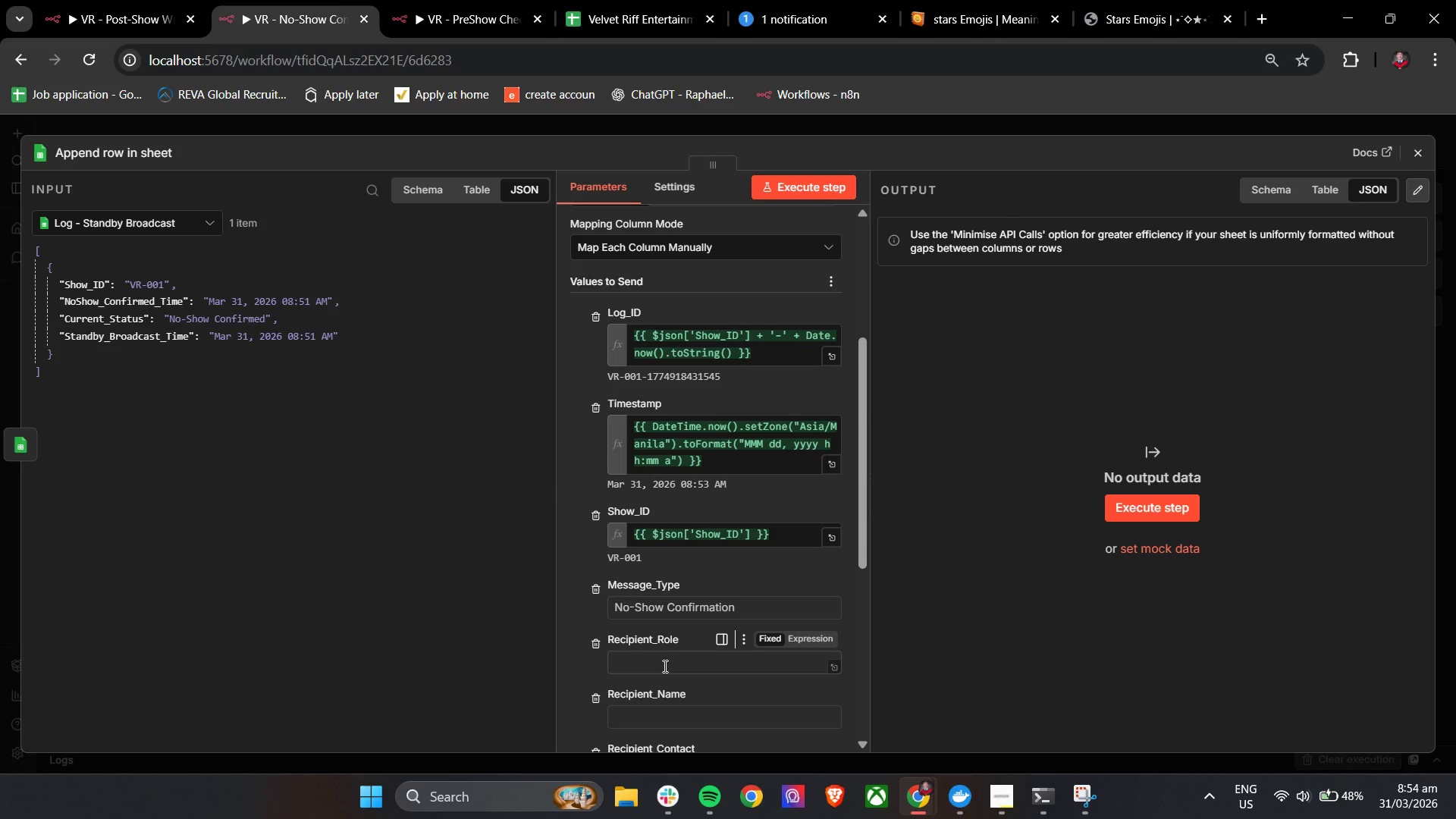 
left_click([664, 666])
 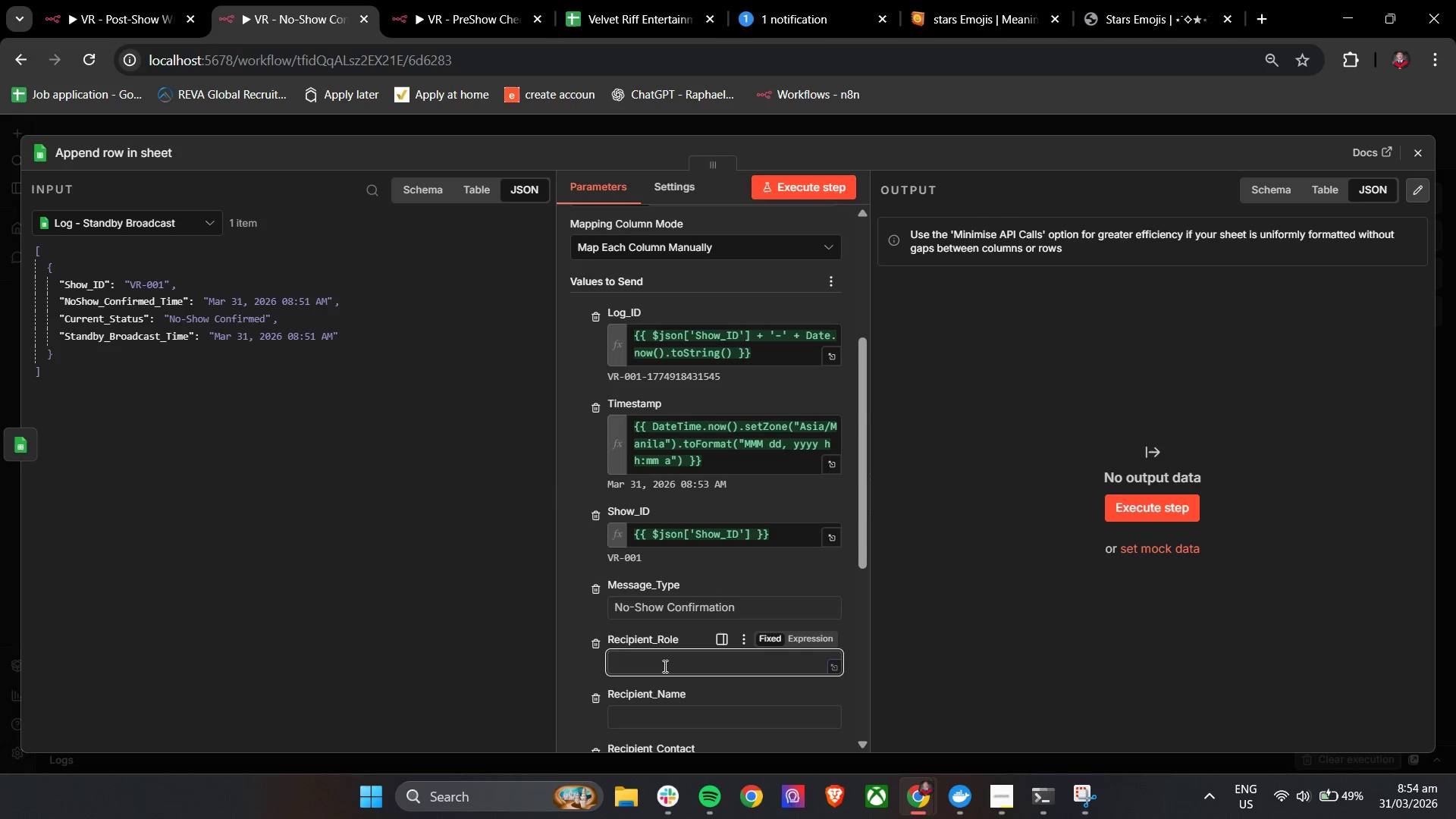 
wait(5.56)
 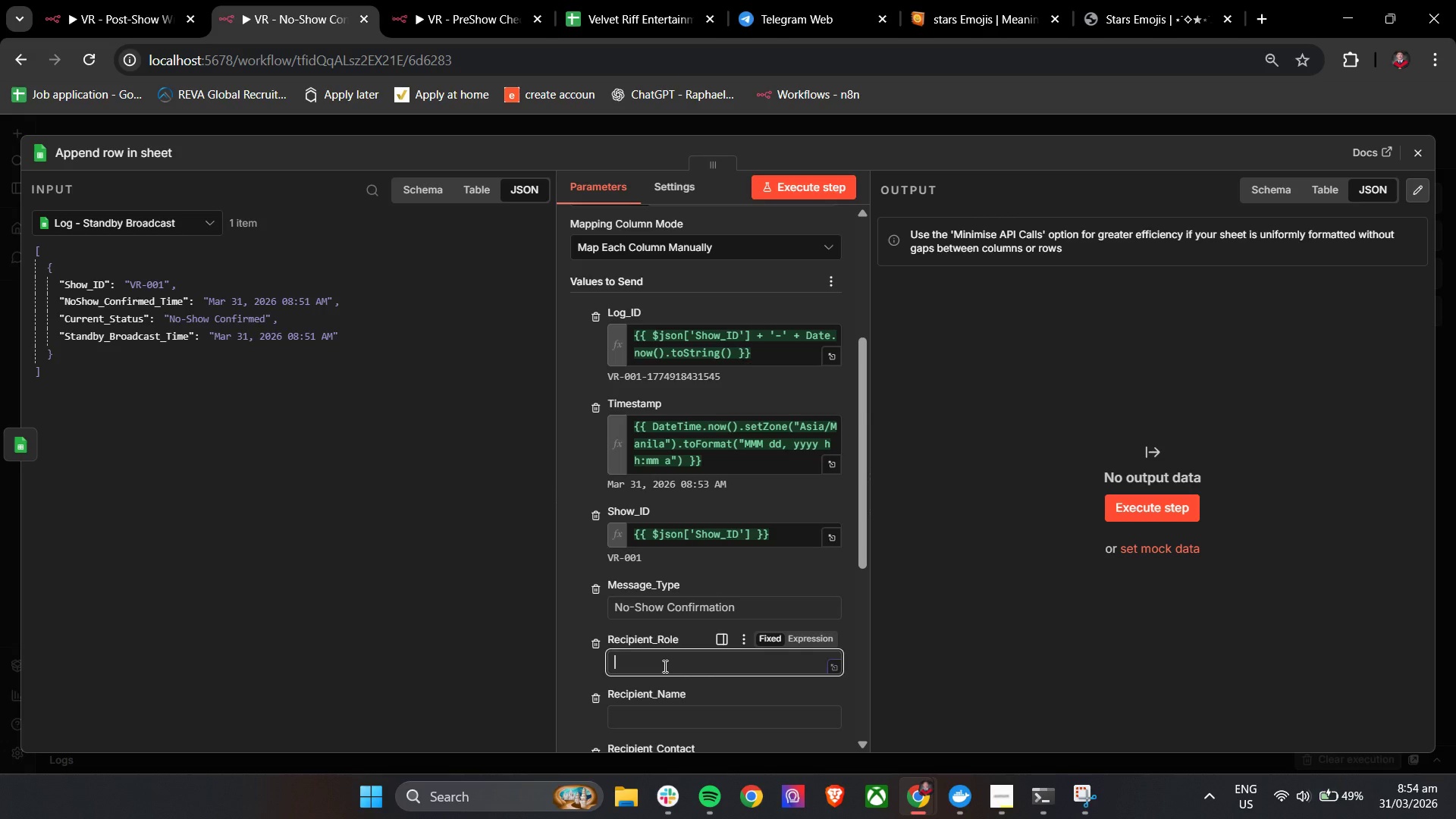 
type(System)
 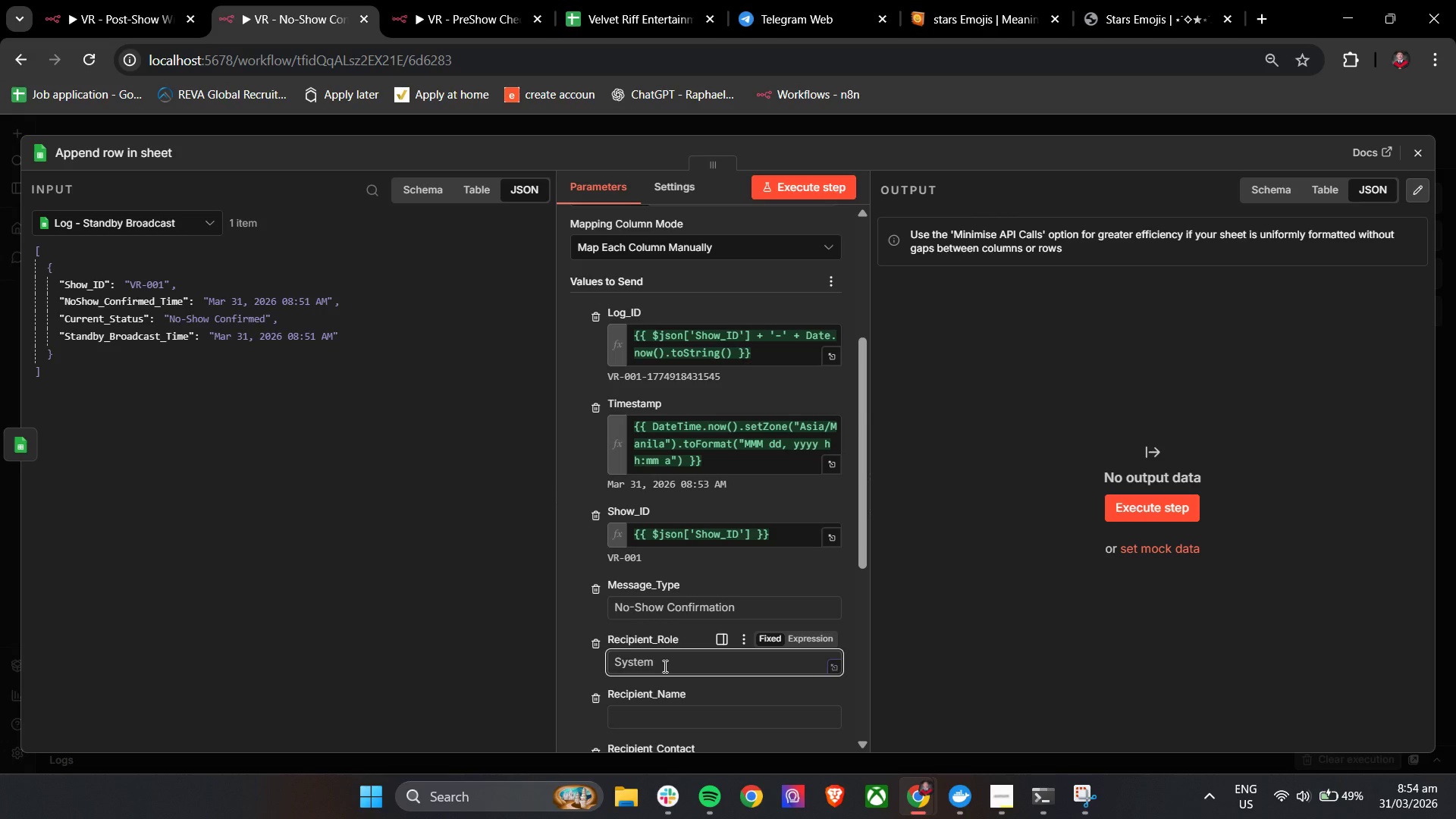 
wait(9.56)
 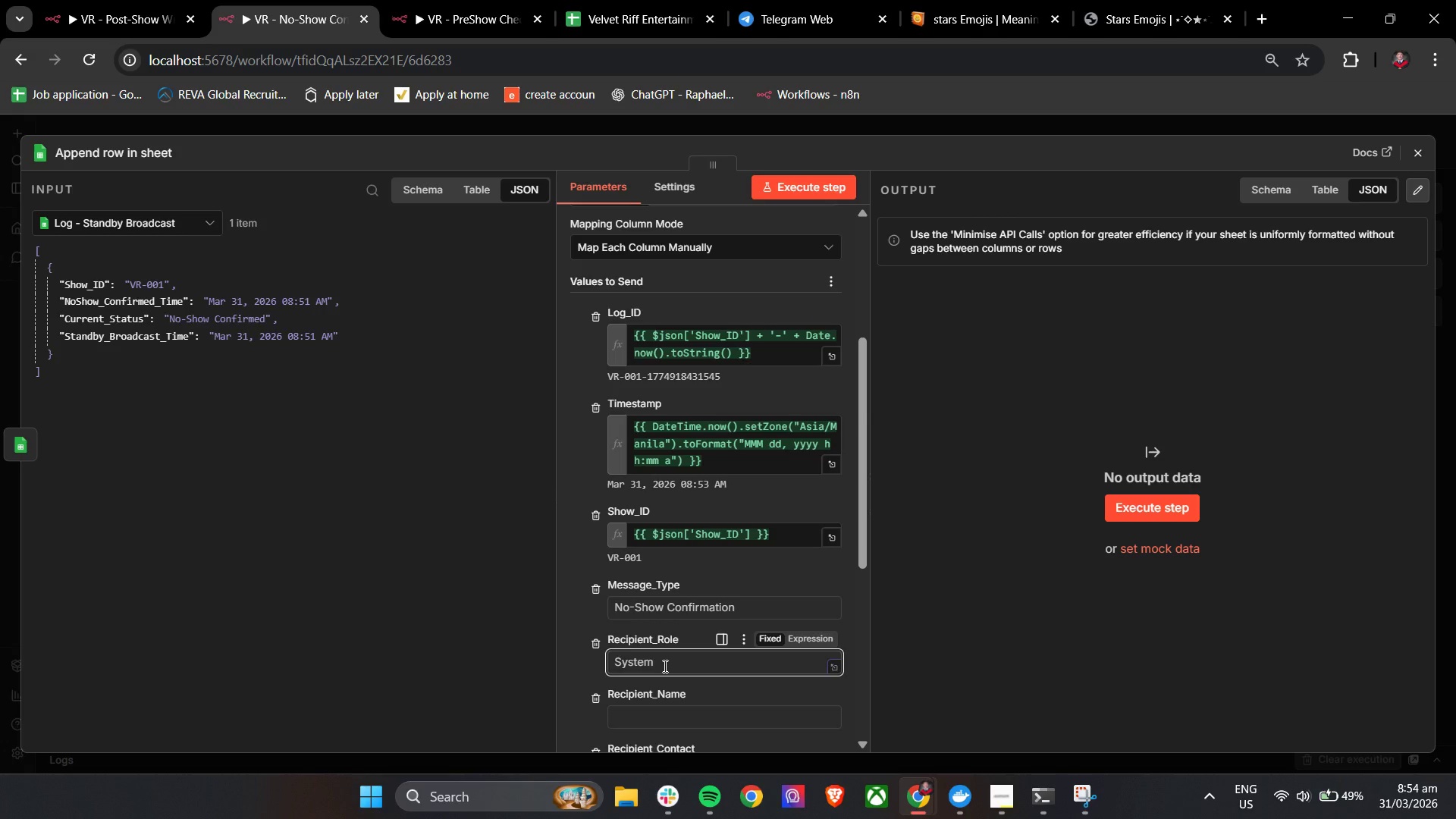 
scroll: coordinate [664, 666], scroll_direction: down, amount: 1.0
 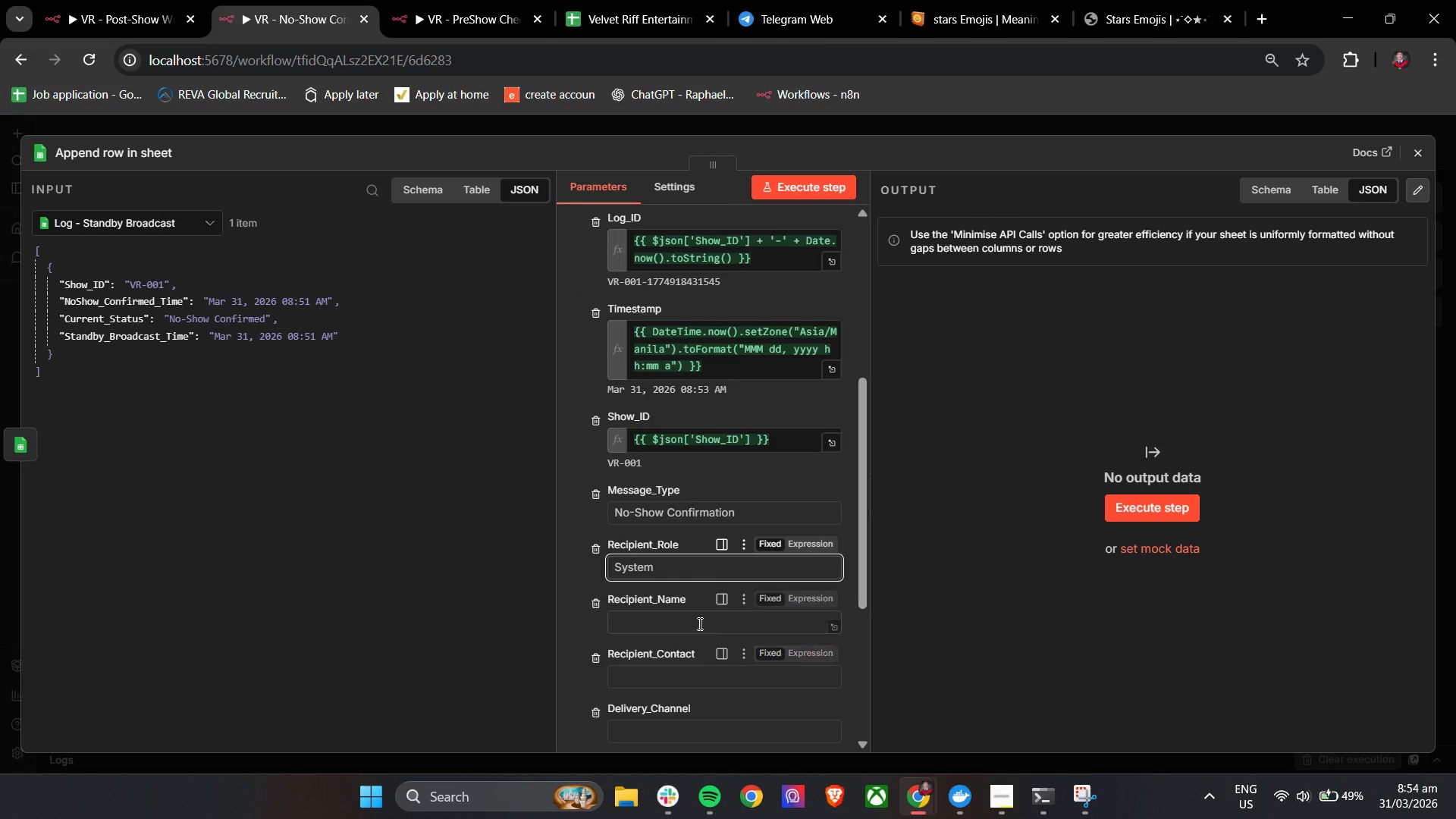 
left_click([698, 623])
 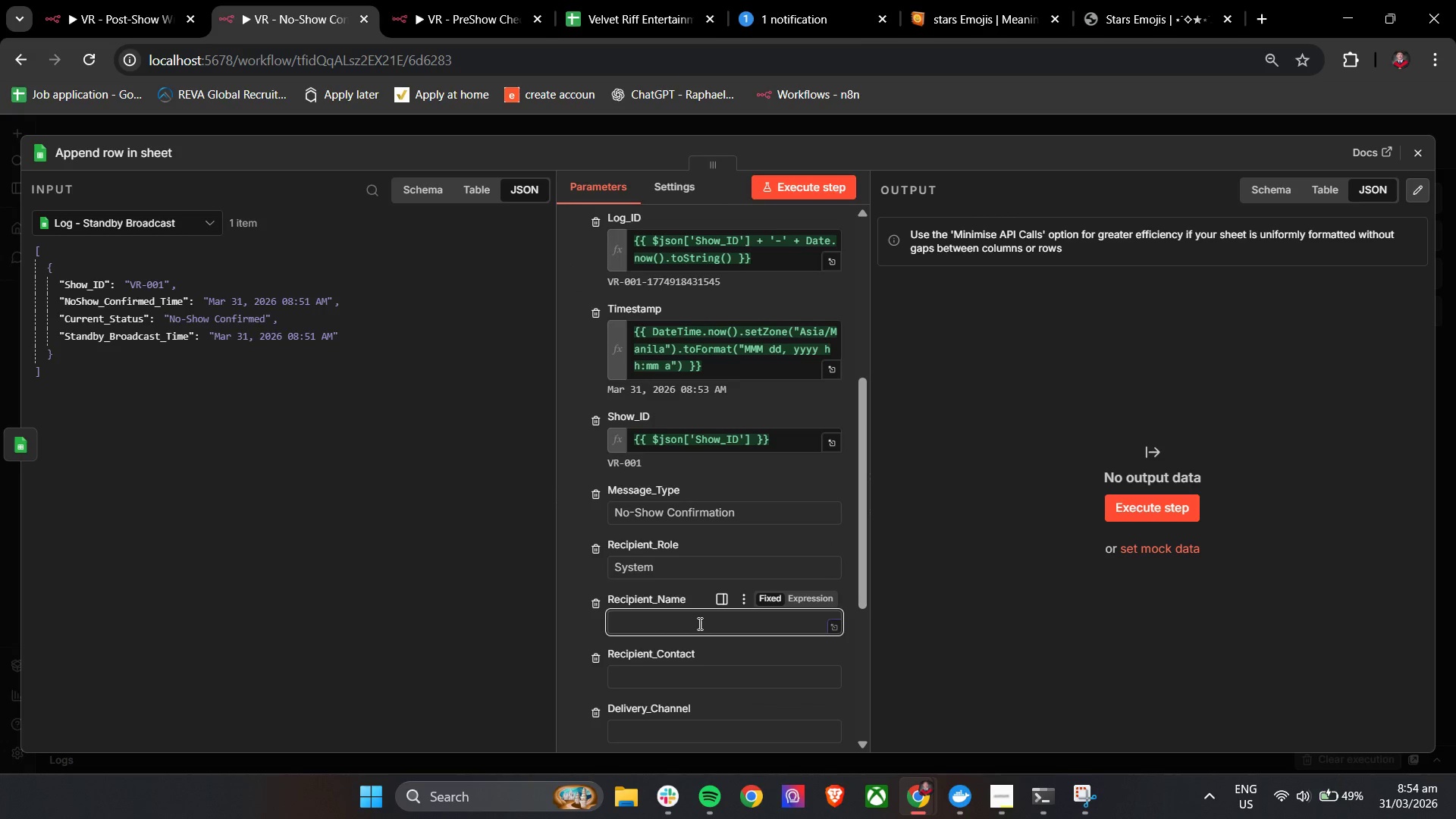 
type(Interna)
key(Tab)
 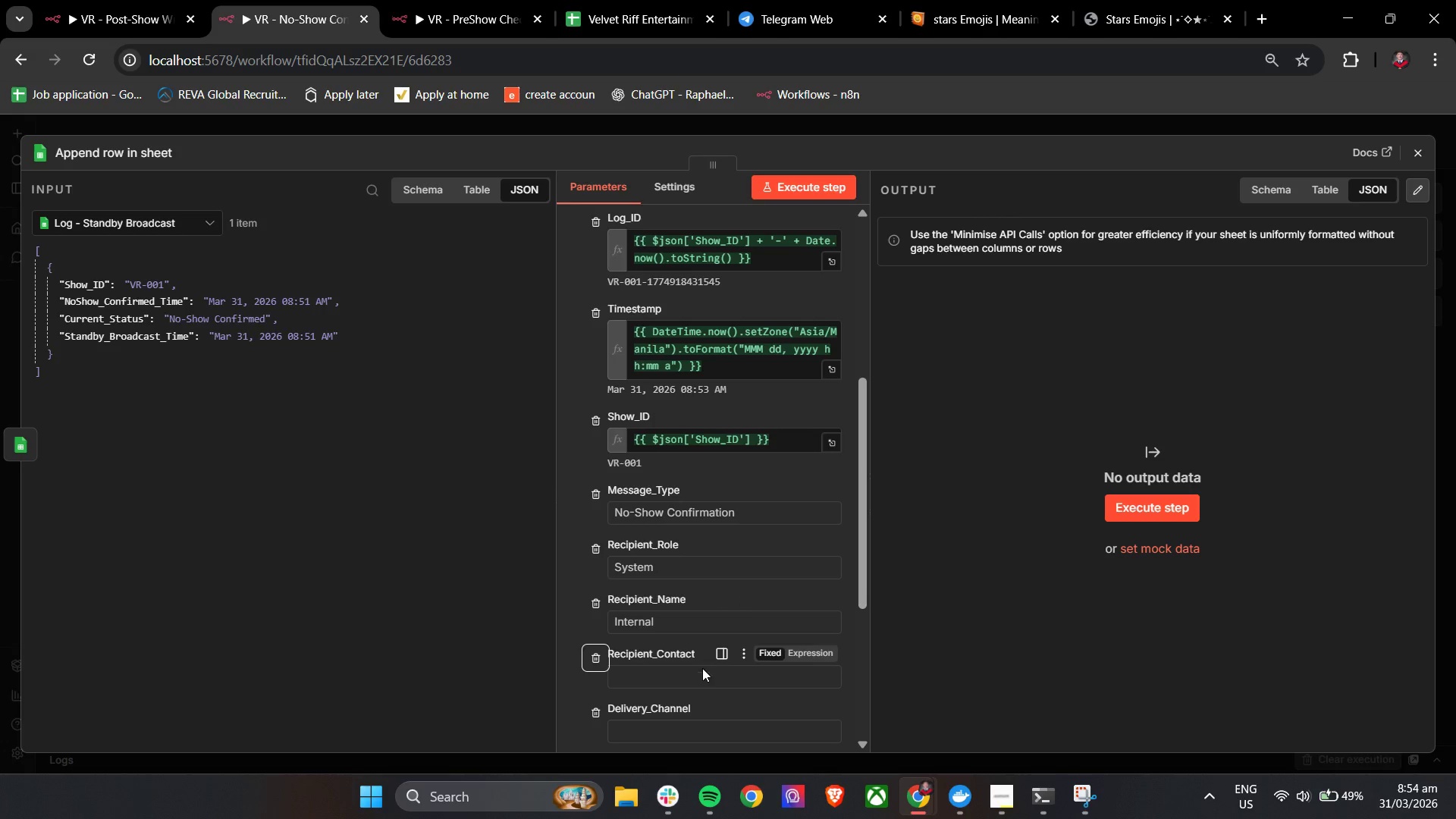 
left_click([701, 679])
 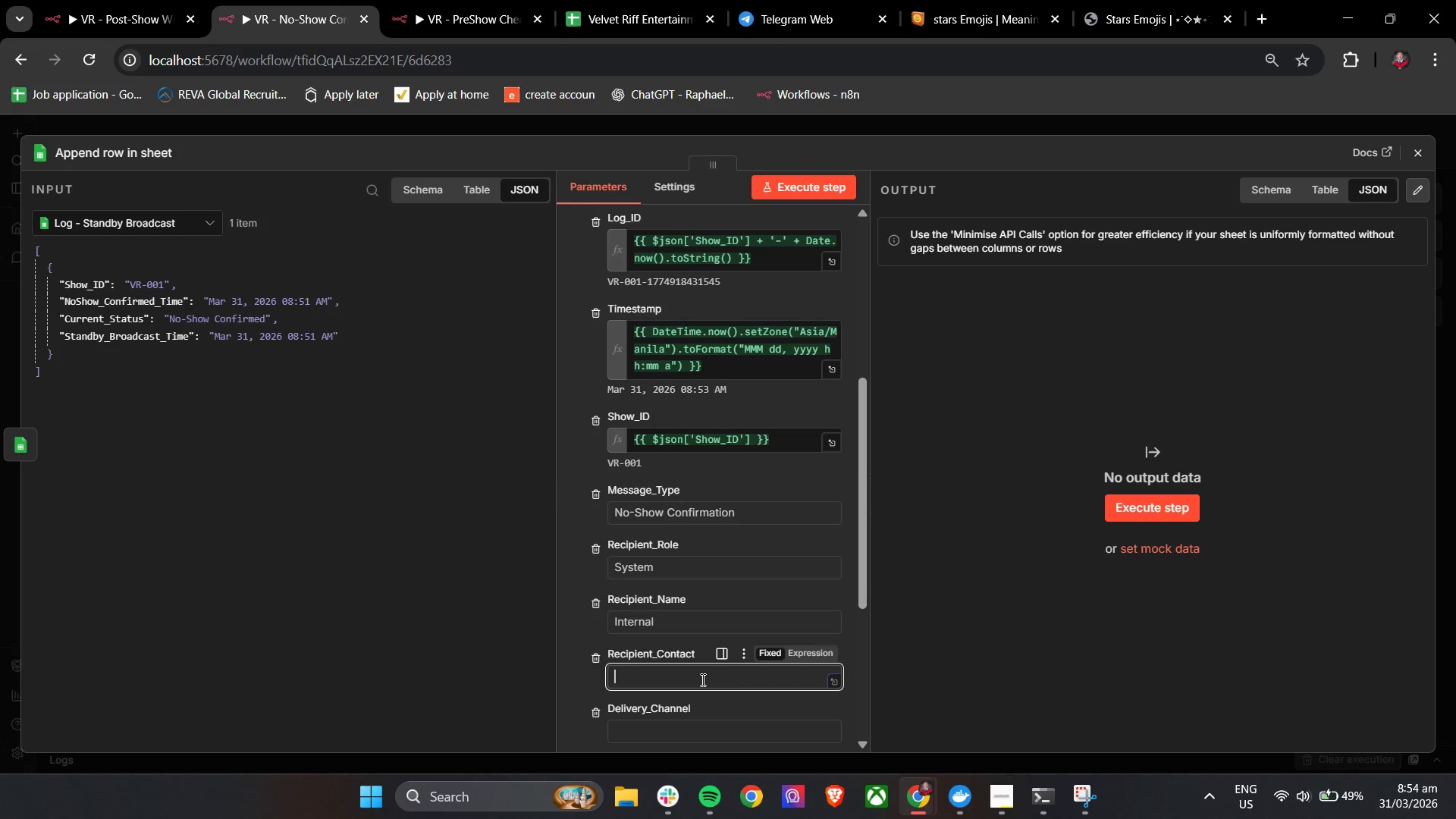 
hold_key(key=ShiftLeft, duration=0.53)
 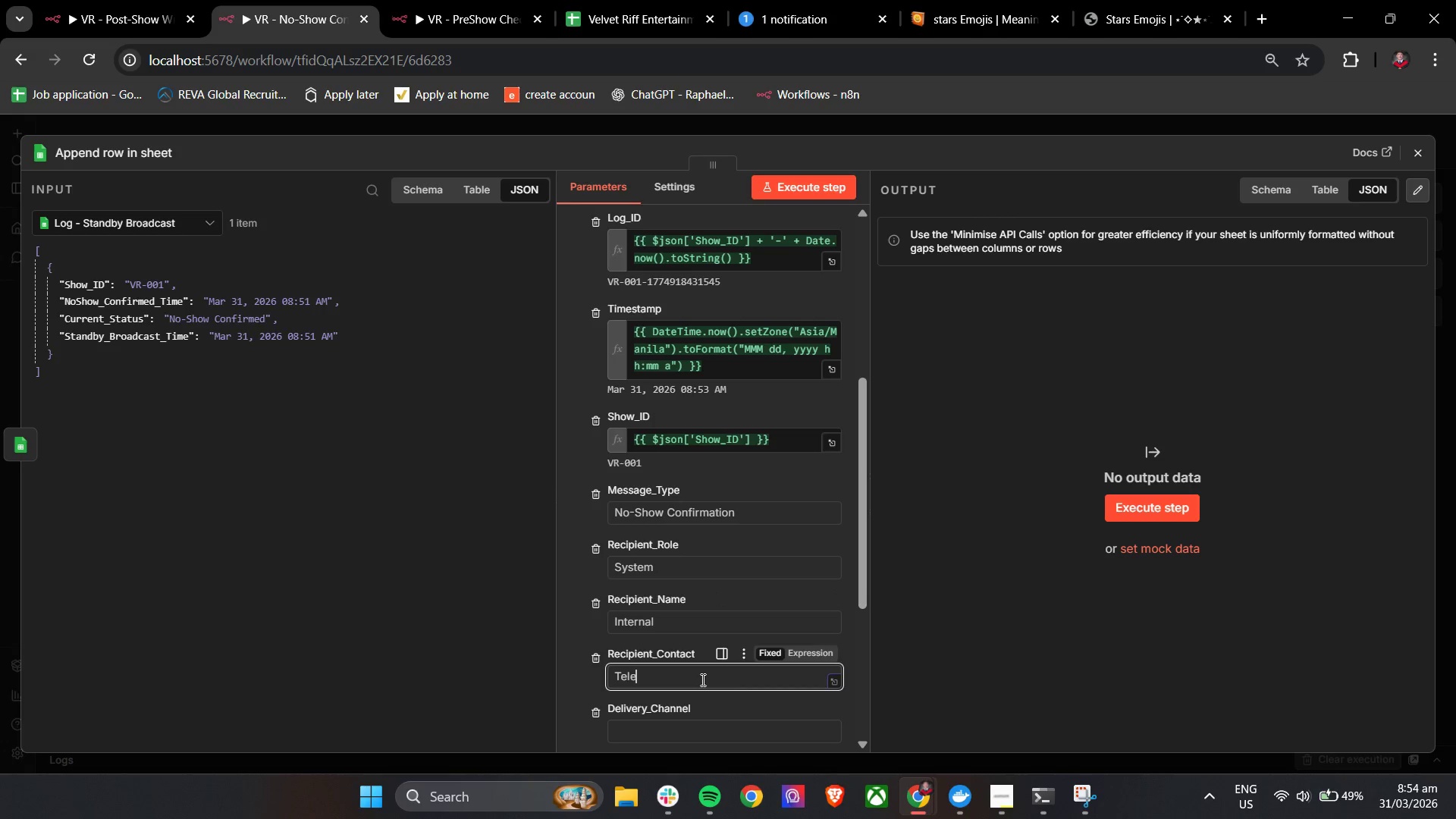 
type(telegram)
 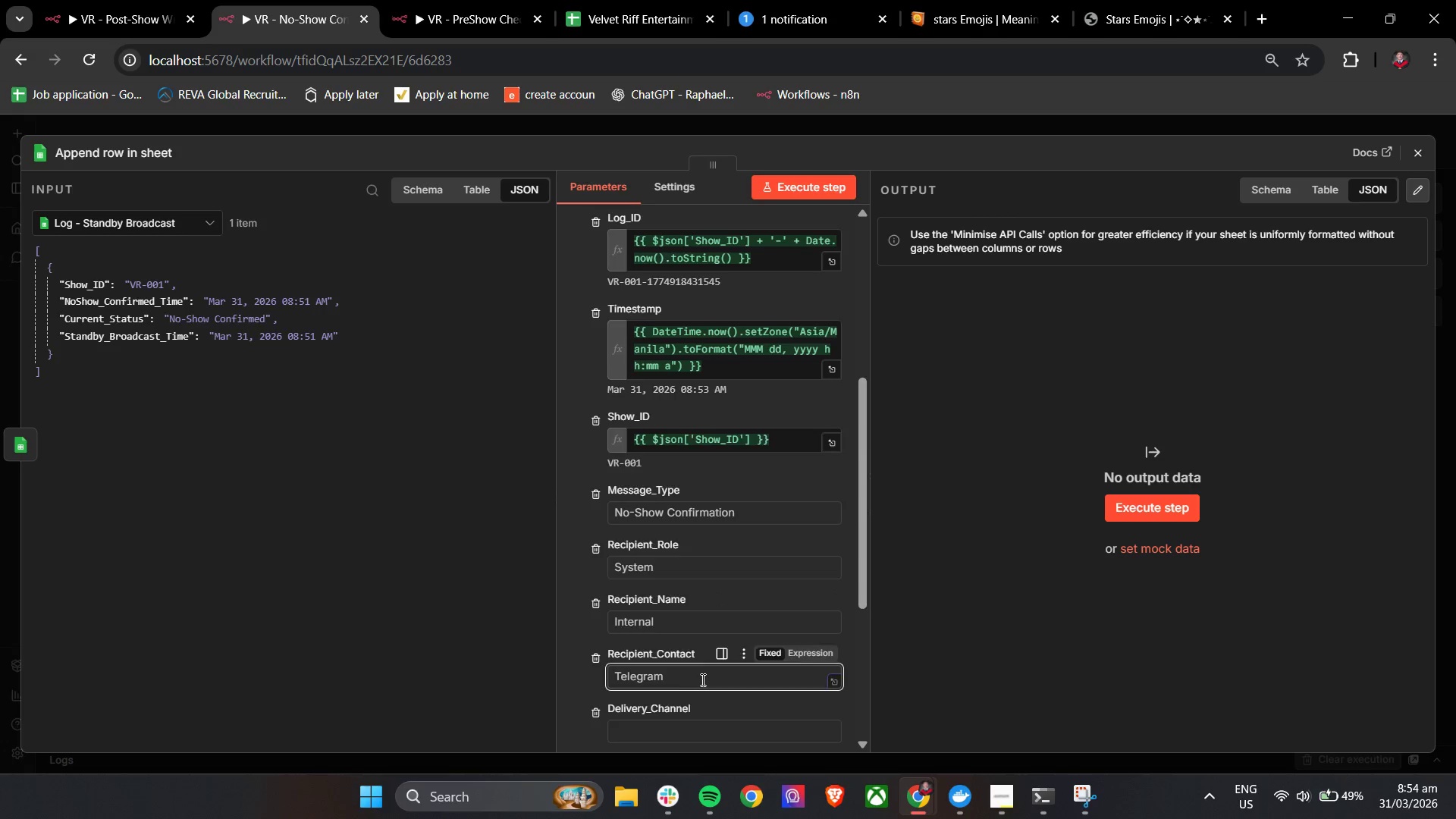 
scroll: coordinate [701, 679], scroll_direction: down, amount: 4.0
 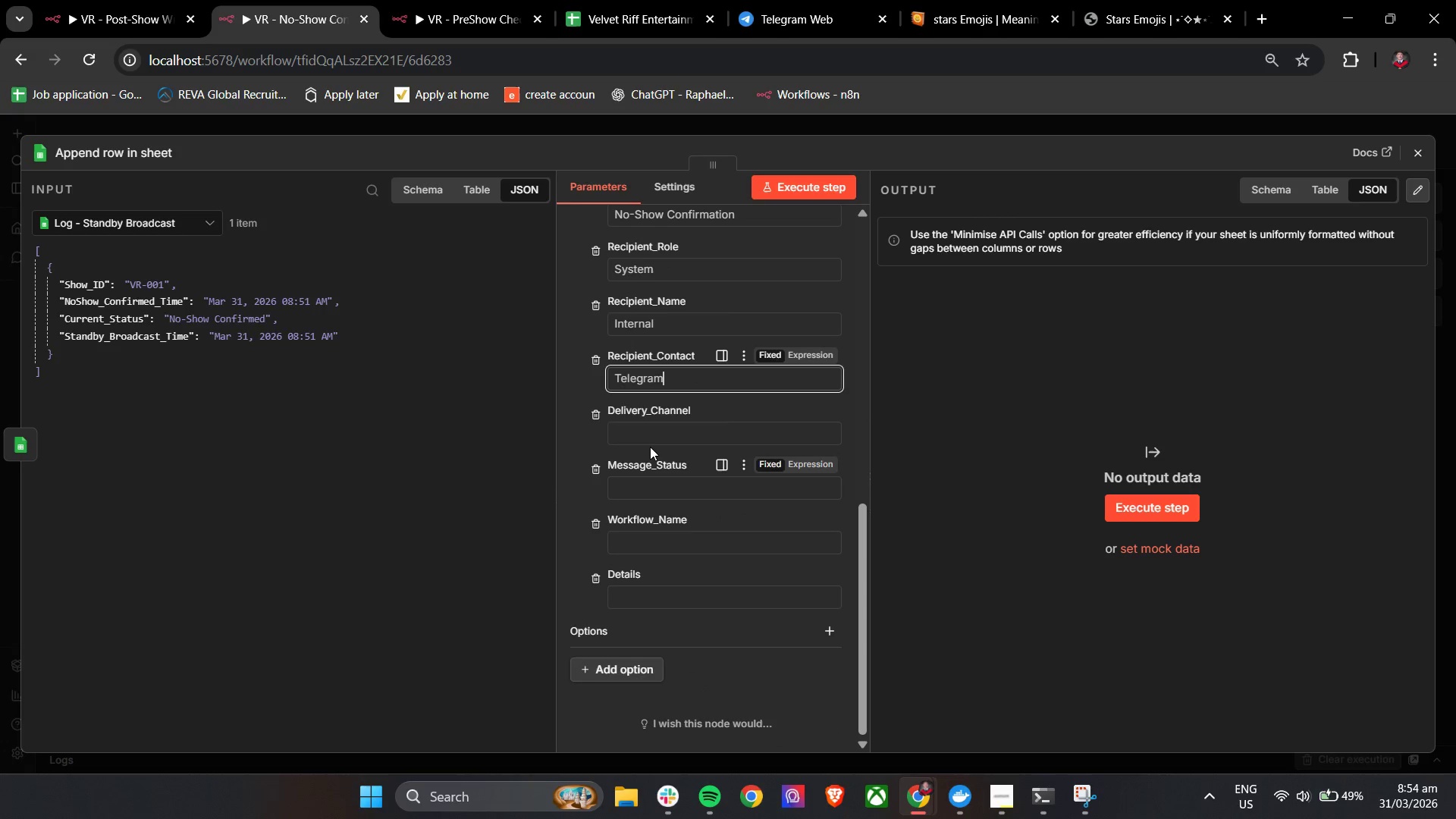 
left_click([651, 436])
 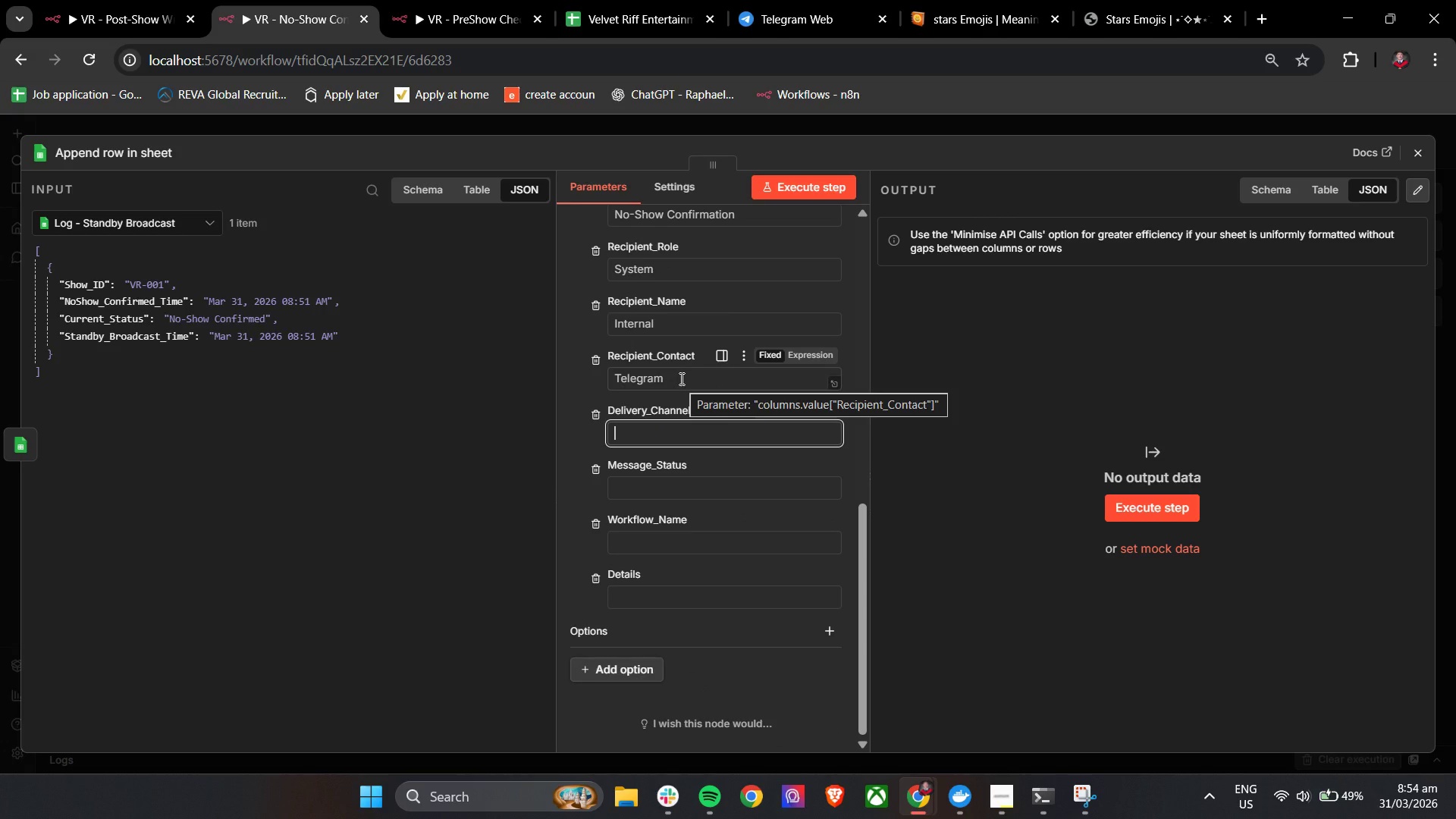 
left_click_drag(start_coordinate=[680, 378], to_coordinate=[583, 378])
 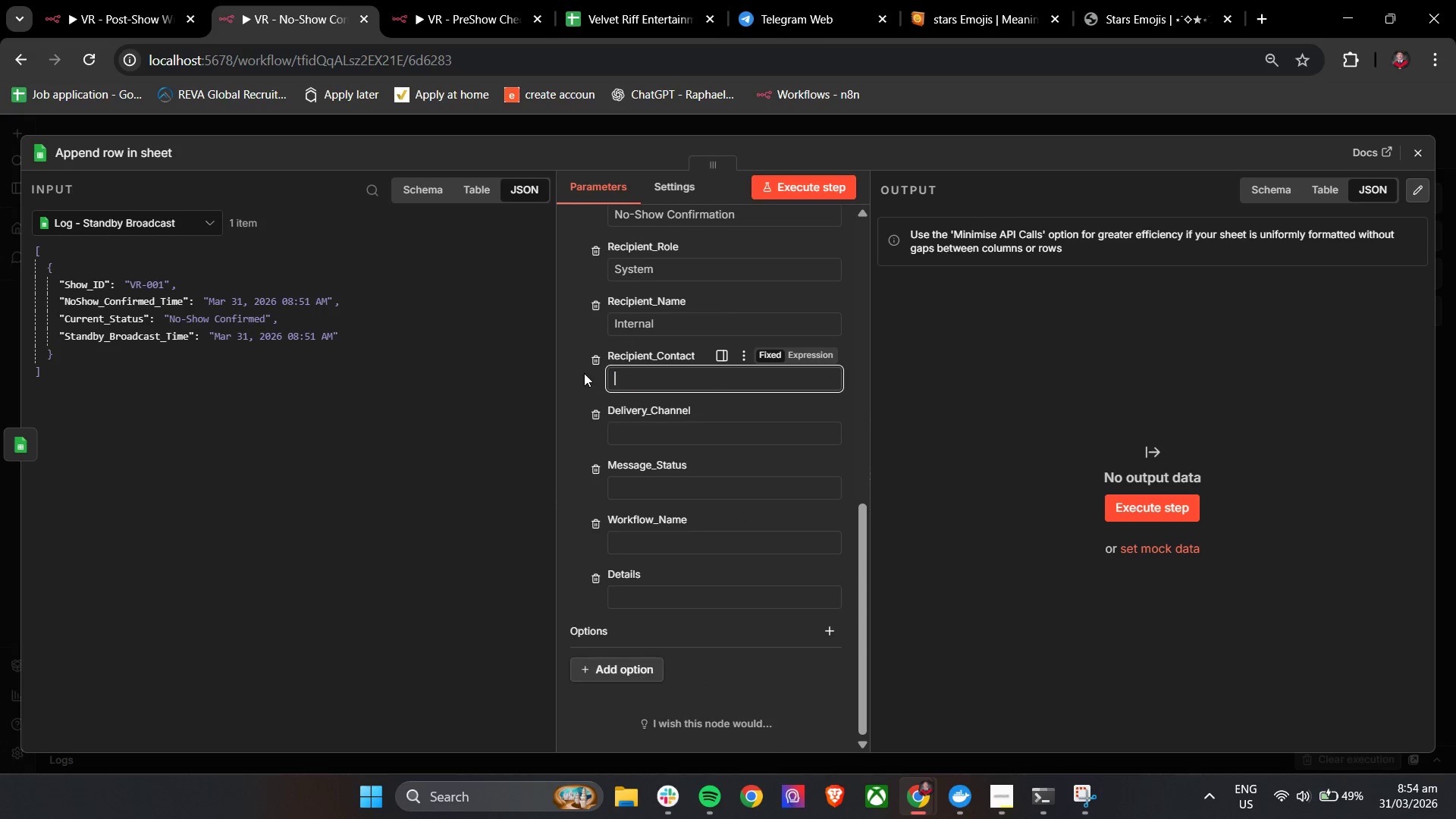 
key(Backspace)
 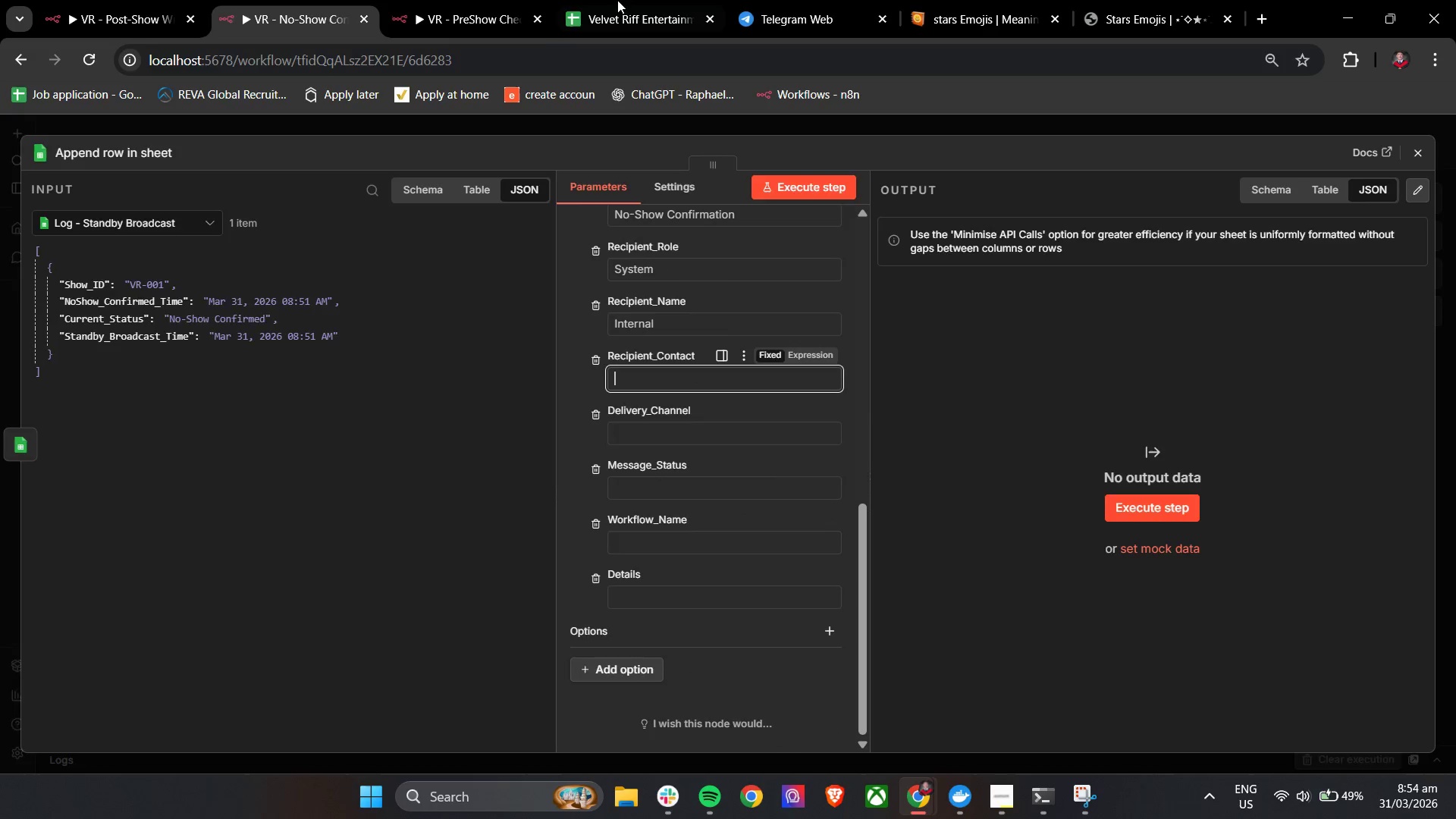 
left_click([619, 0])
 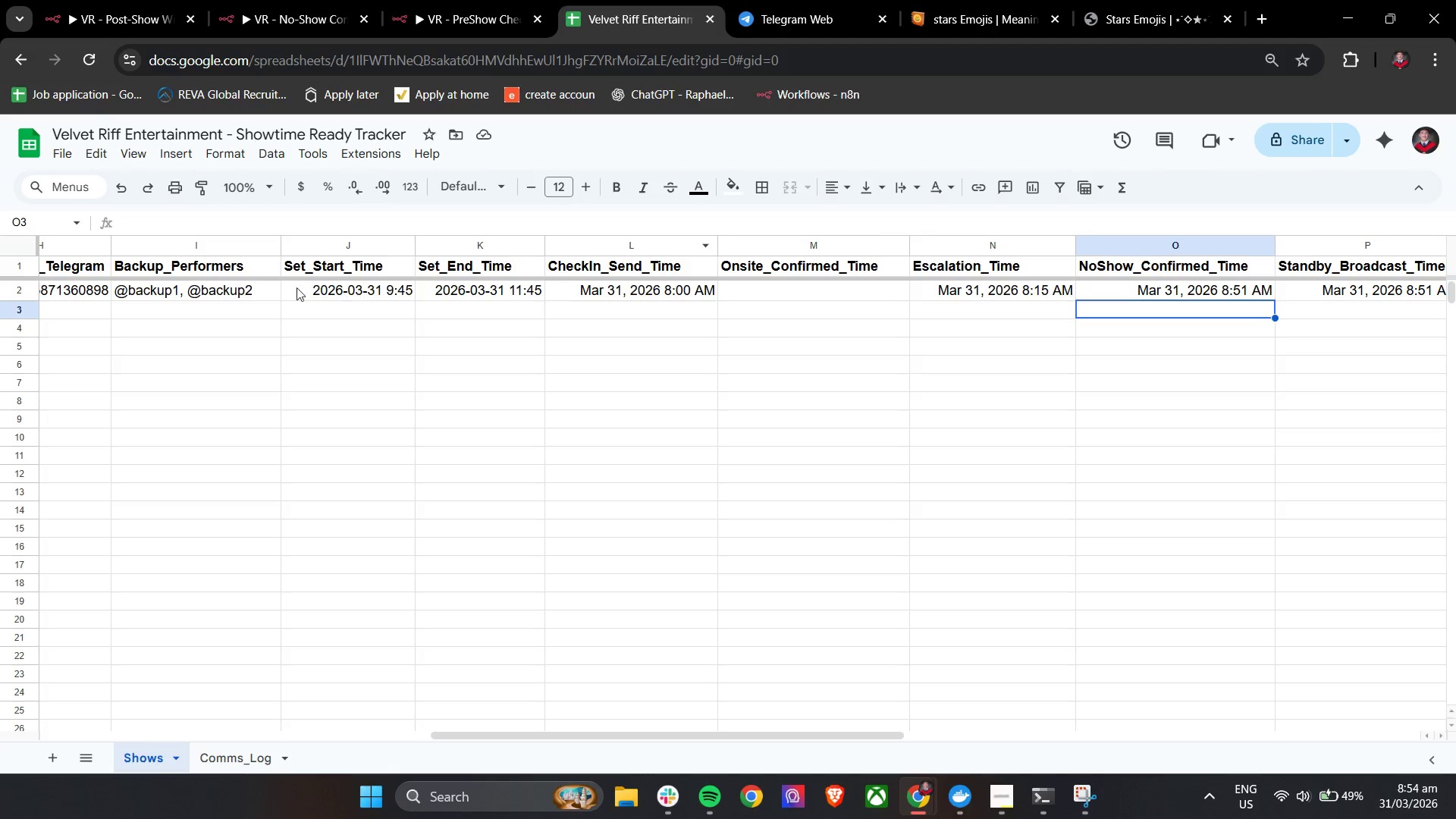 
hold_key(key=ShiftLeft, duration=0.31)
scroll: coordinate [156, 289], scroll_direction: up, amount: 2.0
 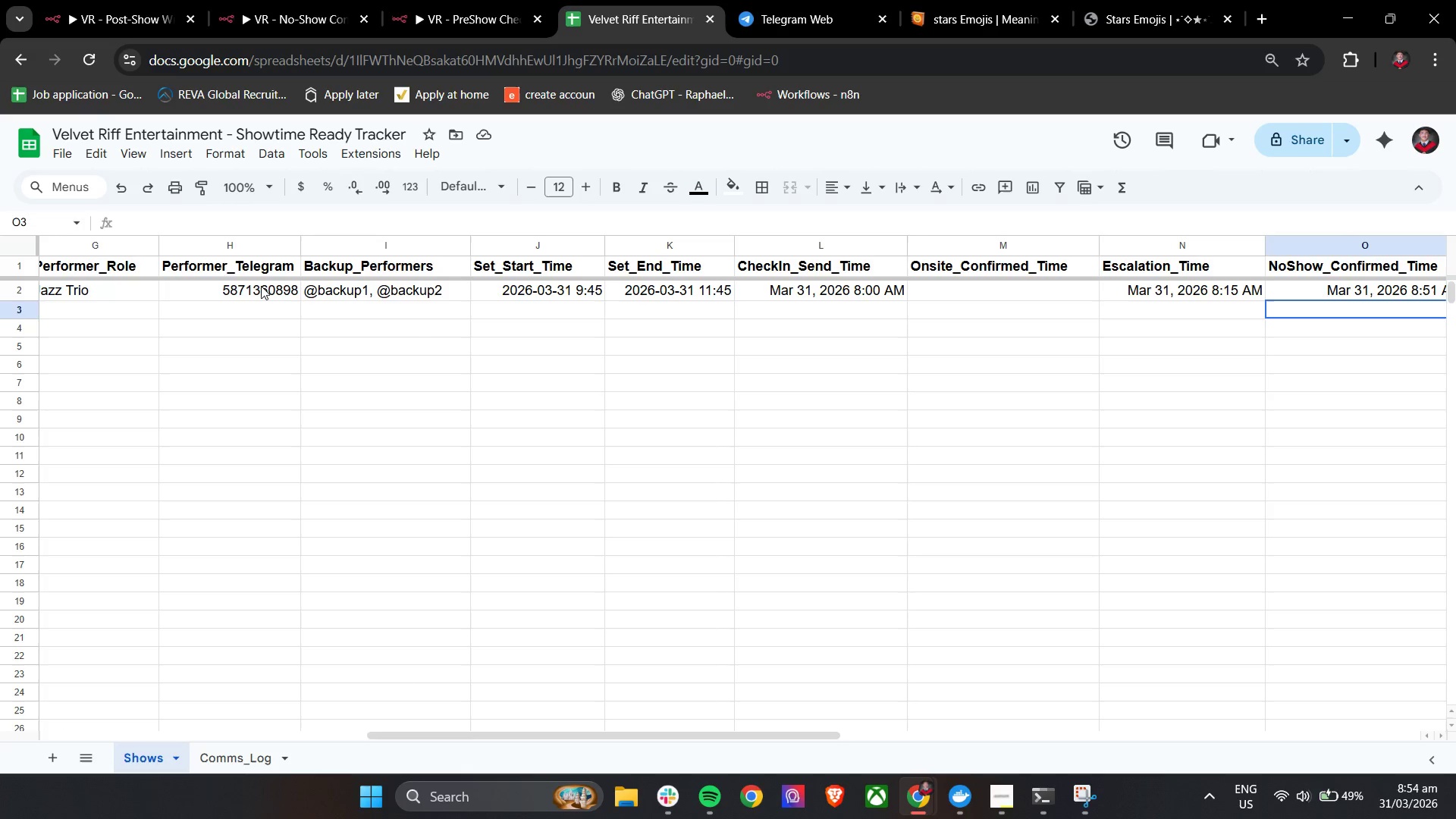 
left_click([261, 286])
 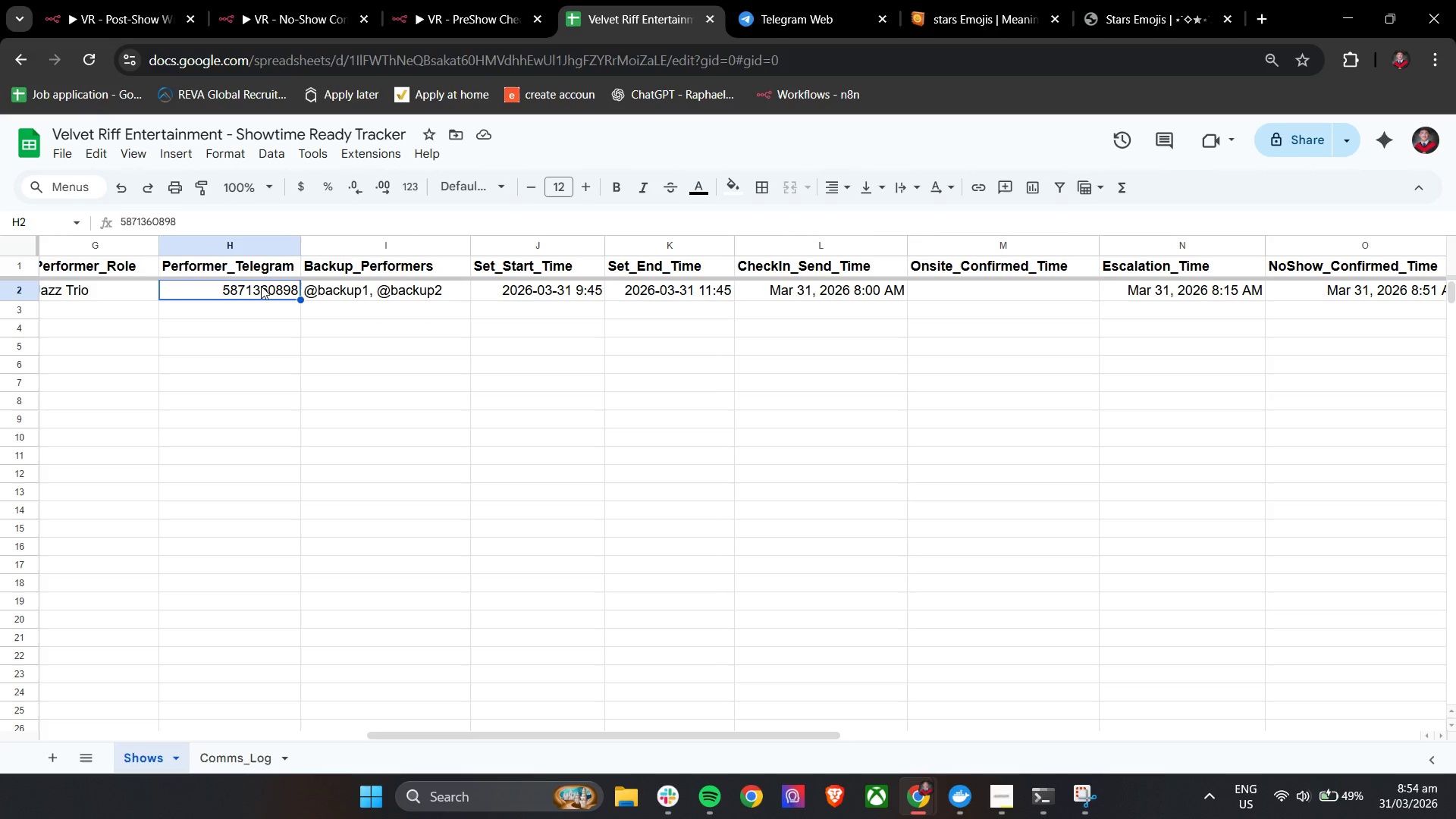 
key(Control+C)
 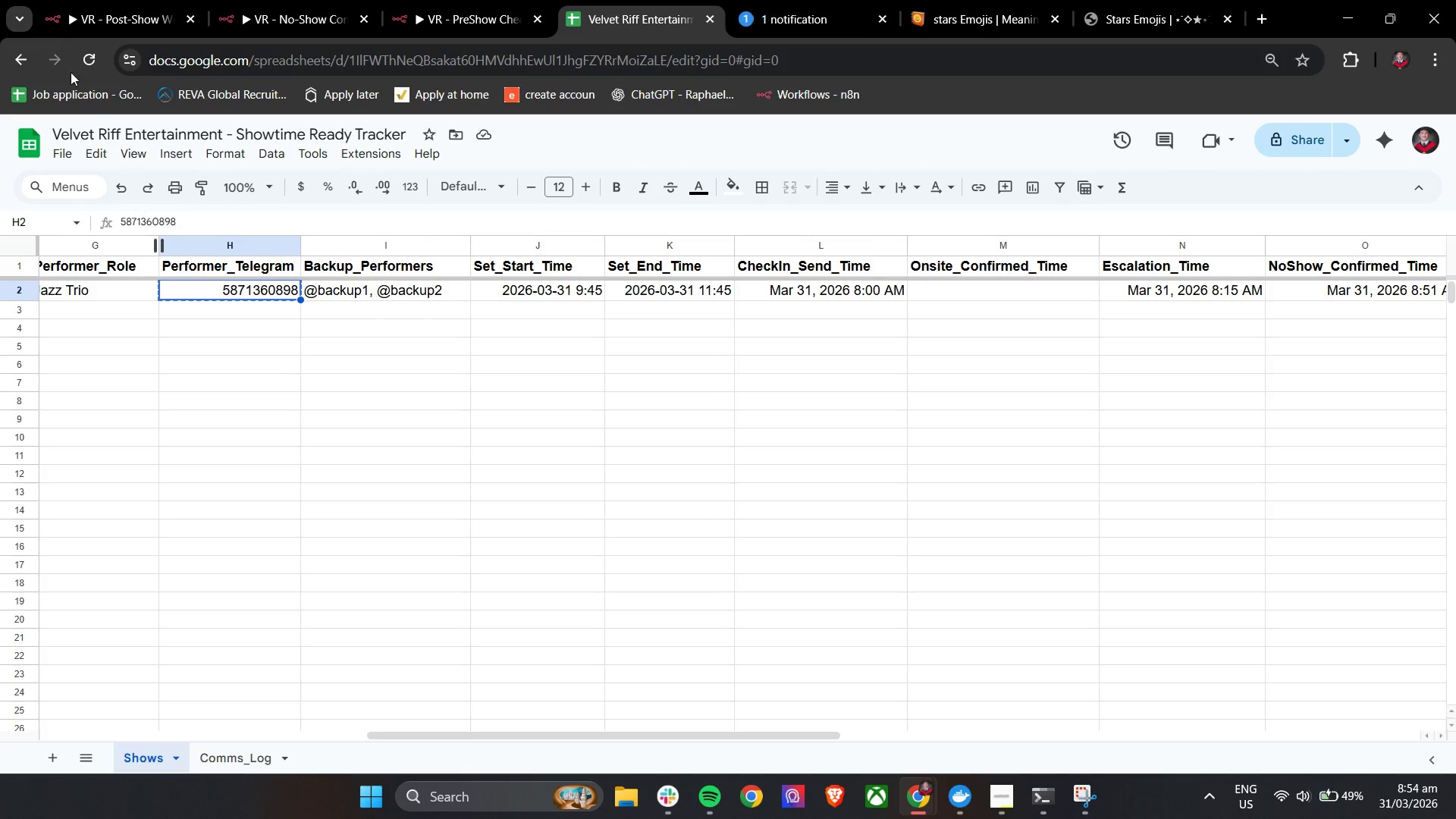 
key(Control+C)
 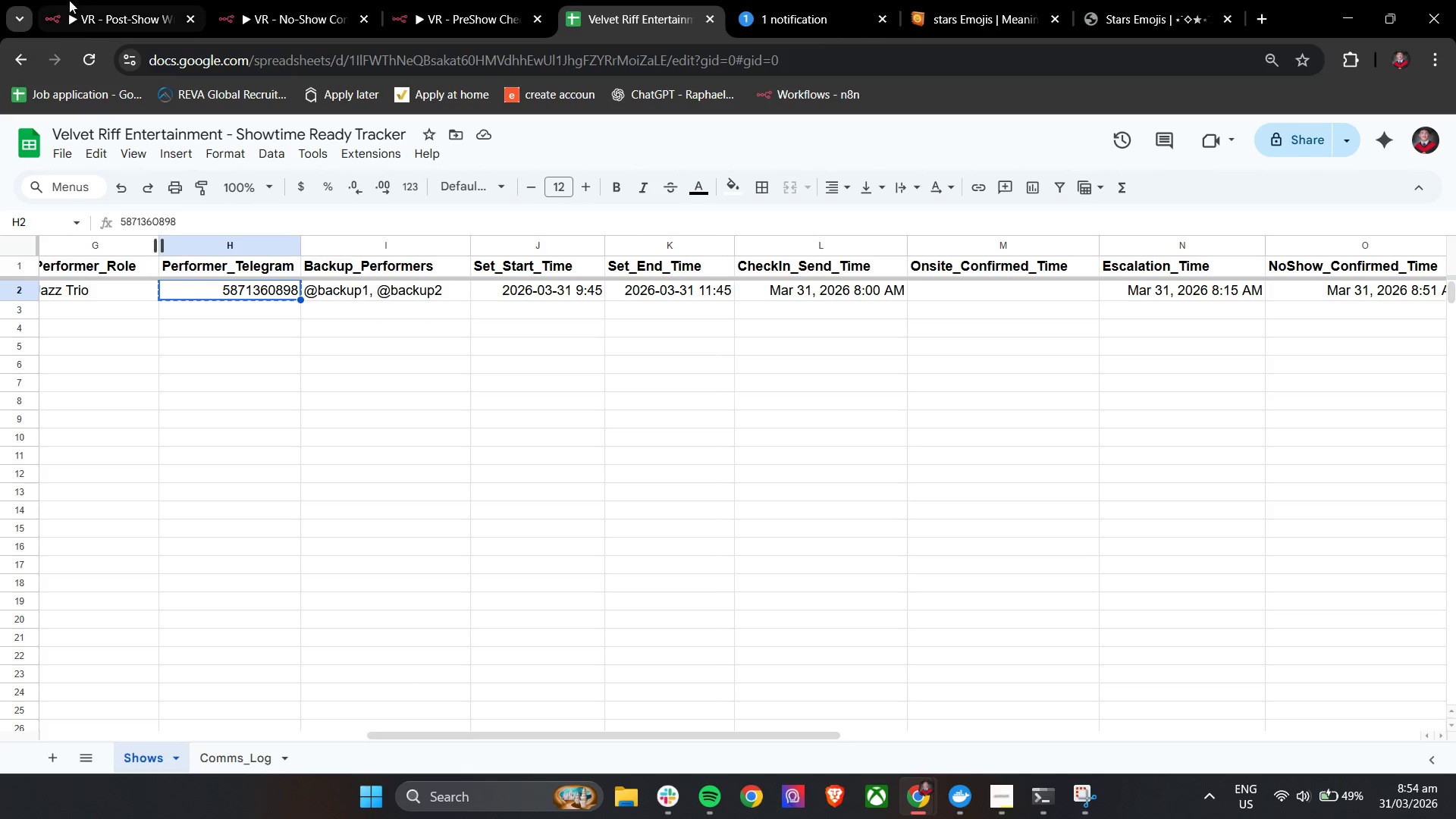 
key(Control+C)
 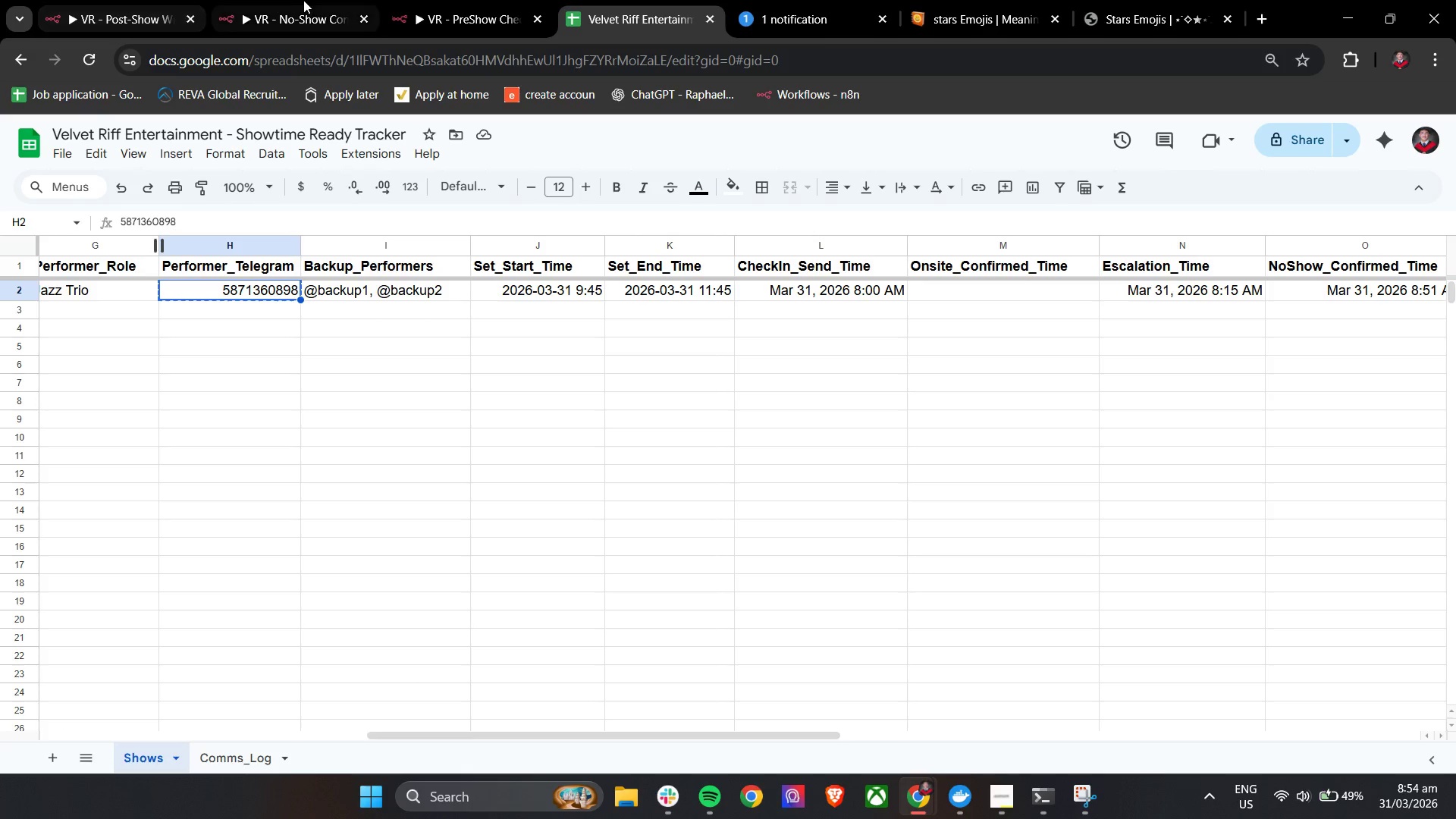 
left_click([304, 0])
 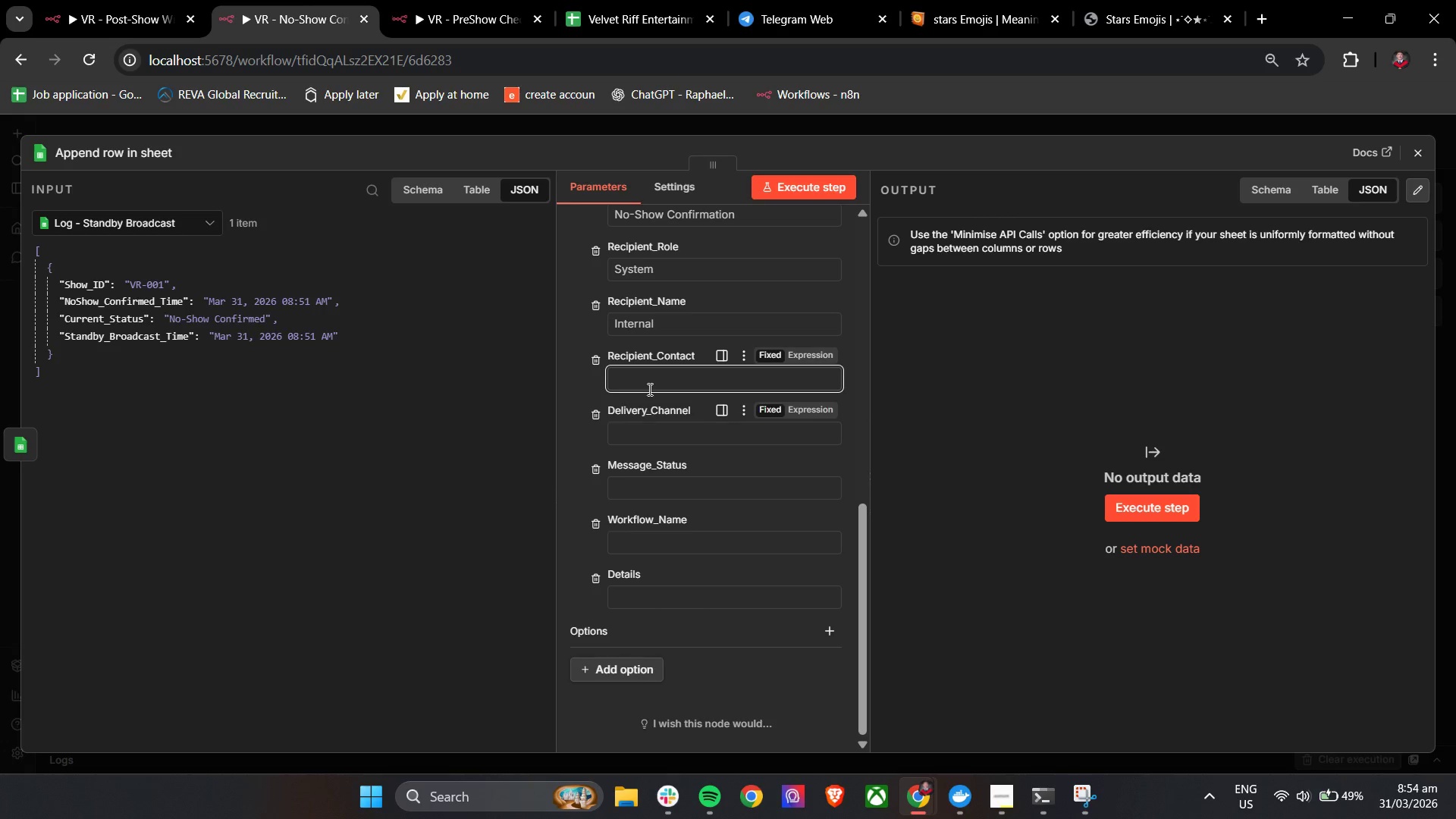 
key(Control+V)
 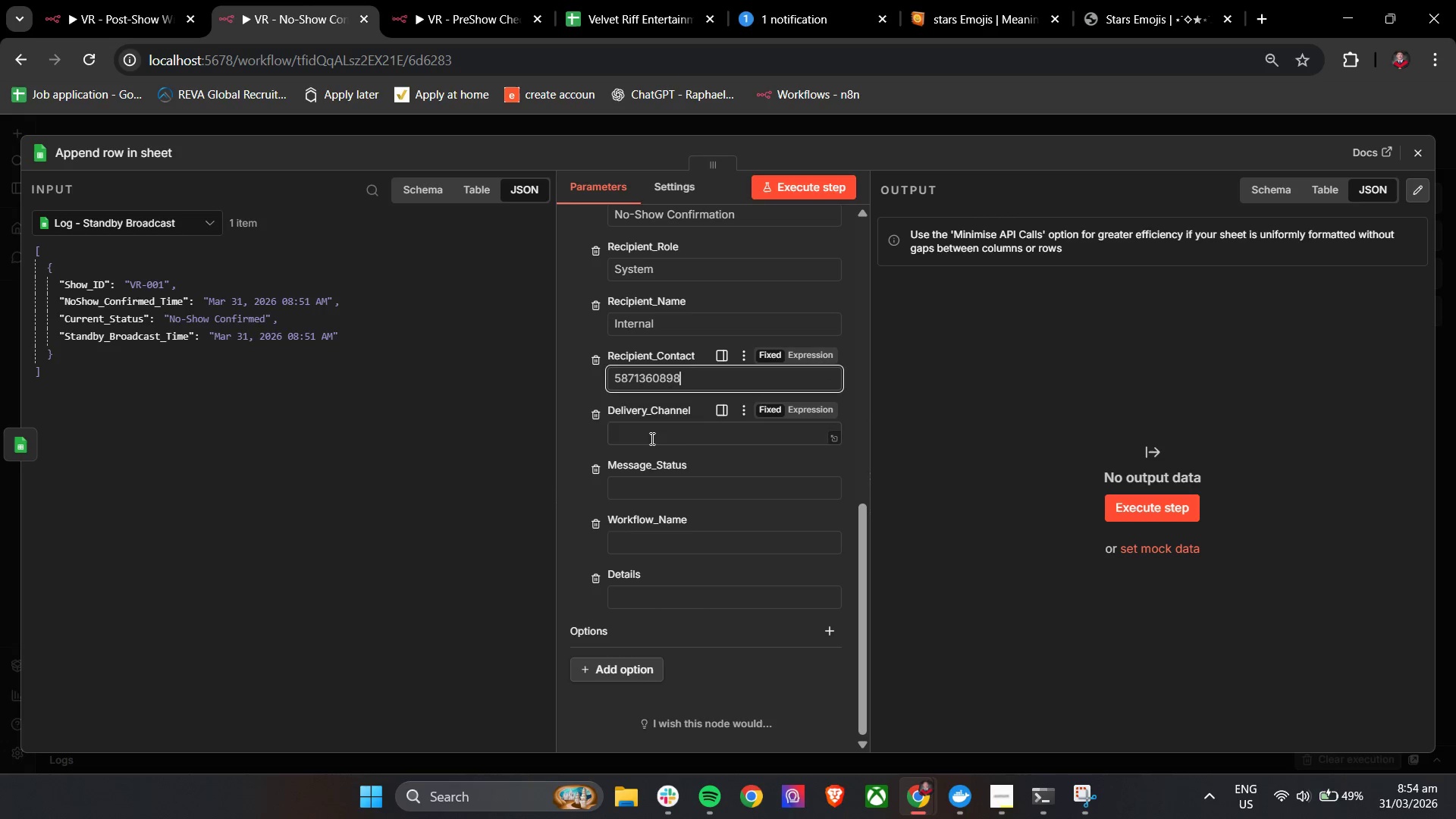 
left_click([651, 438])
 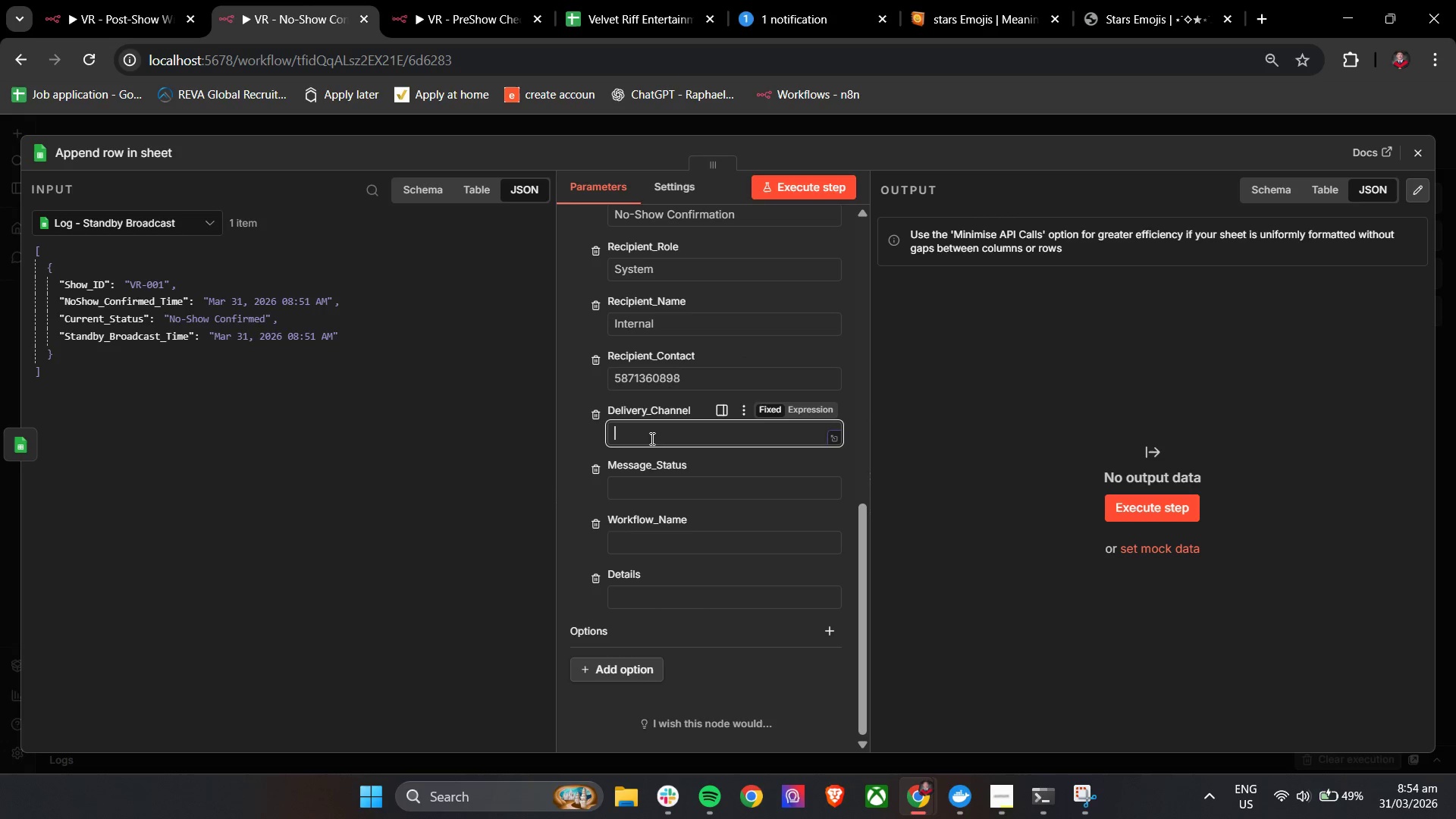 
hold_key(key=ShiftLeft, duration=0.45)
 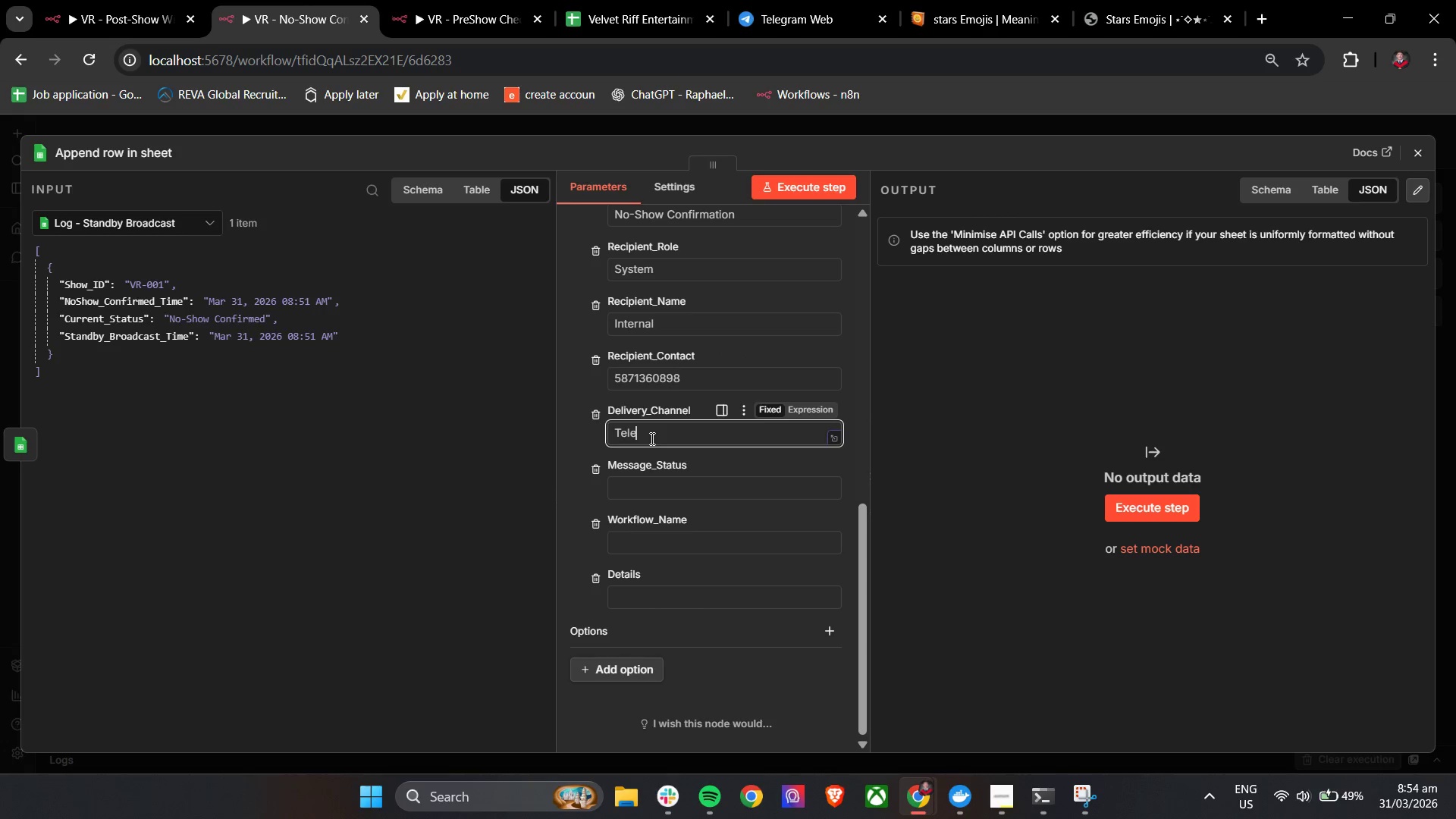 
type(telegeram)
key(Backspace)
key(Backspace)
key(Backspace)
key(Backspace)
type(ram)
 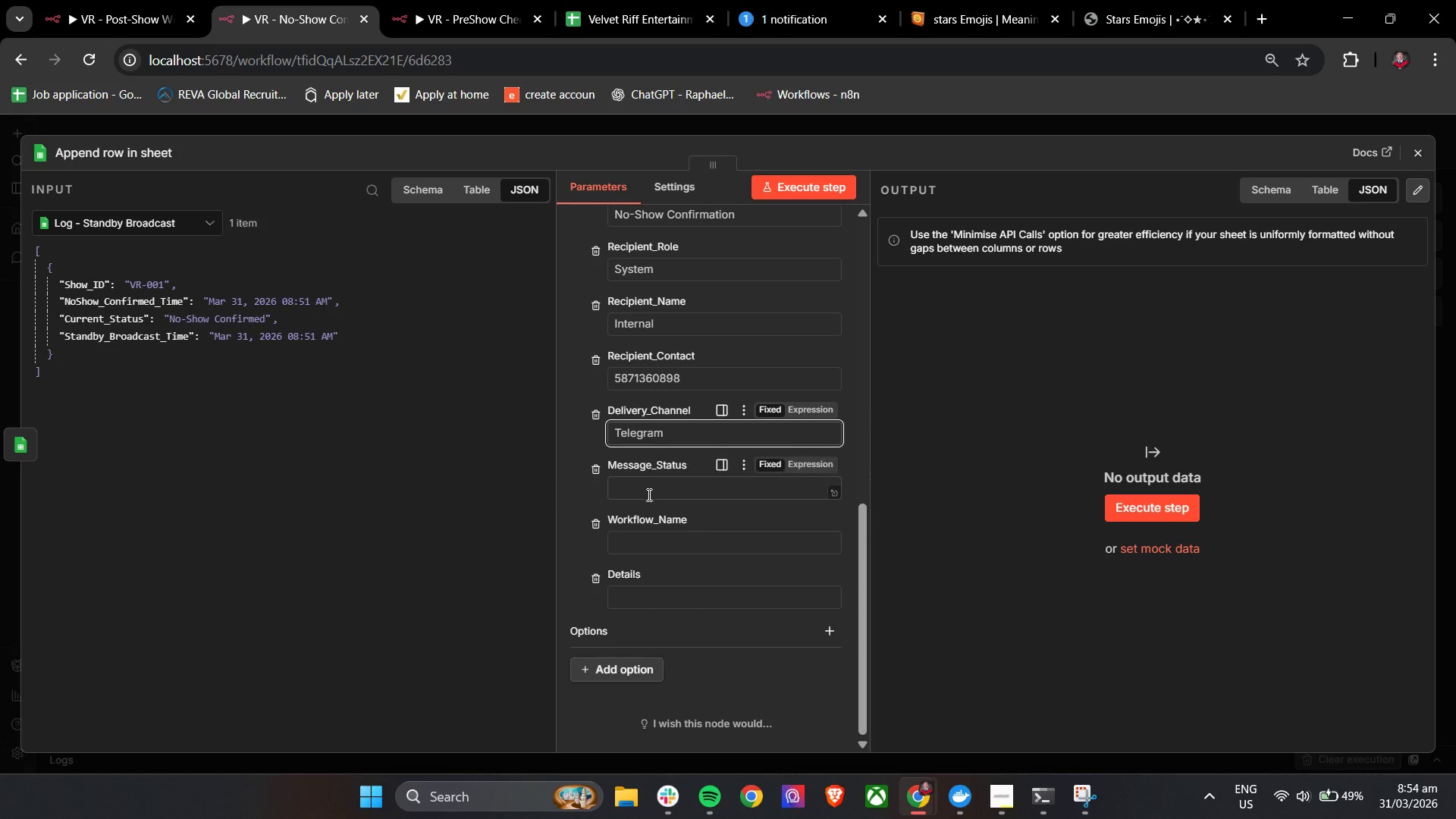 
left_click([648, 494])
 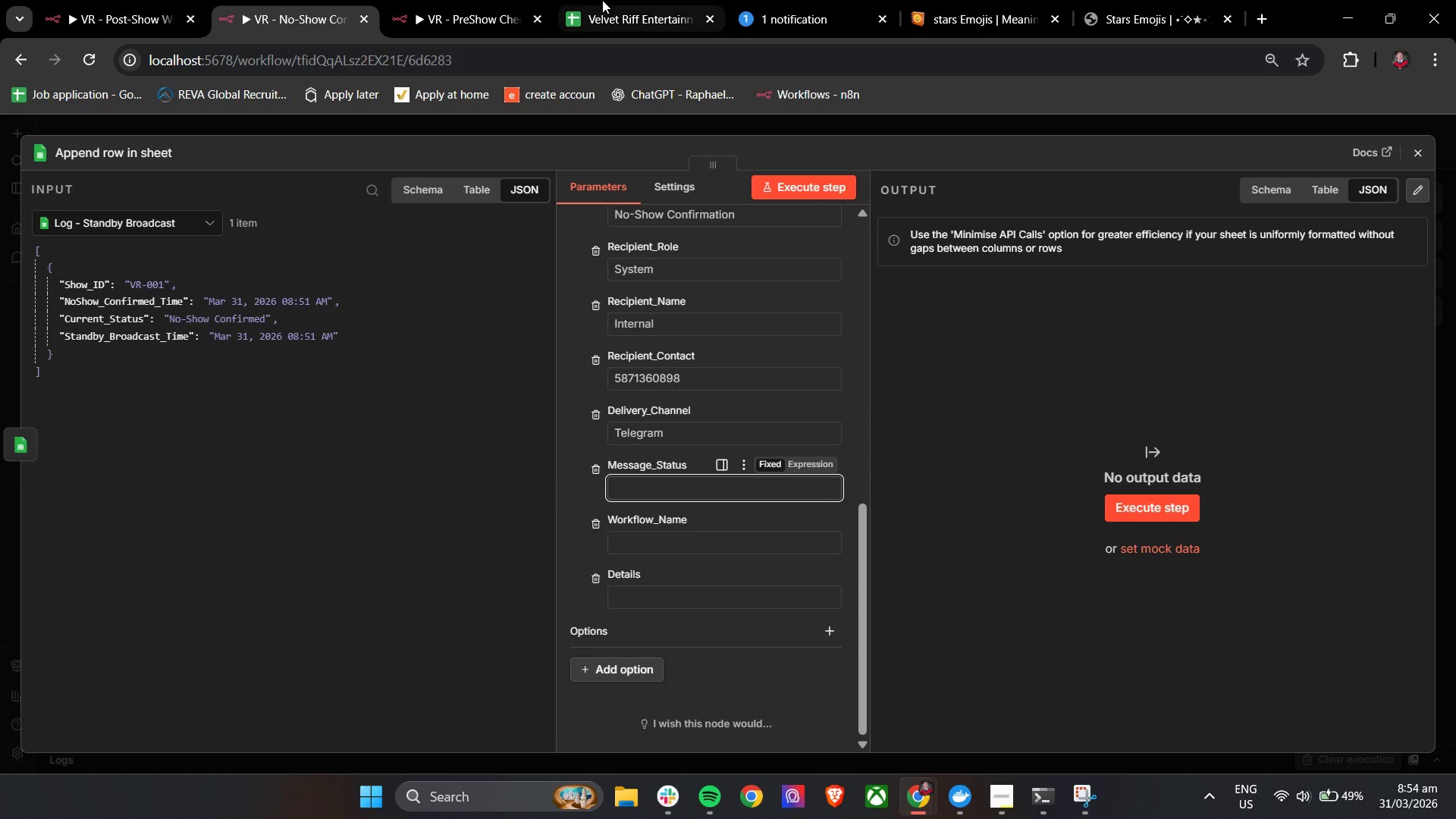 
left_click([602, 0])
 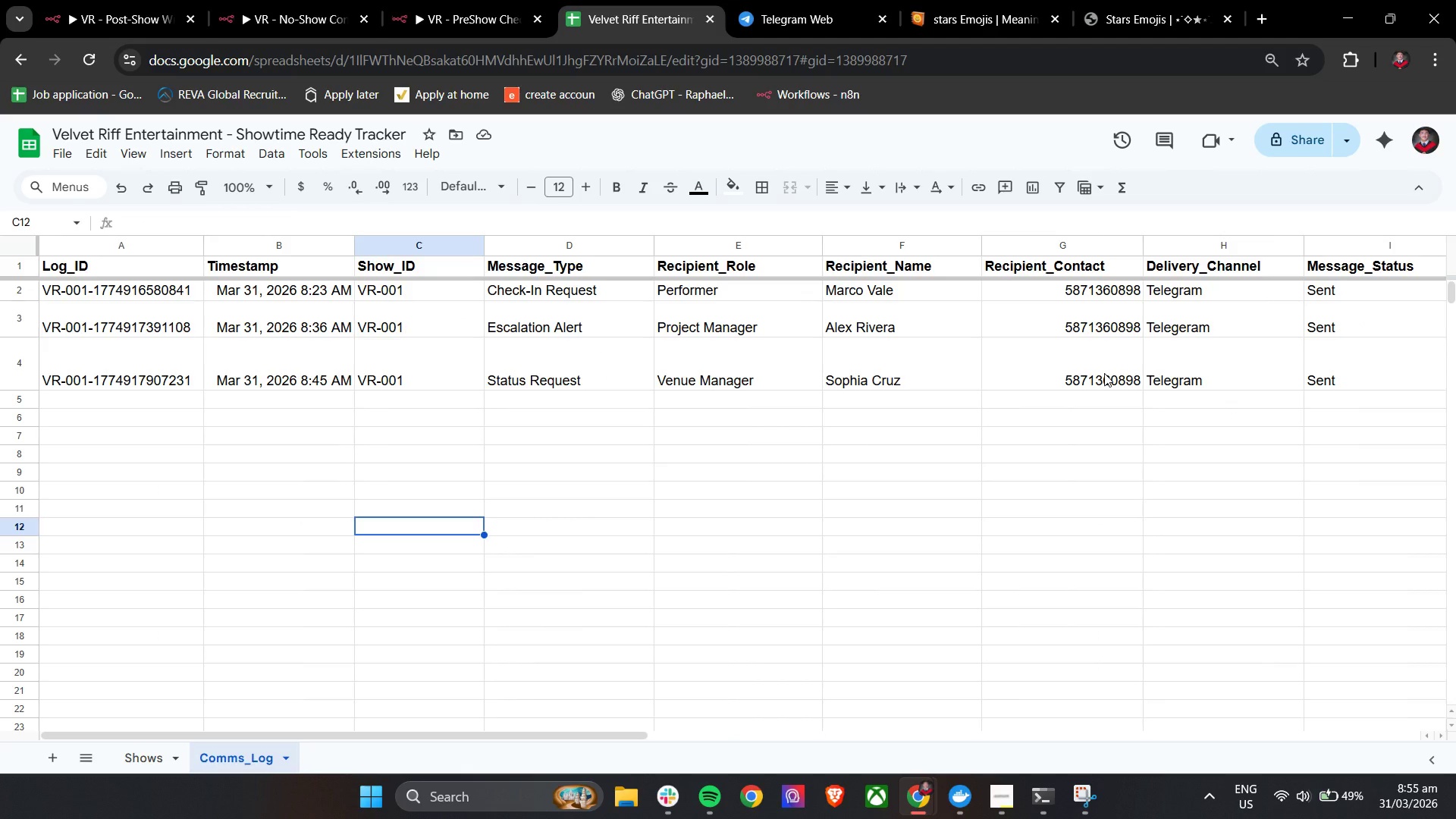 
wait(9.91)
 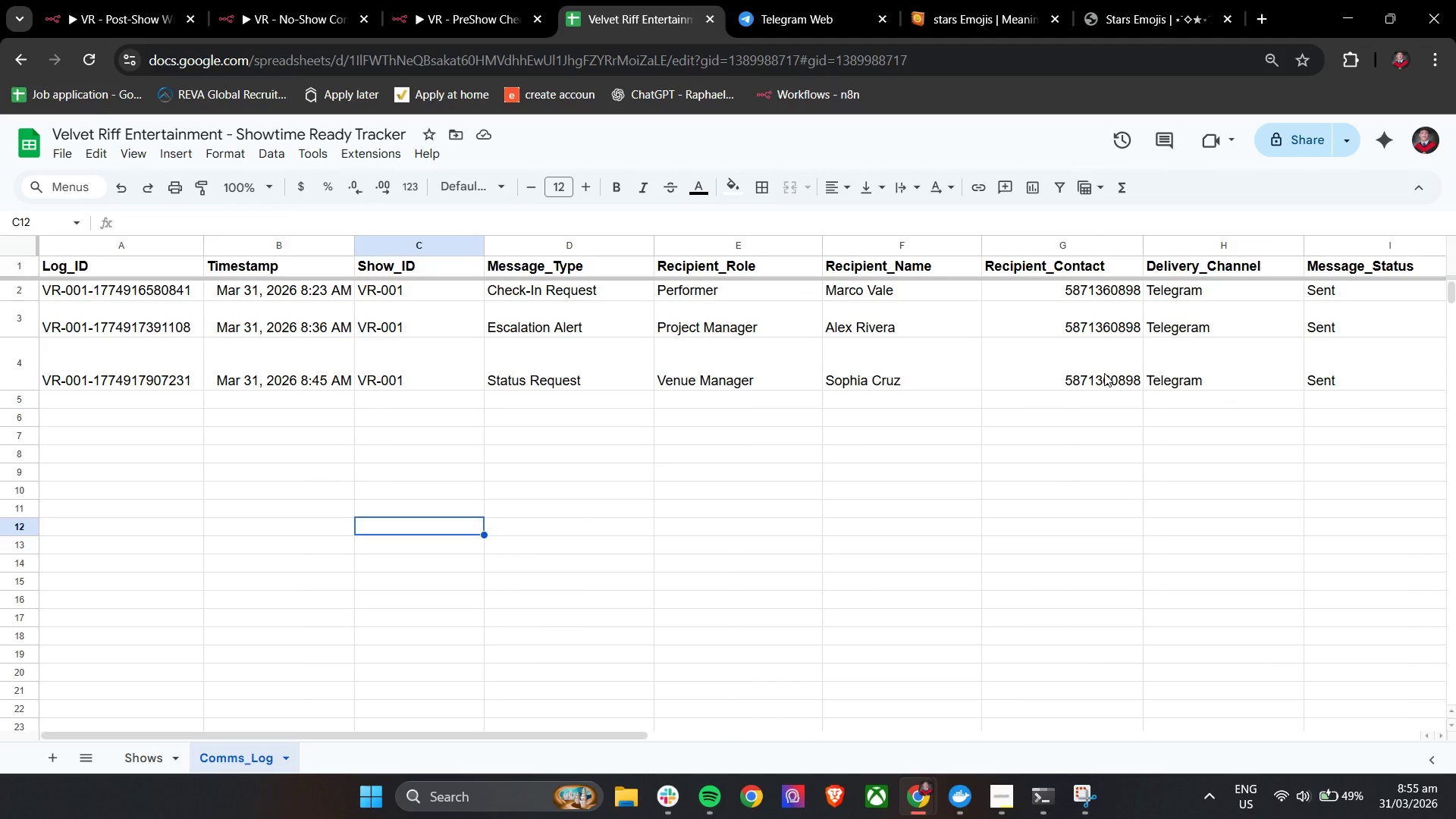 
left_click([291, 0])
 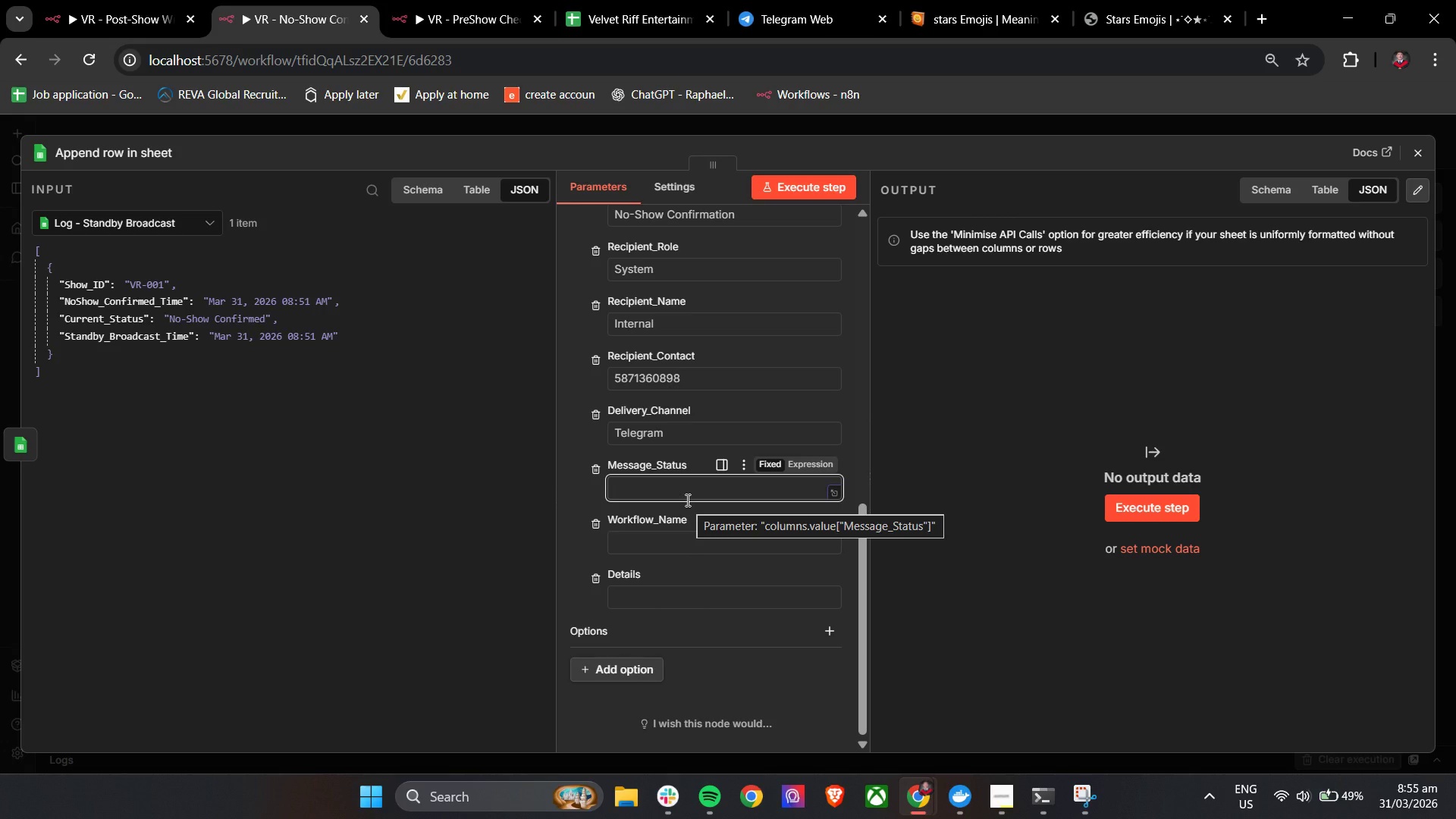 
type(Recorded)
 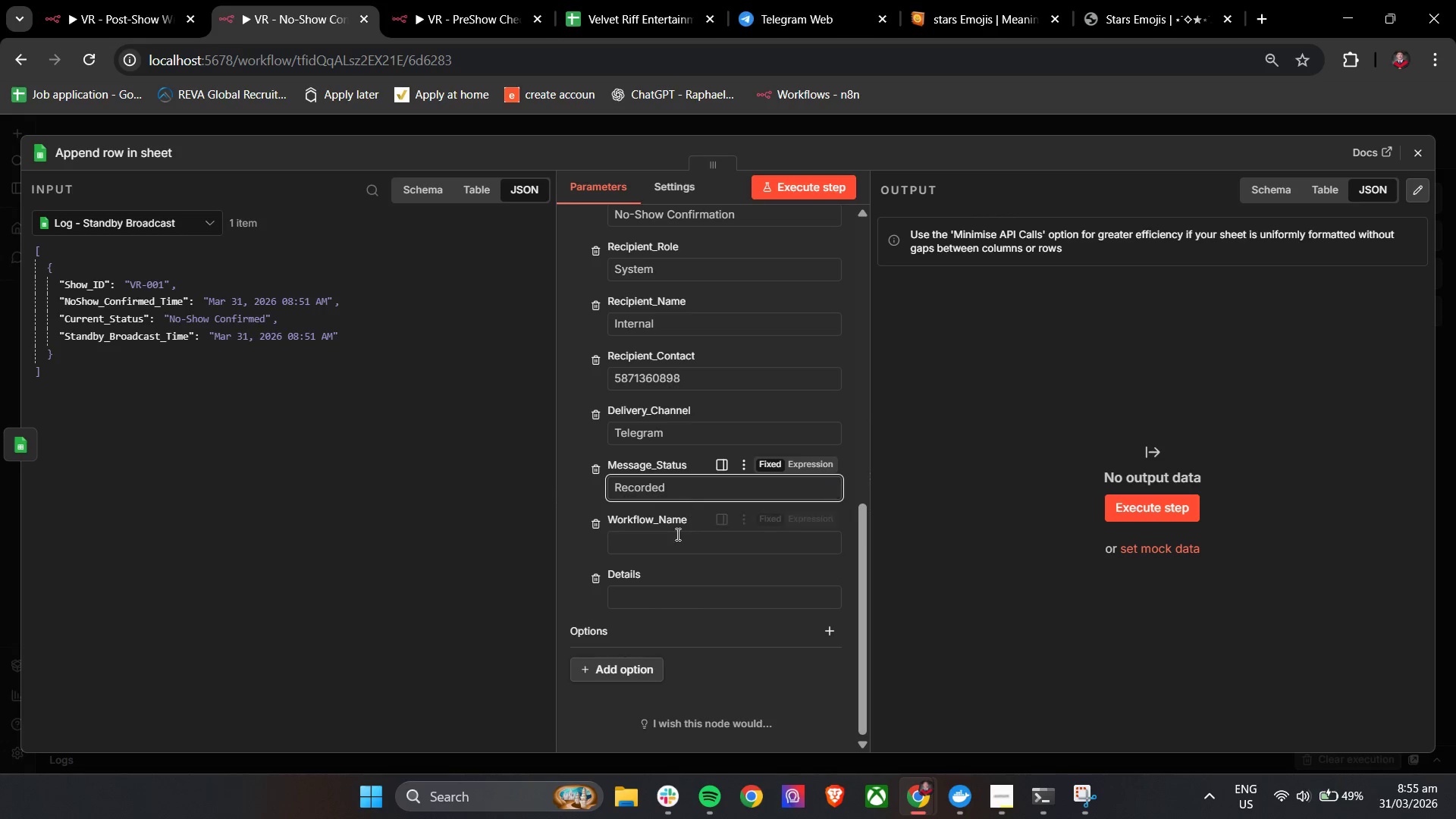 
left_click([675, 540])
 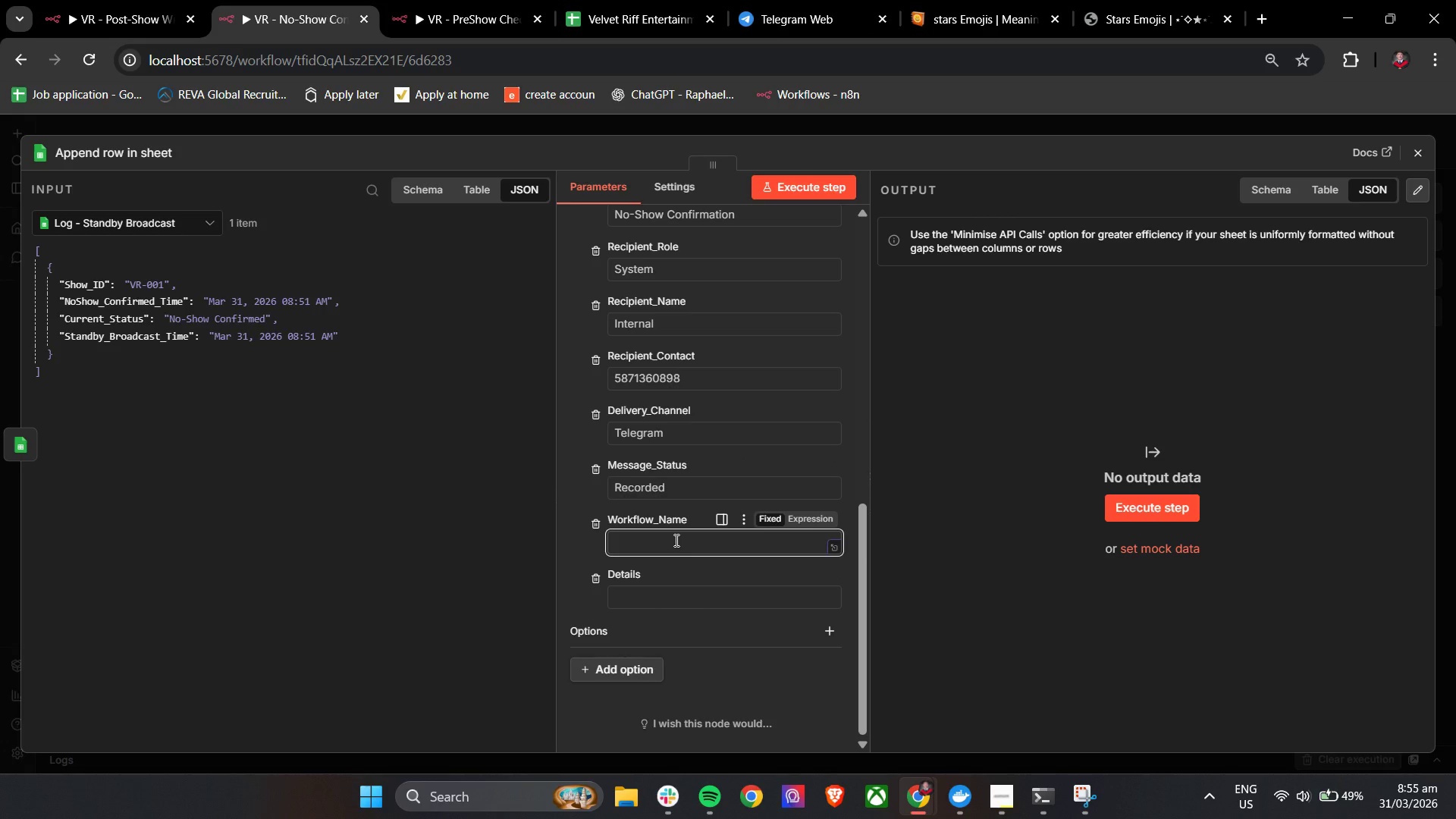 
type(no-Show Confirmation)
 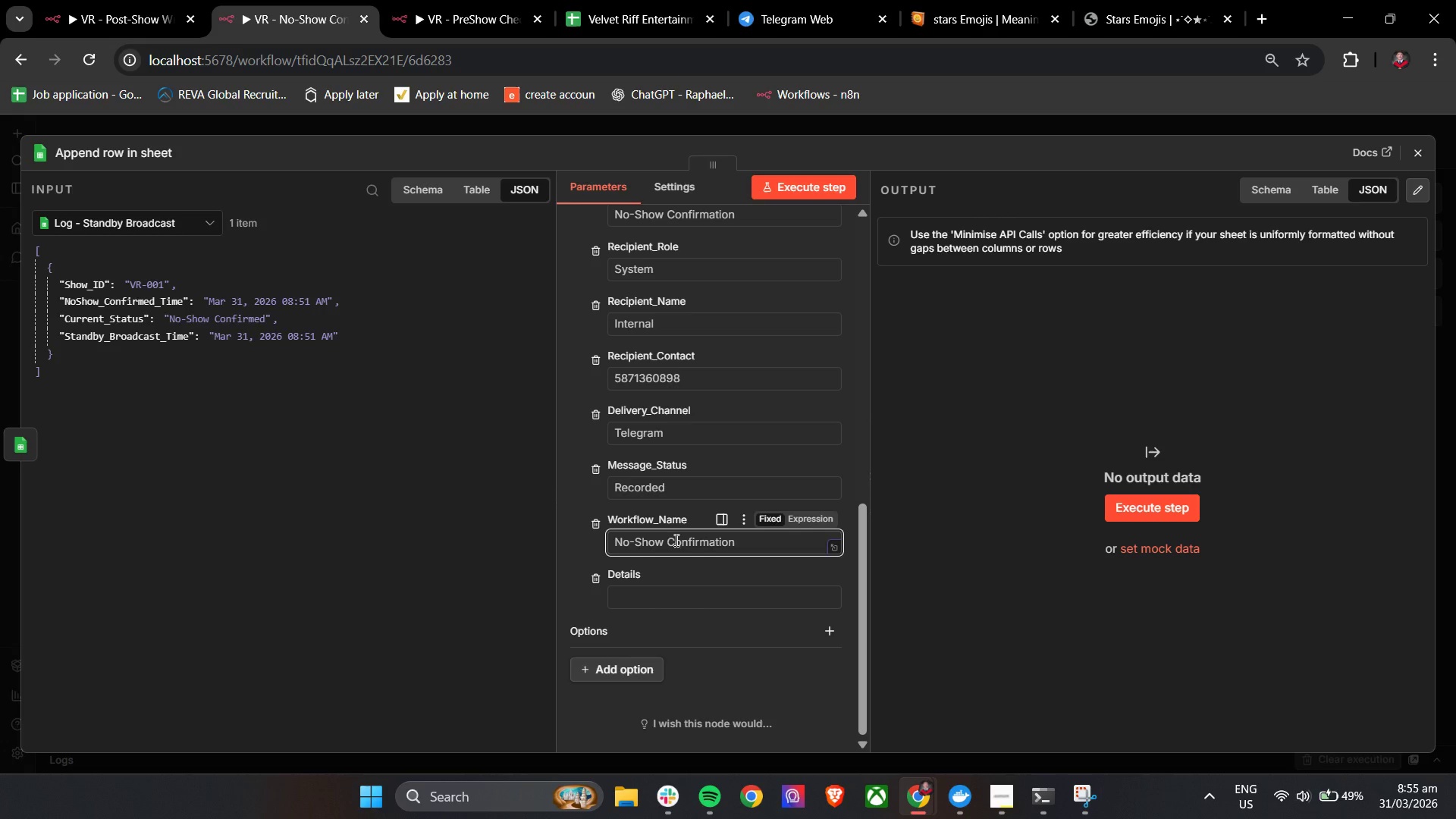 
left_click([669, 604])
 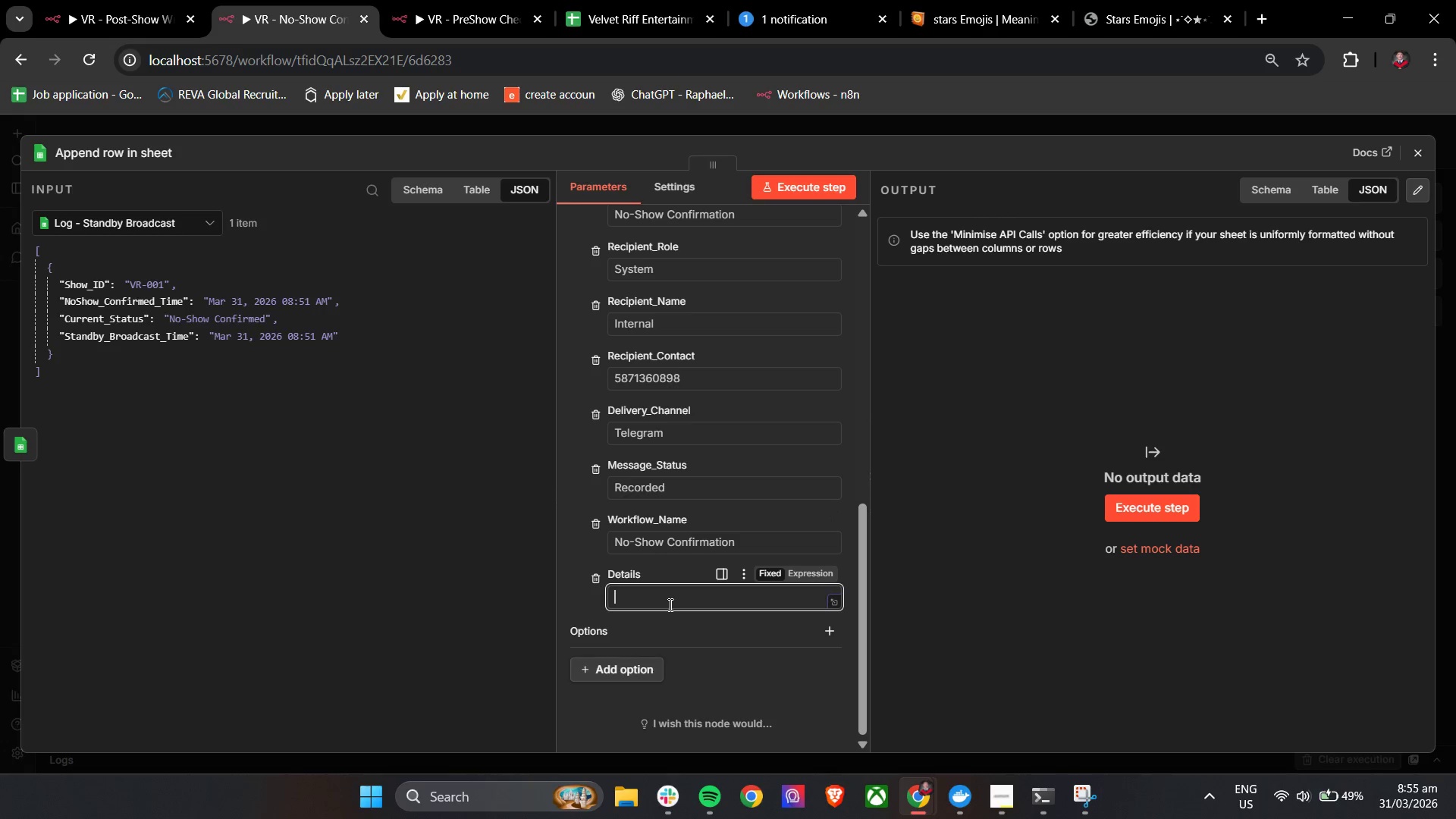 
type(performer did not confirm aftr escalation window. Show marked as NO_Show Confirmed)
 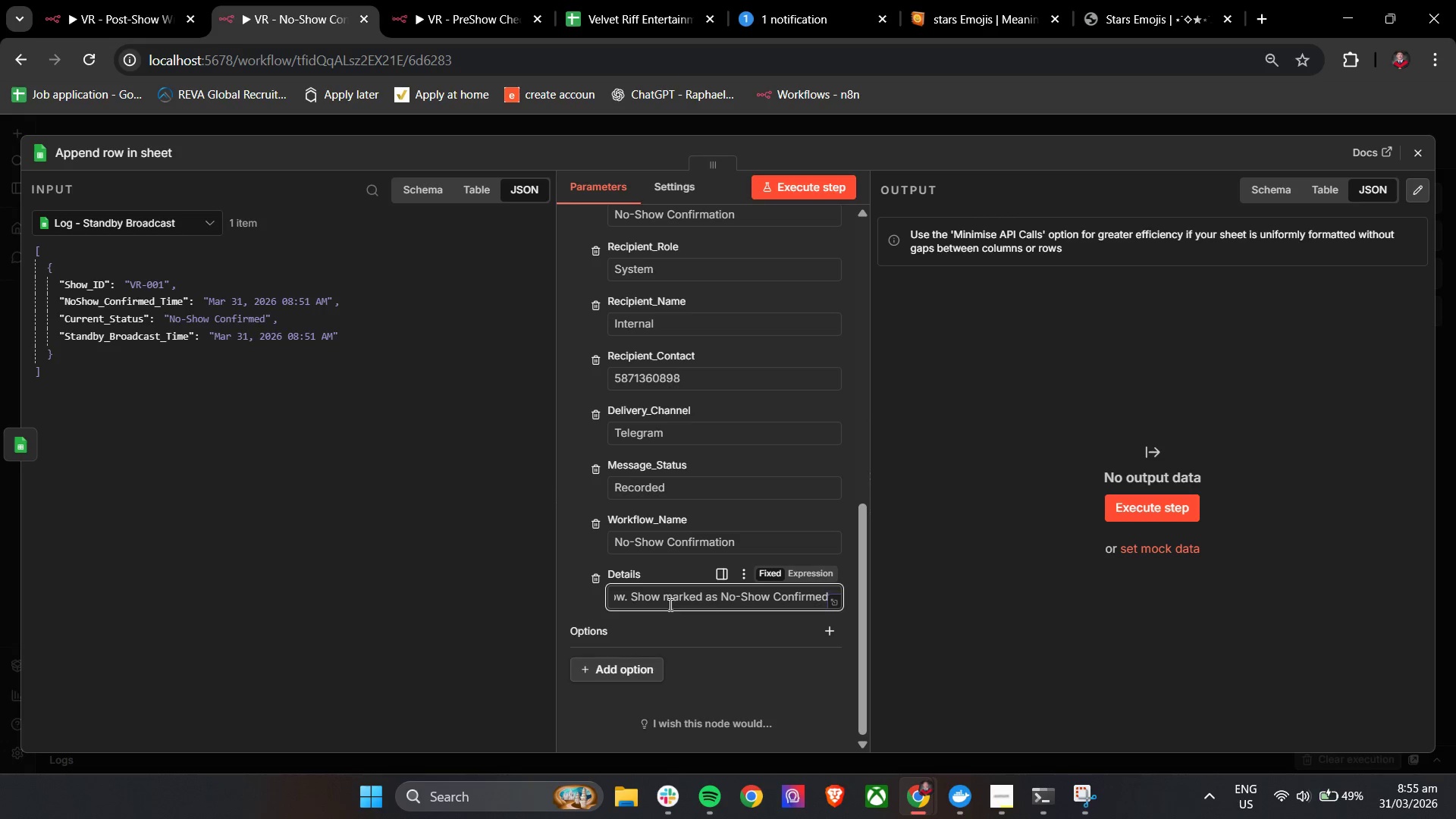 
left_click([145, 153])
 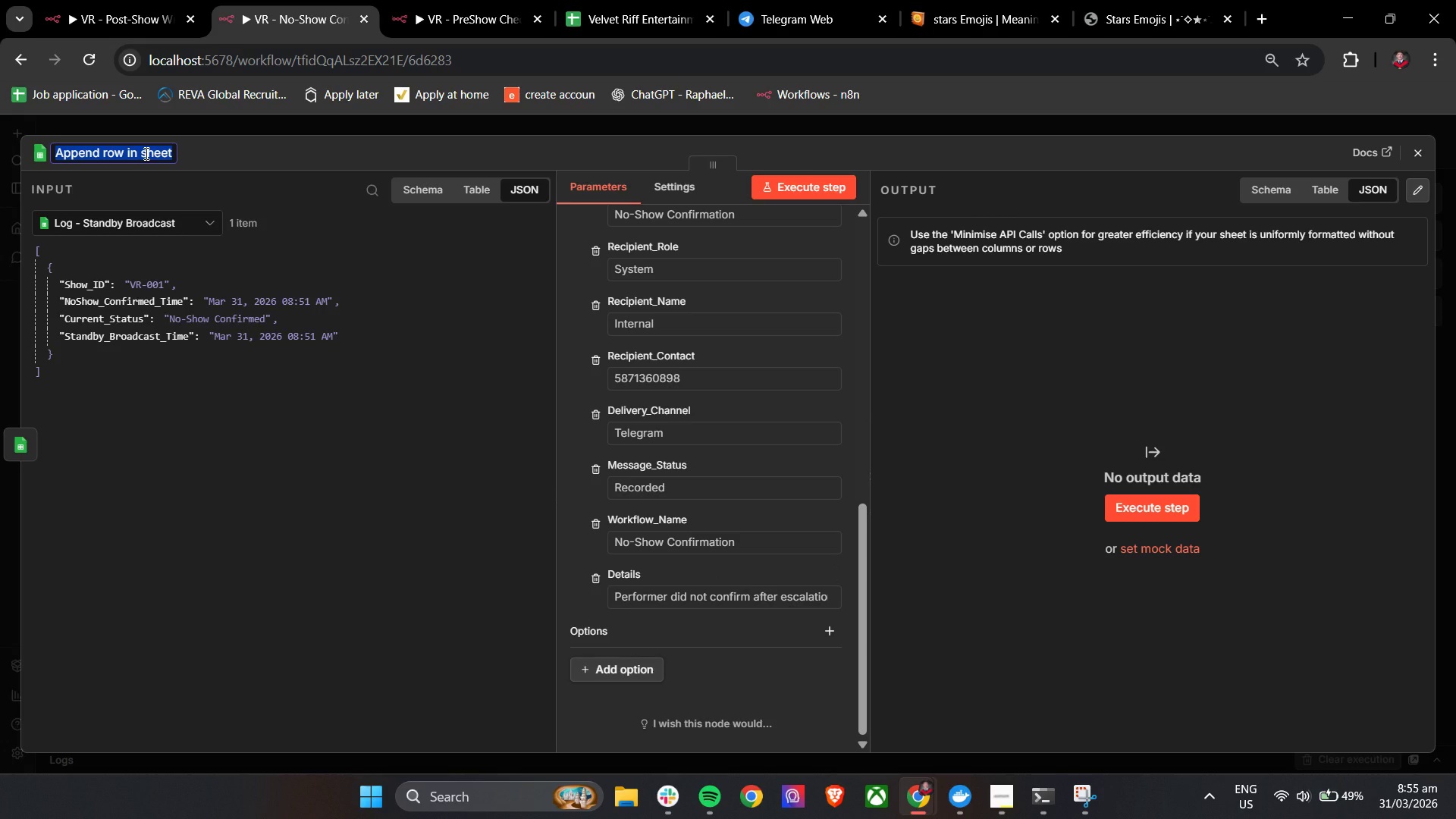 
type(Log 0 )
key(Backspace)
key(Backspace)
type(- stany)
key(Backspace)
key(Backspace)
key(Backspace)
key(Backspace)
key(Backspace)
key(Backspace)
 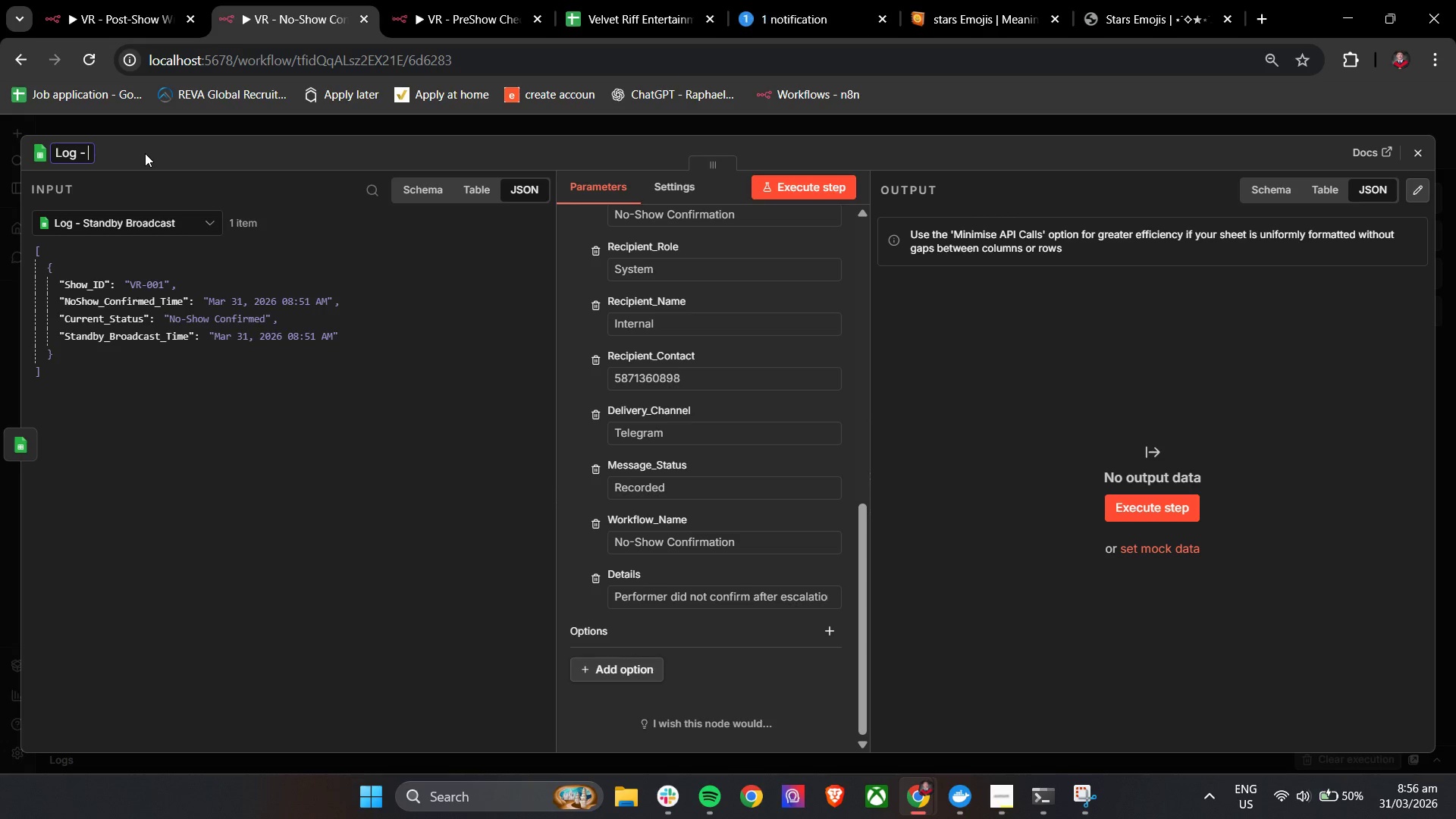 
 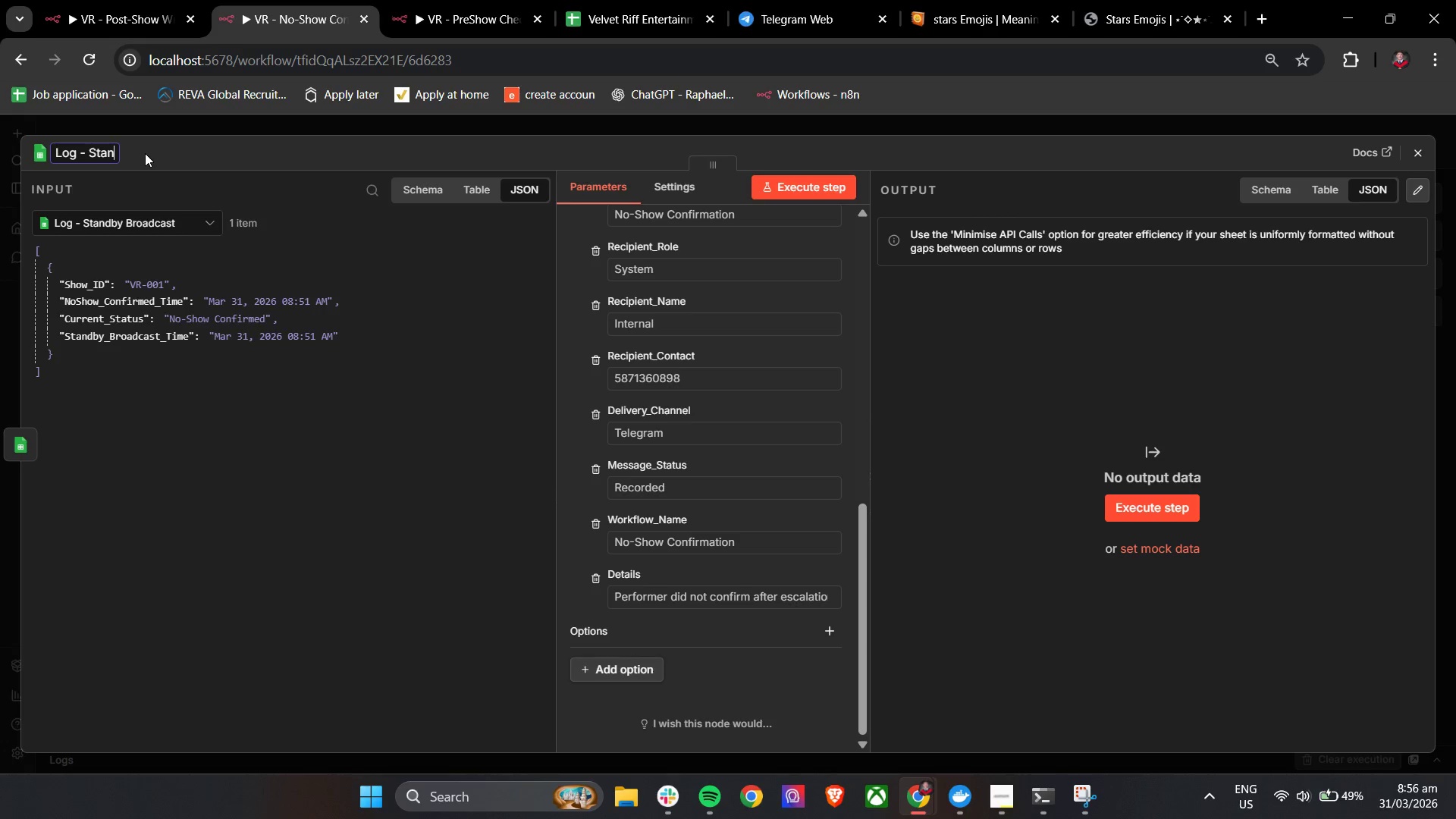 
hold_key(key=B, duration=0.31)
 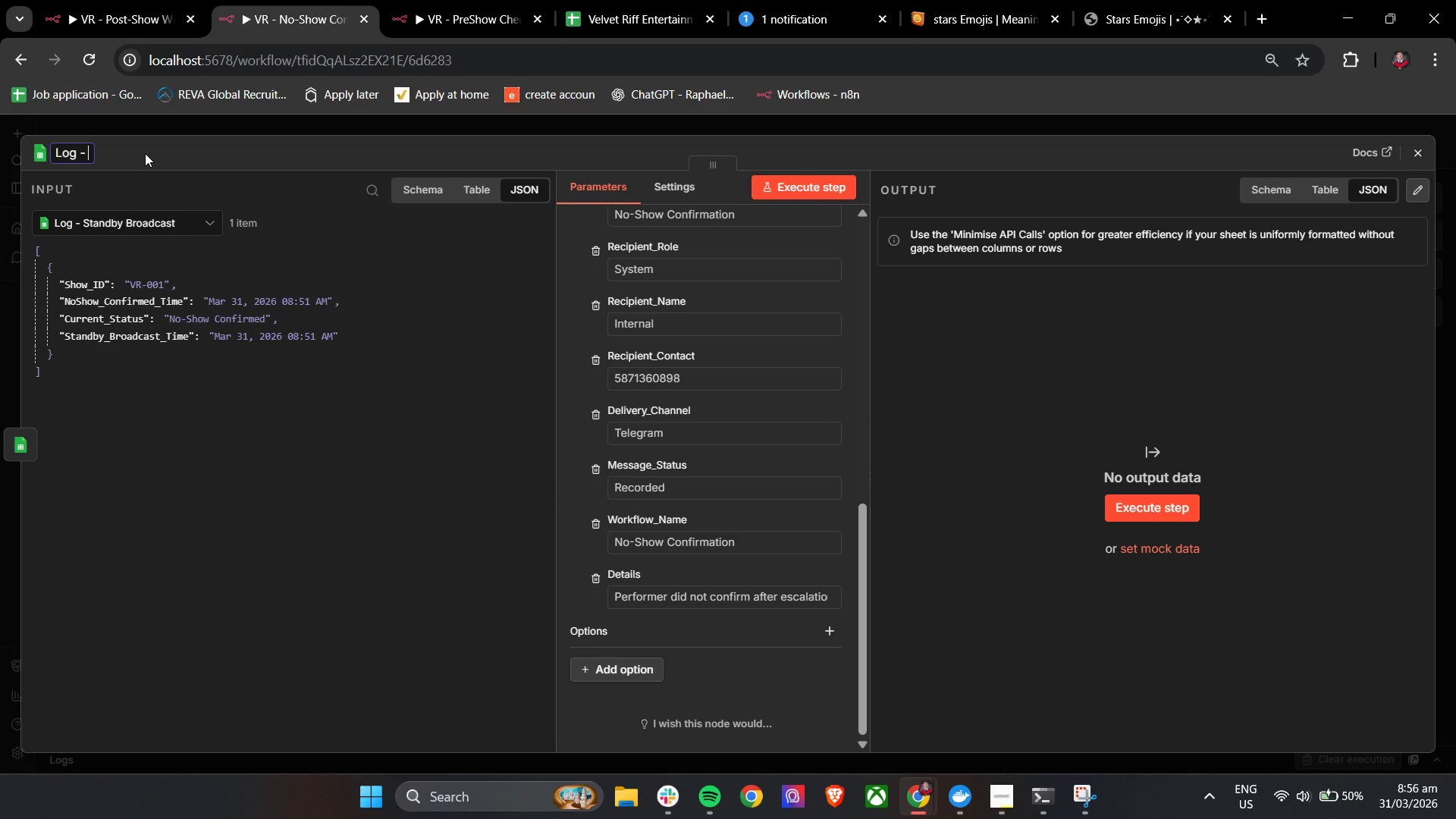 
wait(9.8)
 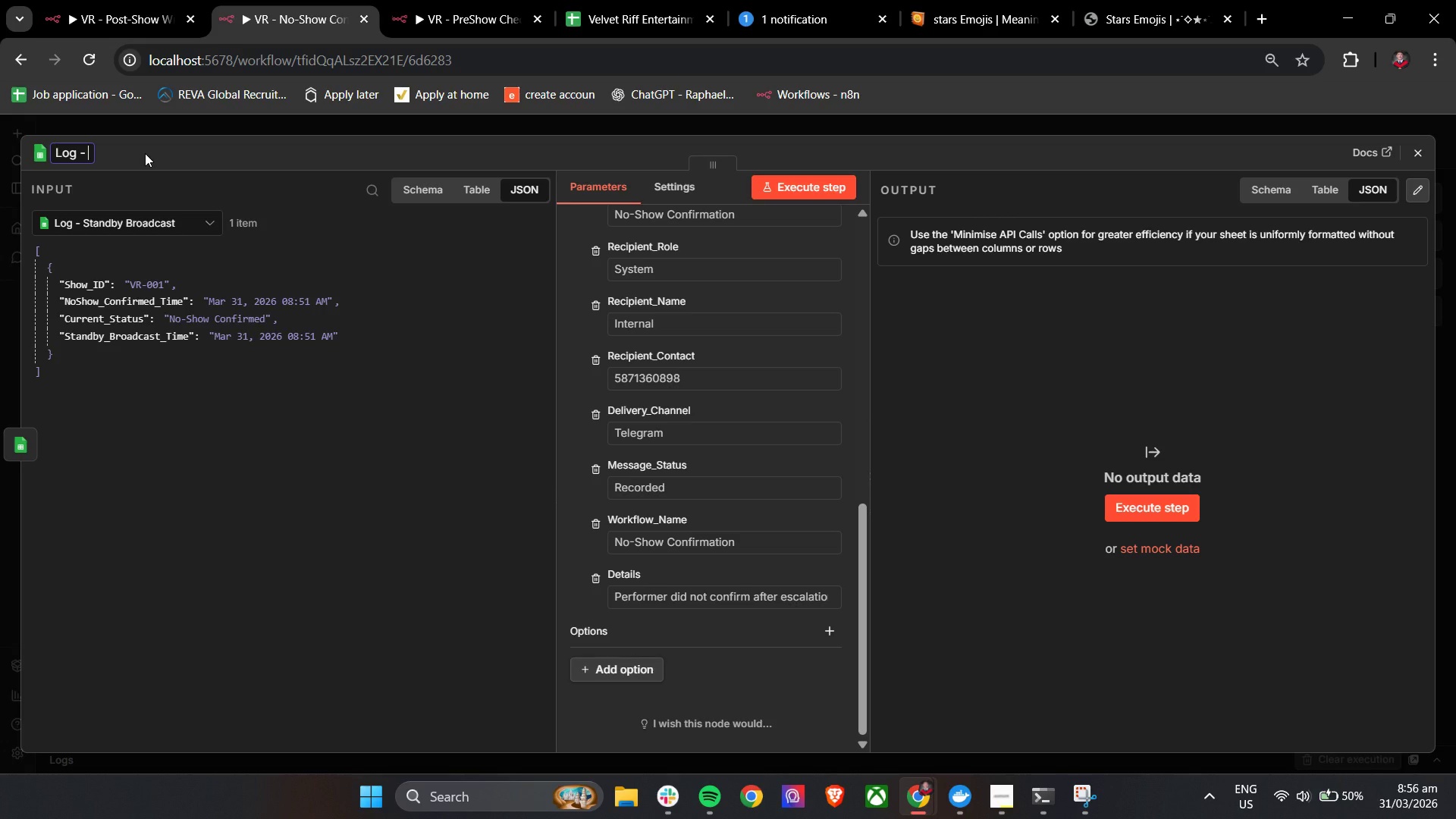 
type(No-SHOW comms )
key(Backspace)
key(Backspace)
key(Backspace)
key(Backspace)
key(Backspace)
key(Backspace)
type(Comms Log)
 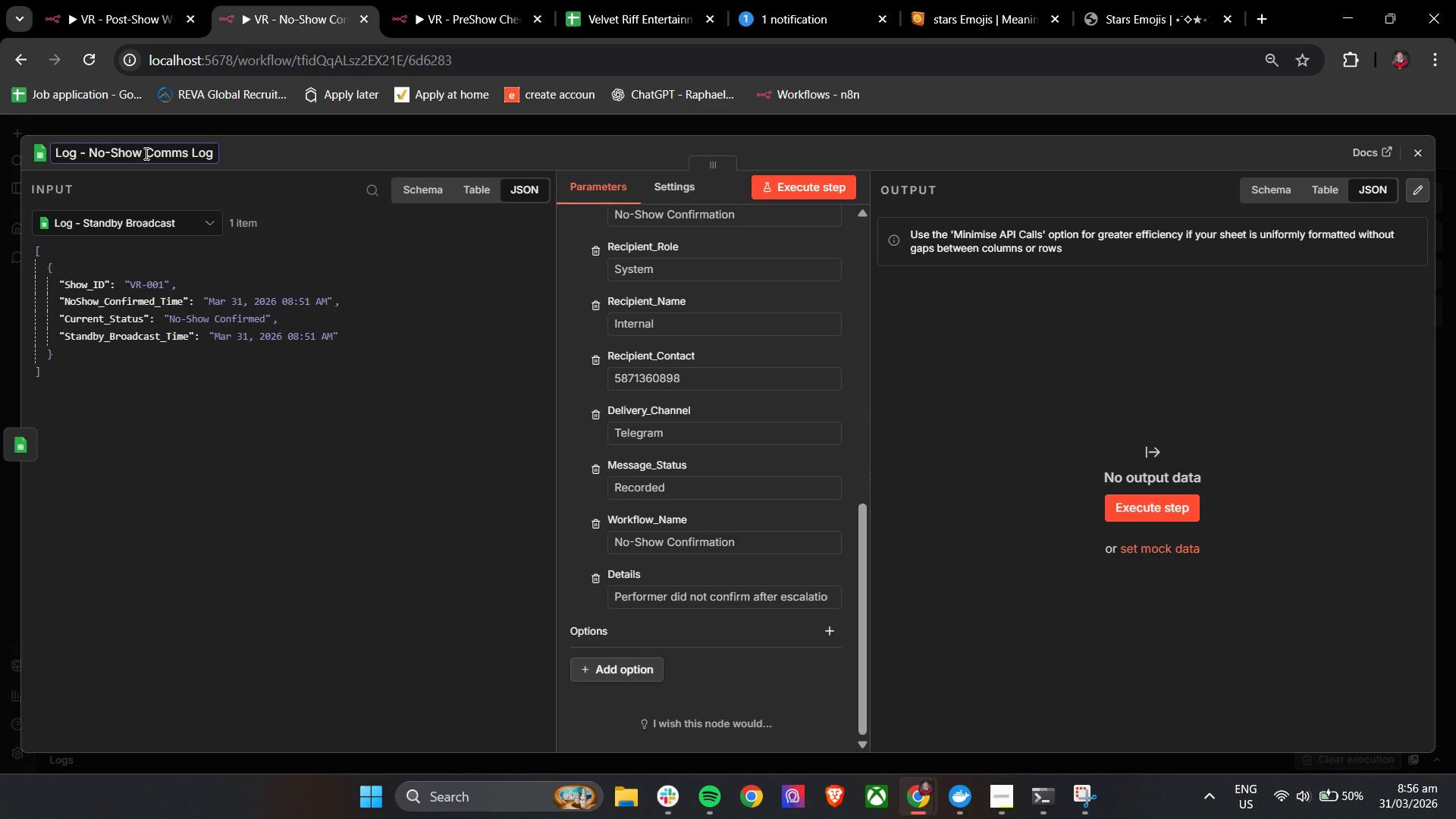 
left_click([367, 153])
 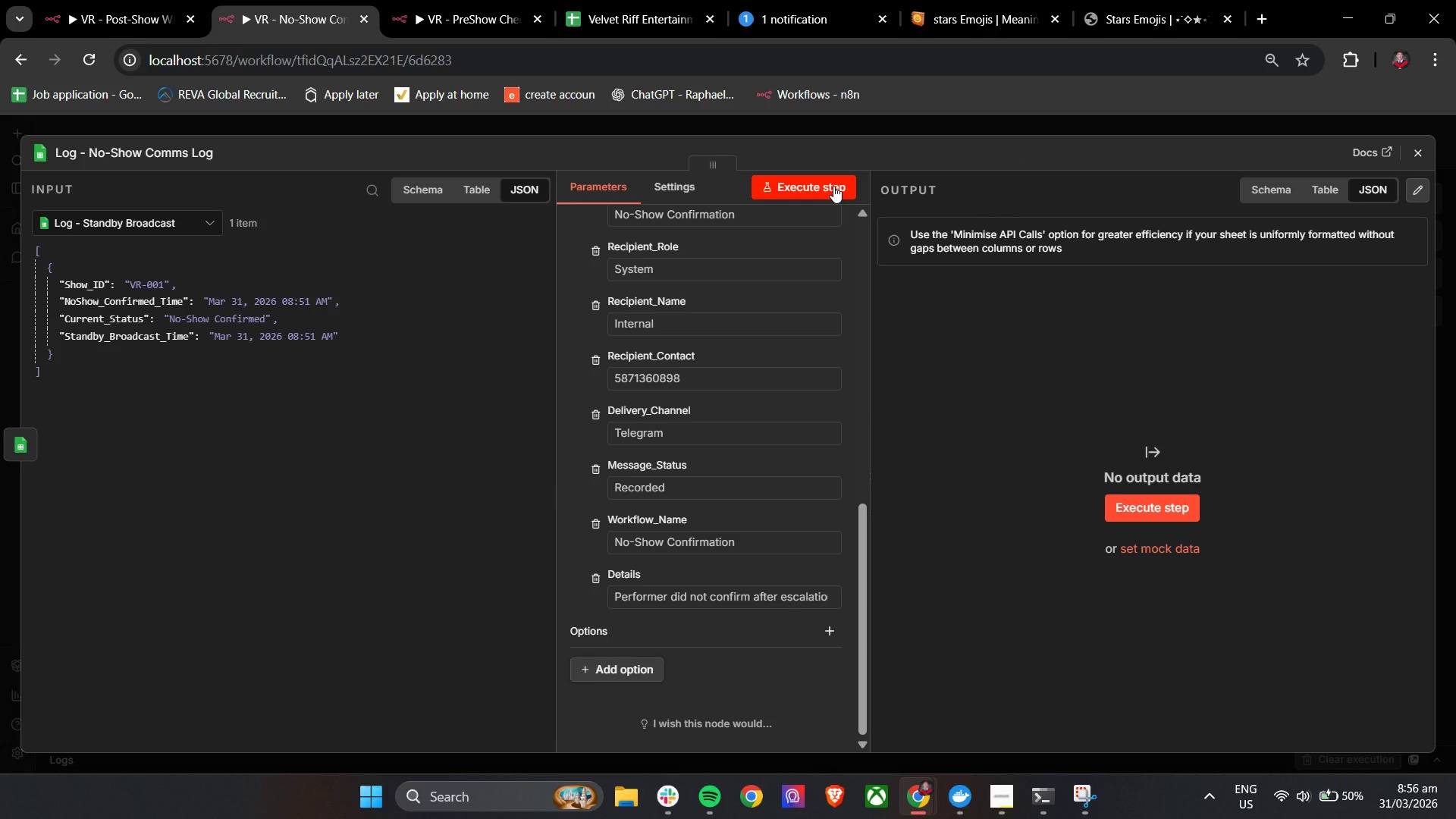 
left_click([833, 186])
 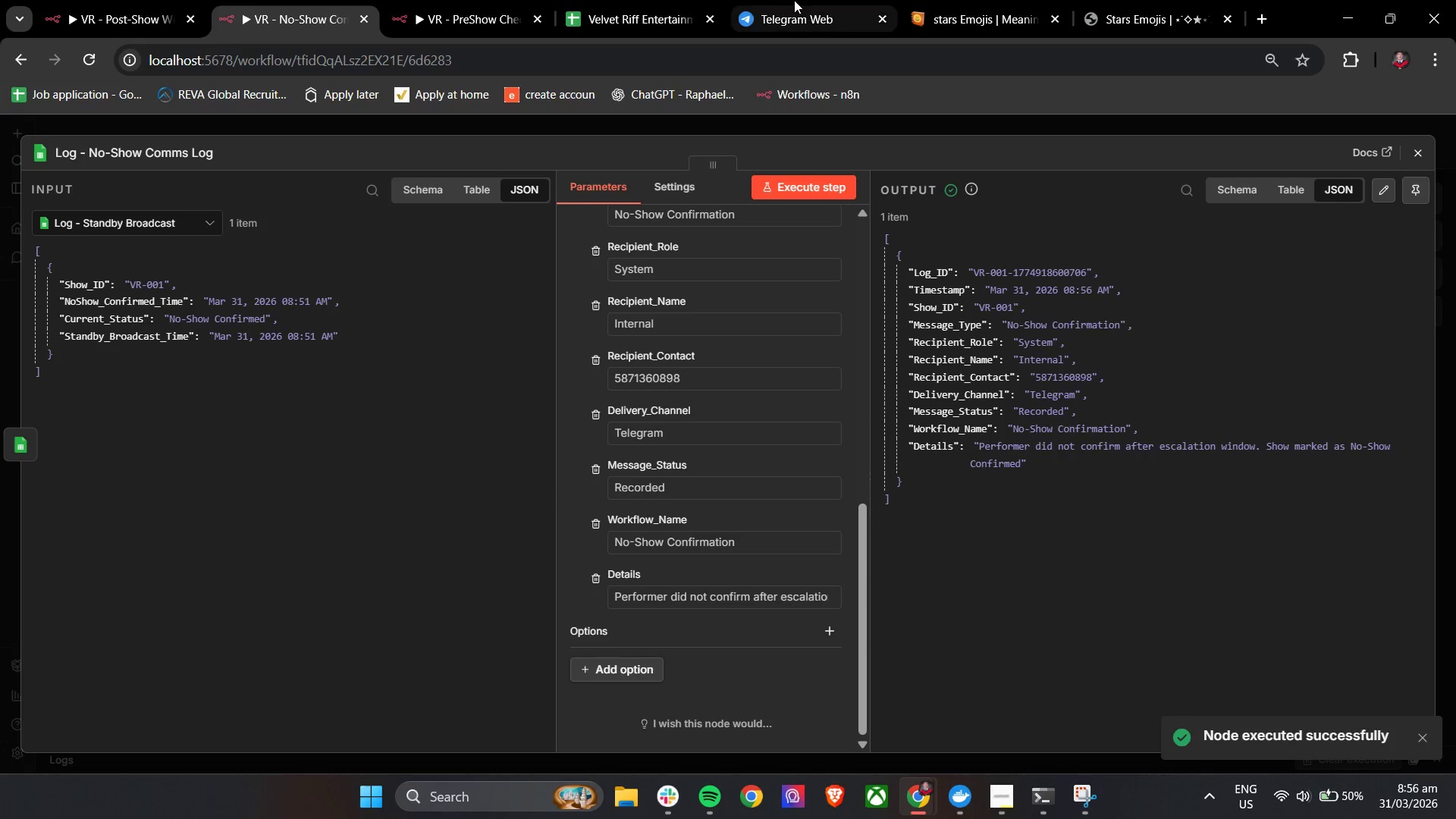 
wait(5.12)
 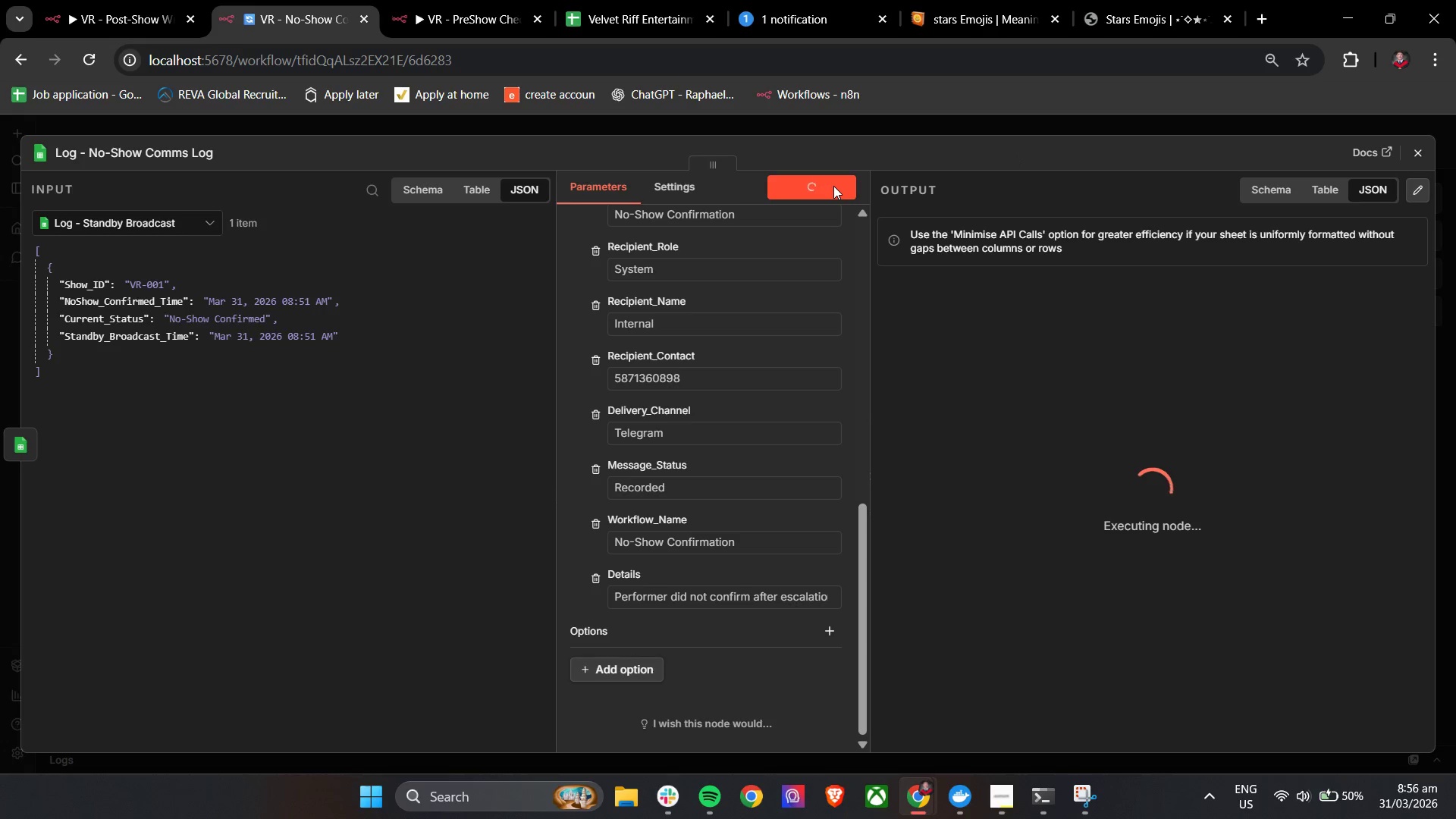 
left_click([617, 1])
 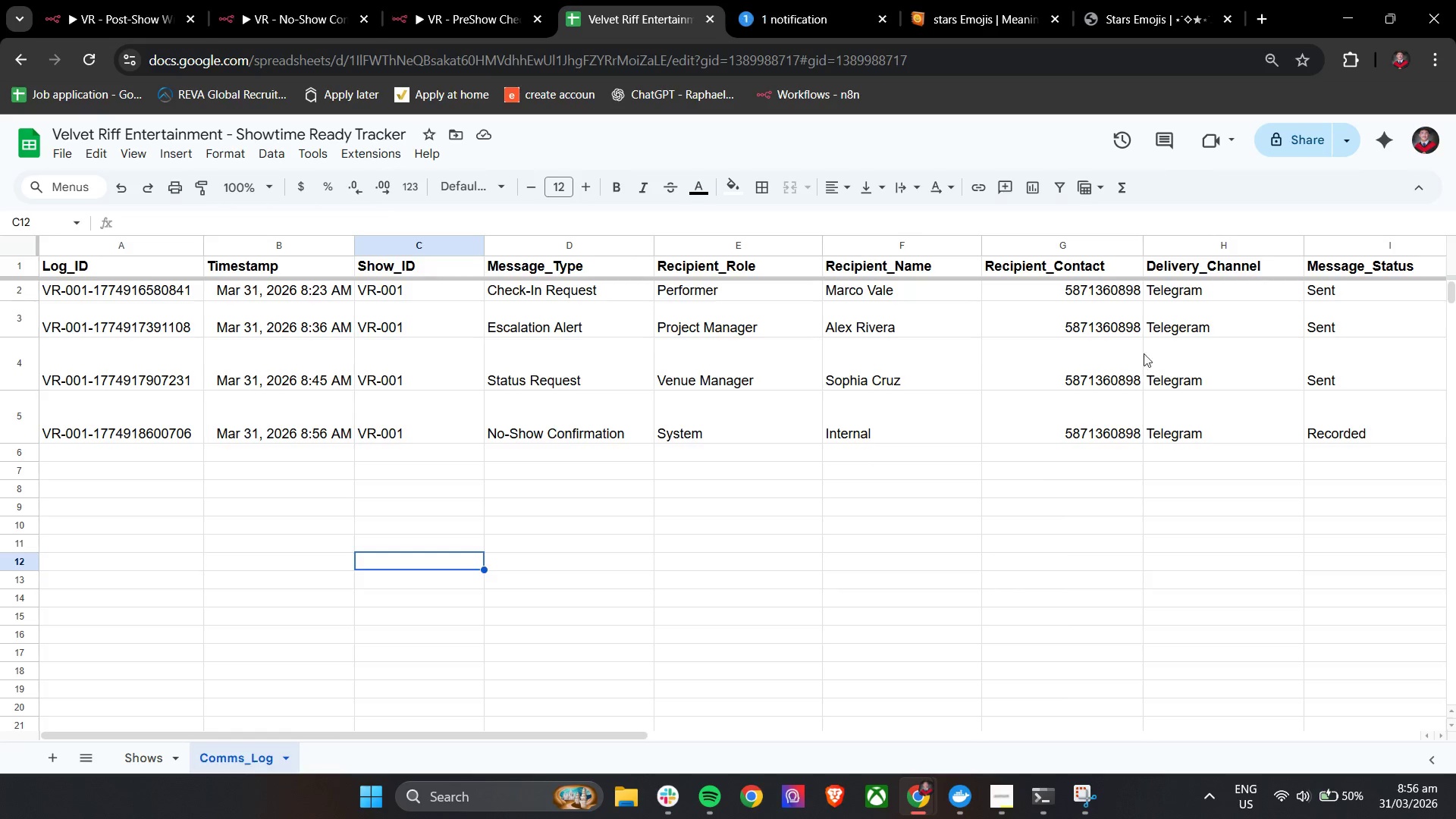 
double_click([1172, 333])
 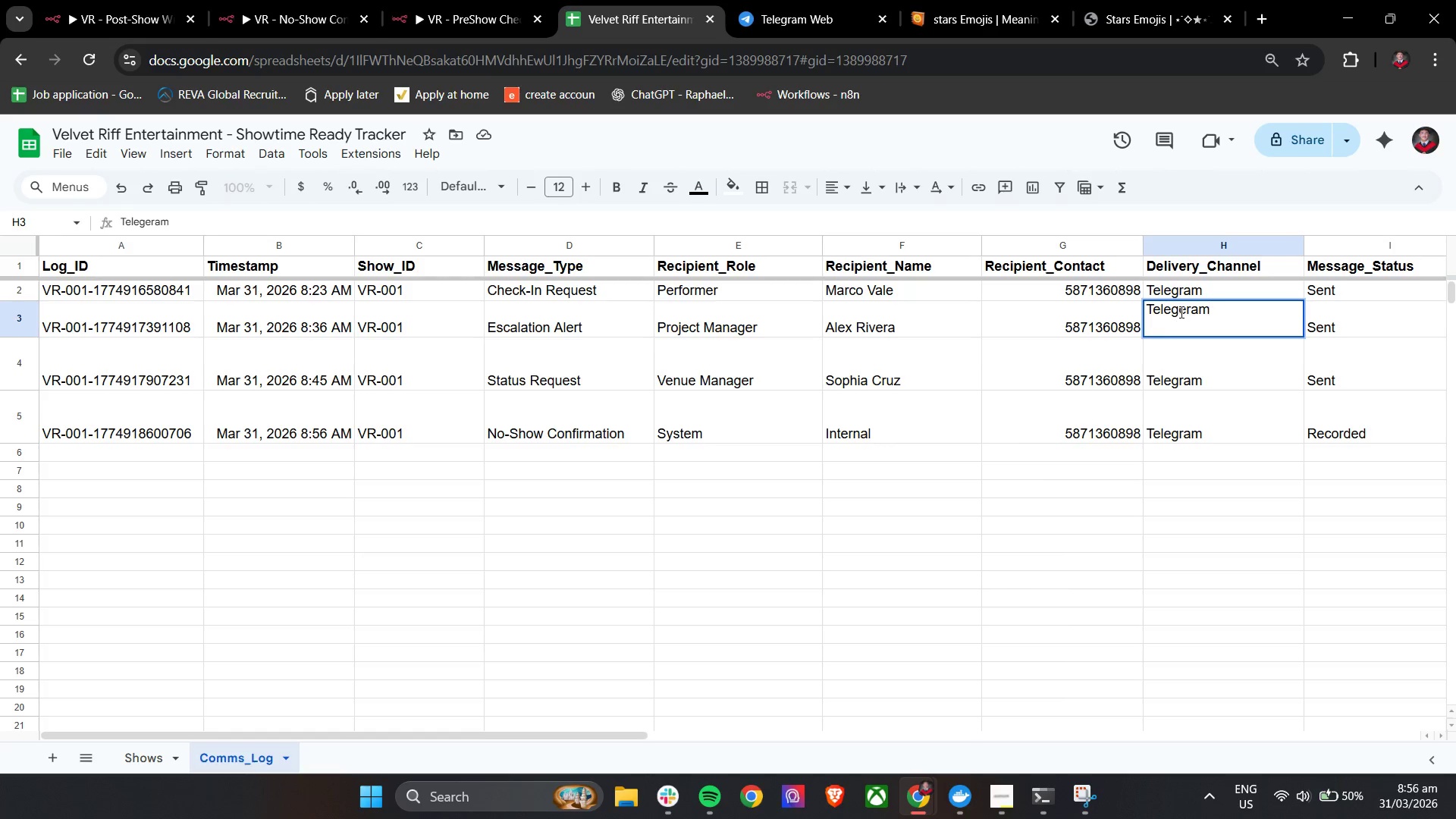 
left_click([1184, 310])
 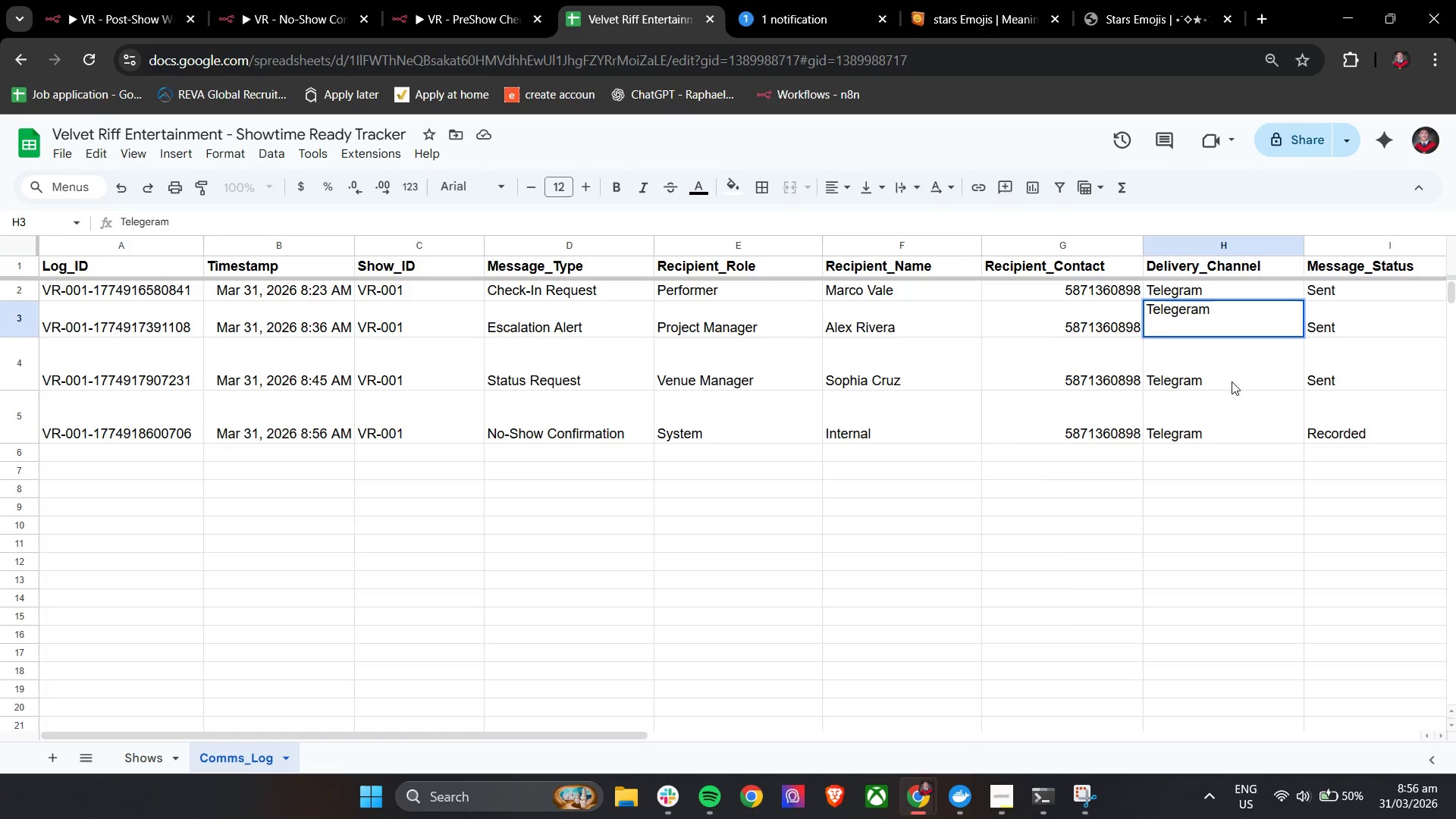 
key(Backspace)
 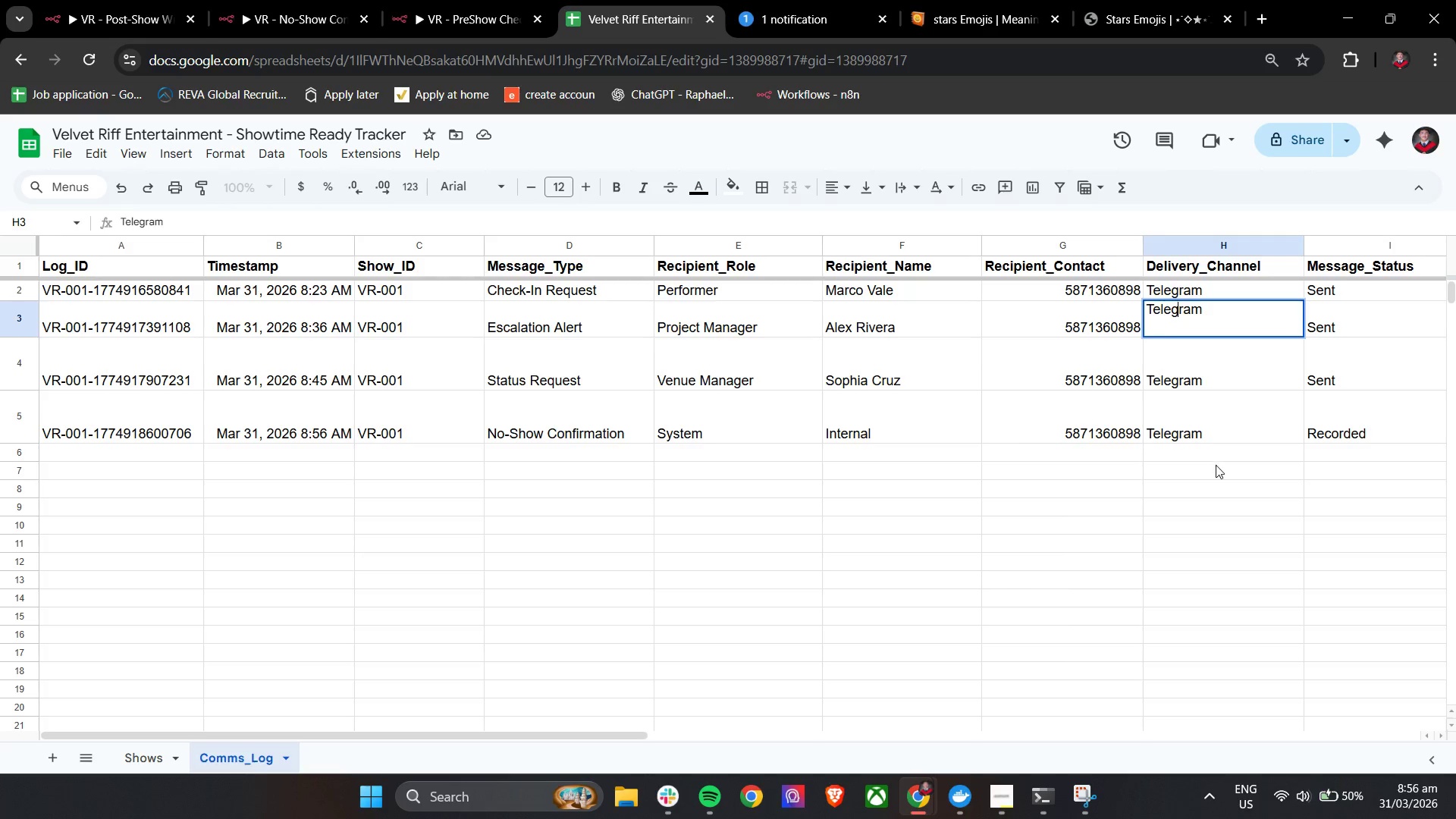 
left_click([1216, 465])
 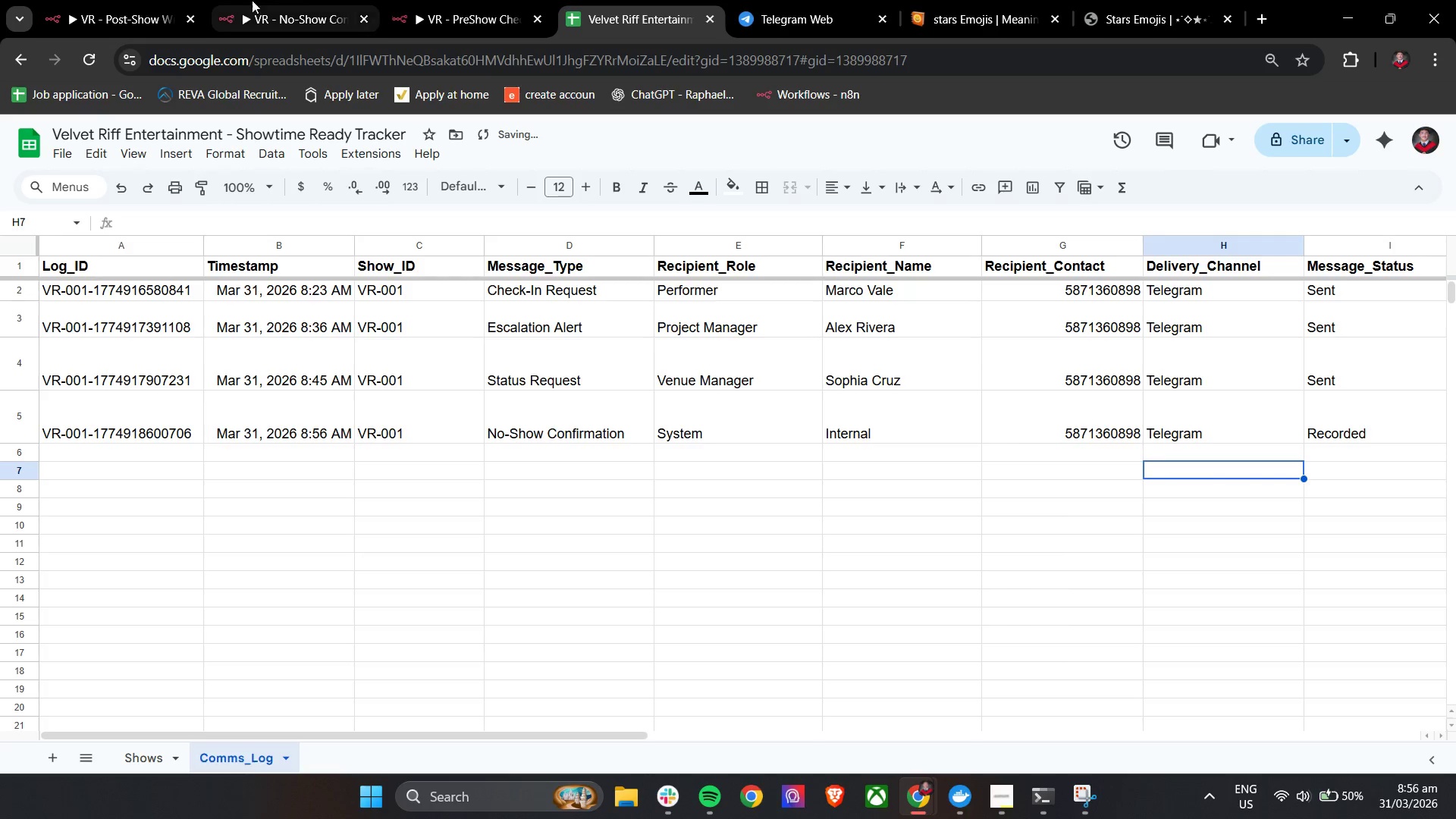 
left_click([322, 0])
 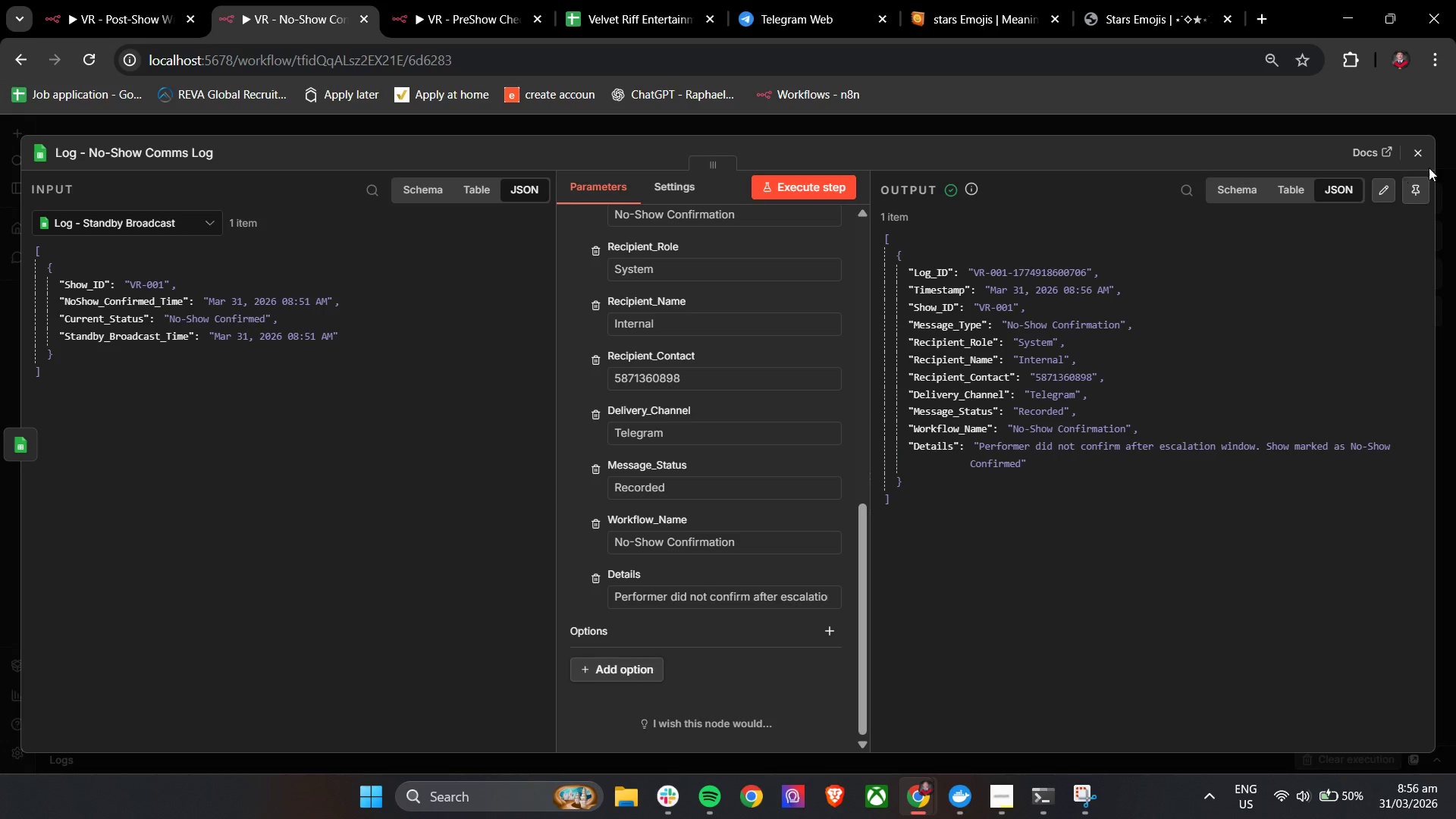 
left_click([1420, 149])
 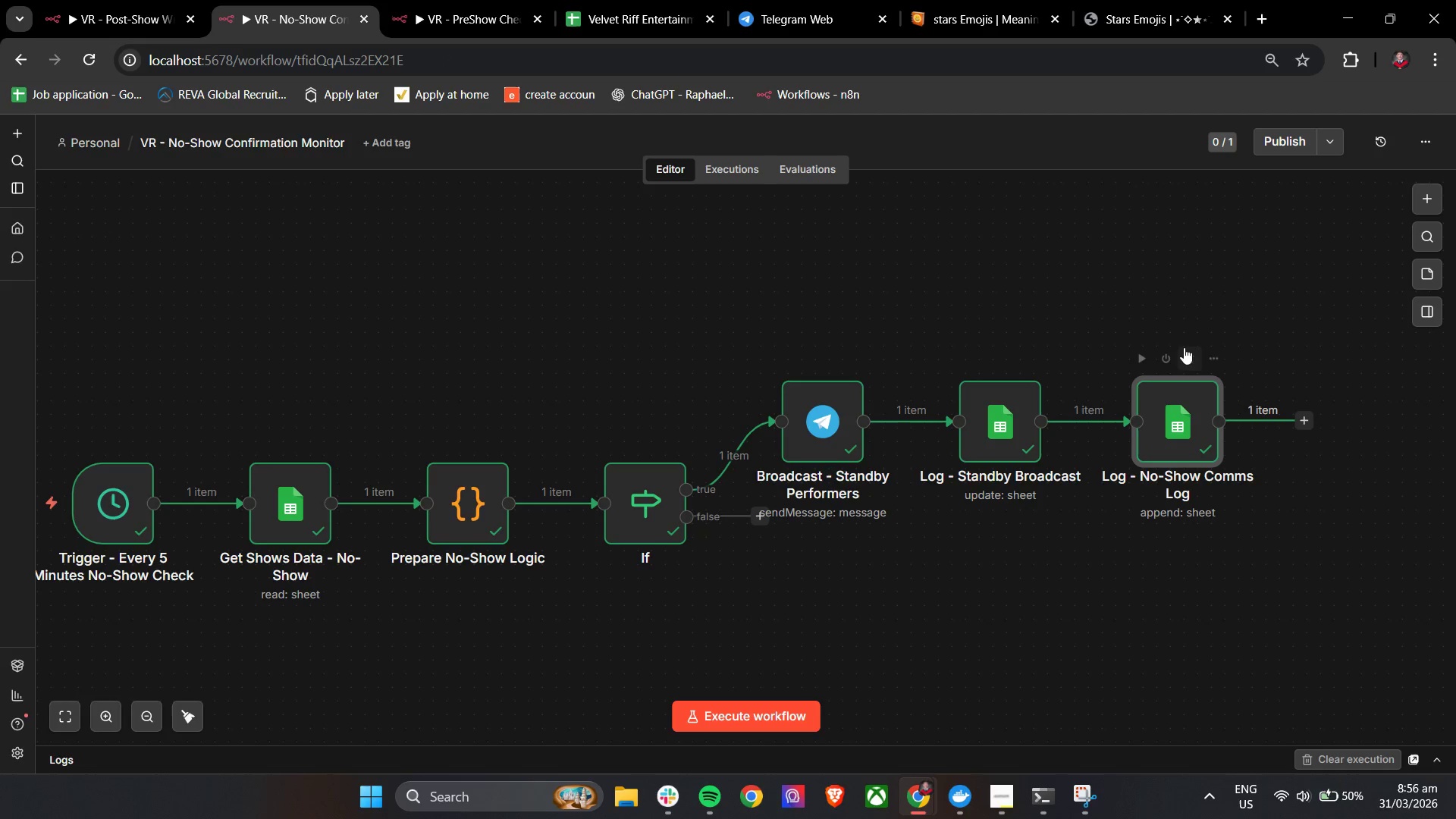 
hold_key(key=ControlLeft, duration=0.42)
scroll: coordinate [1184, 347], scroll_direction: down, amount: 3.0
 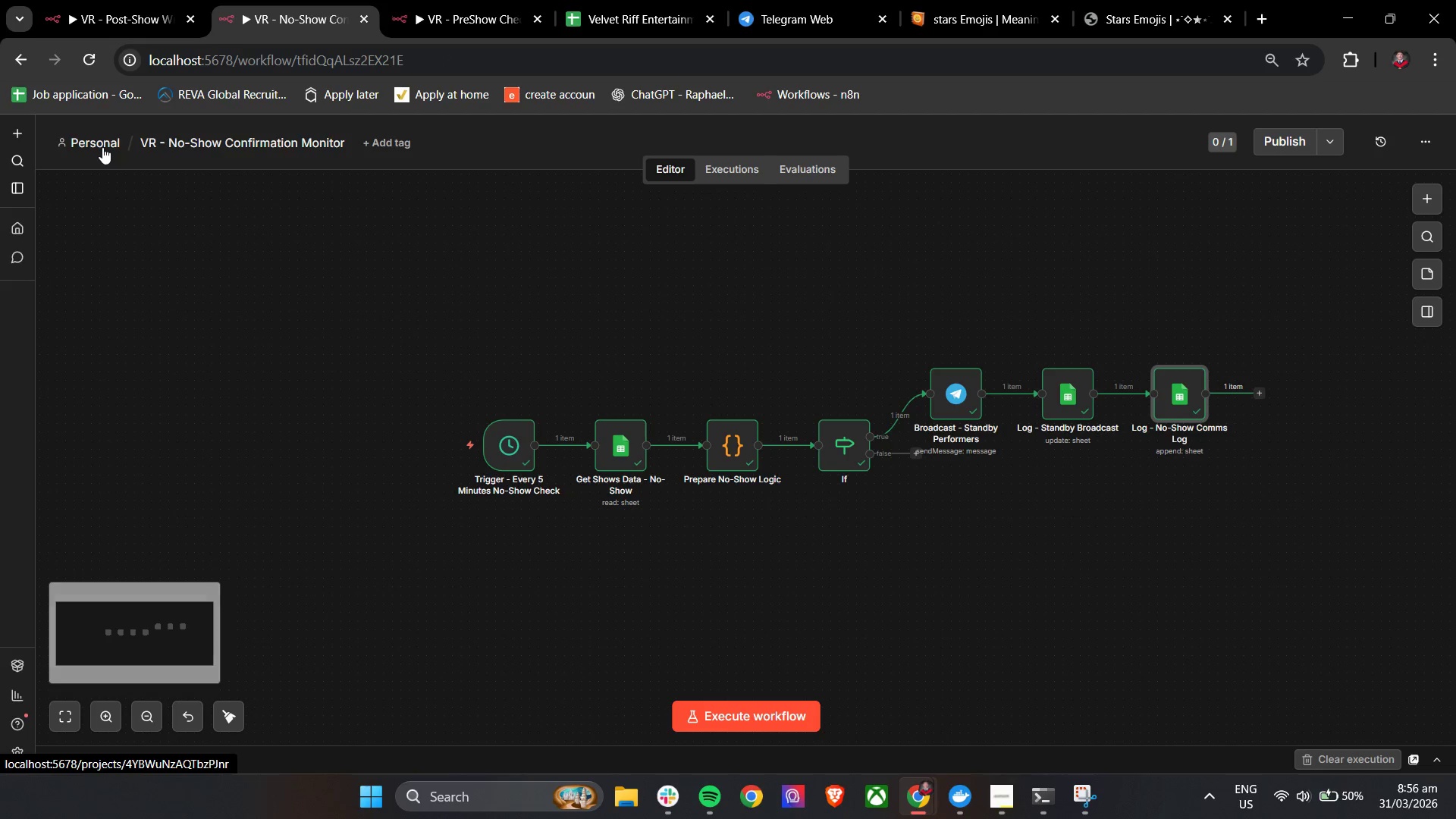 
left_click([102, 147])
 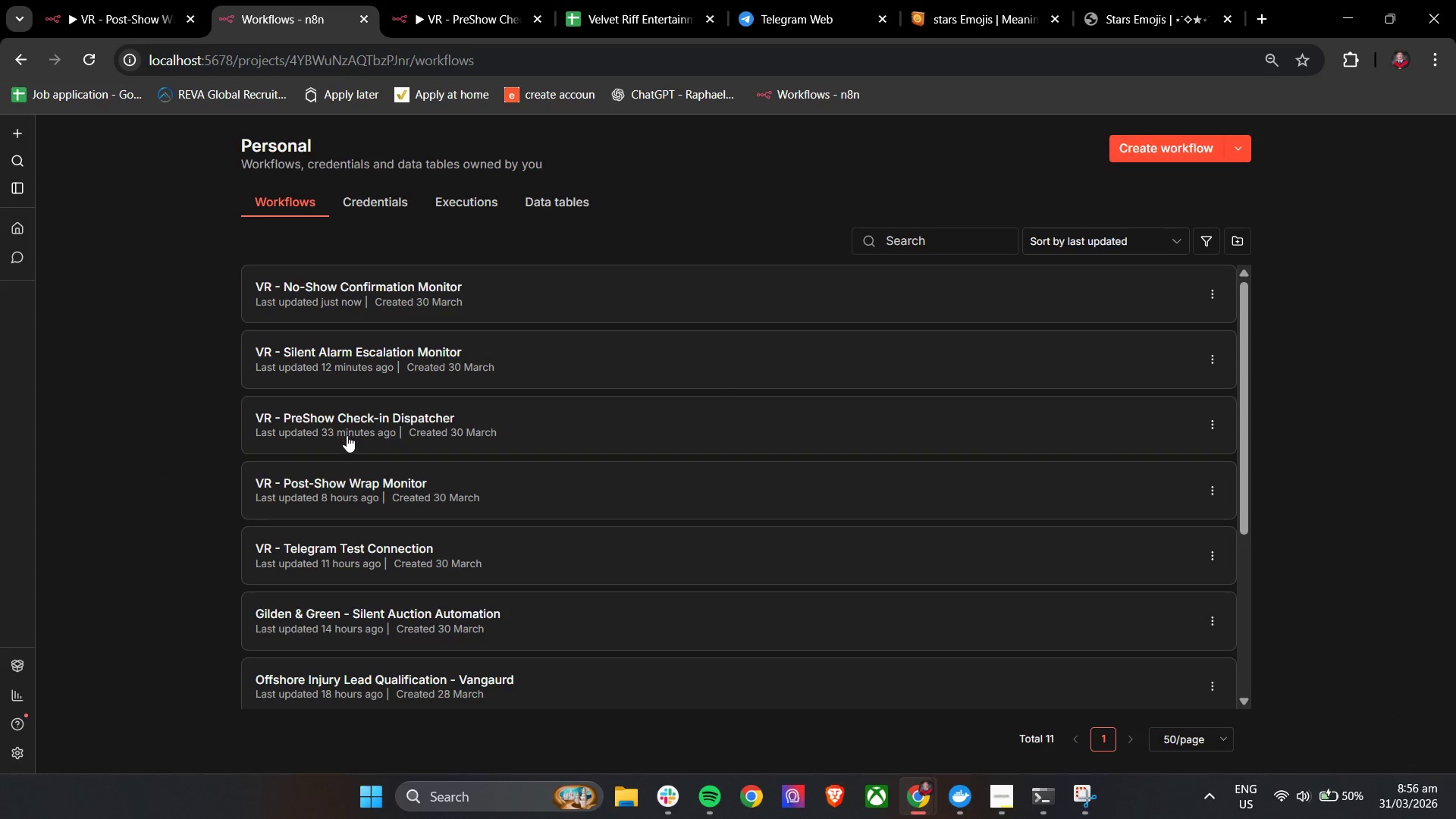 
double_click([360, 359])
 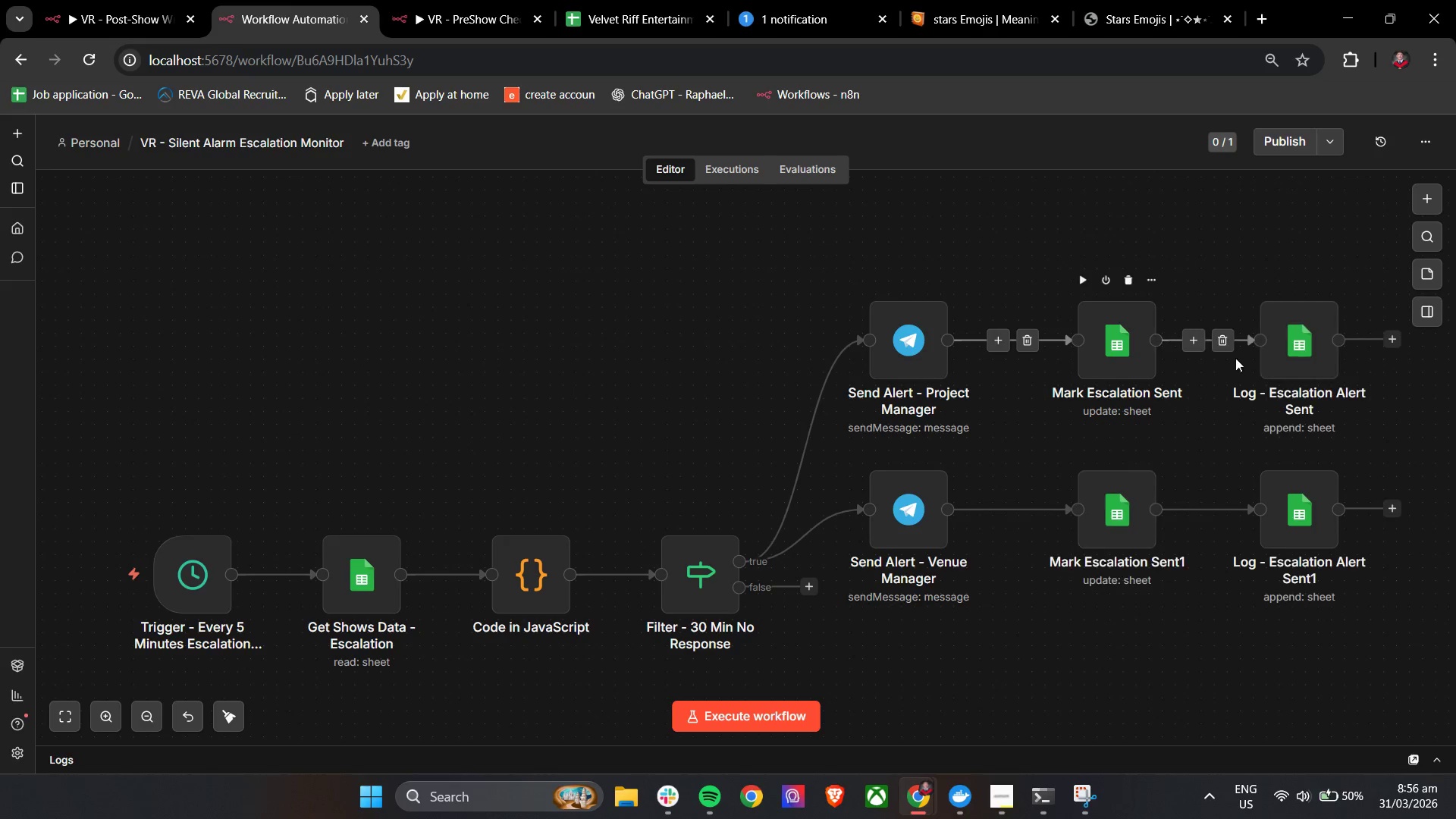 
double_click([1300, 356])
 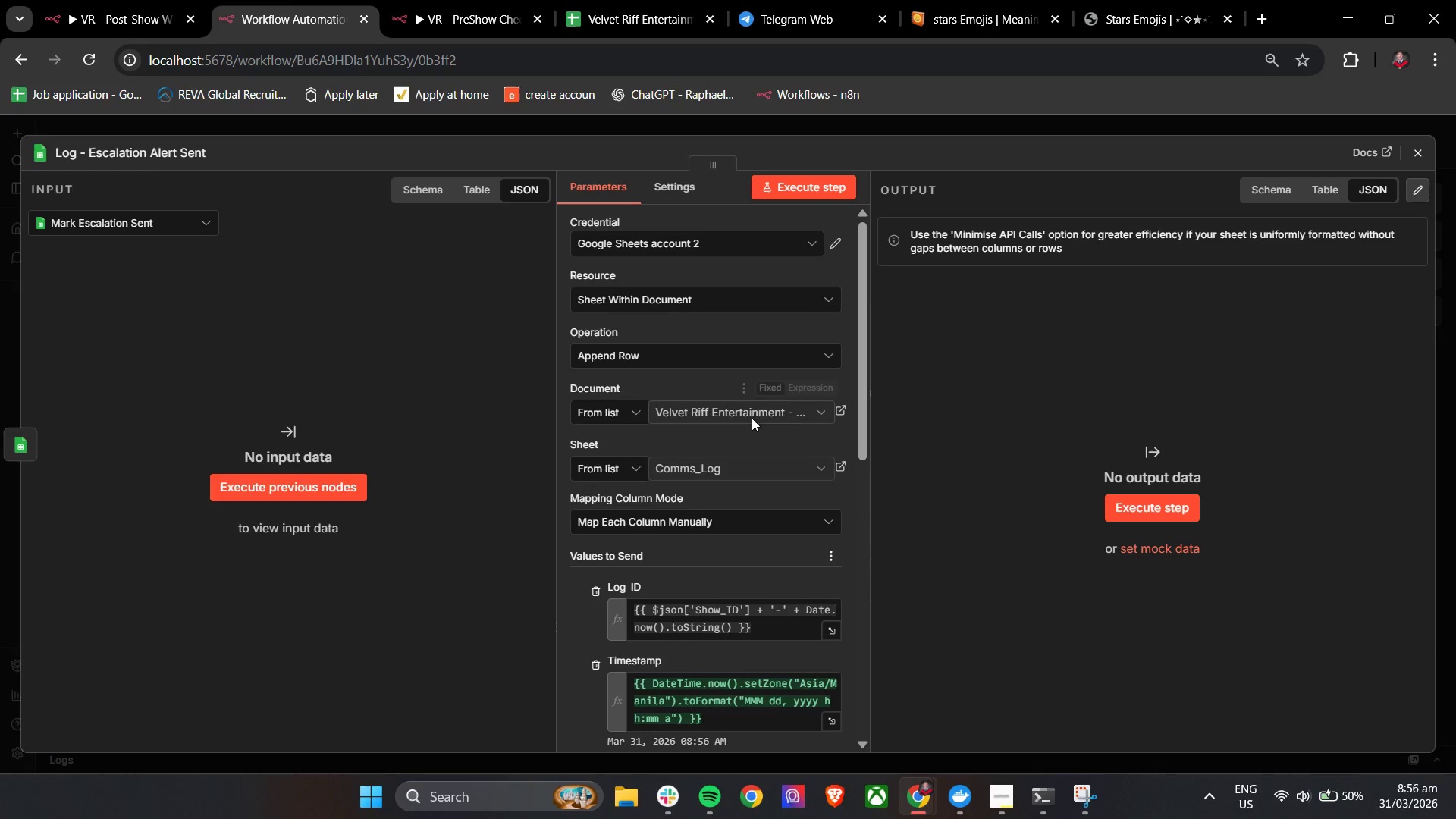 
scroll: coordinate [747, 512], scroll_direction: down, amount: 7.0
 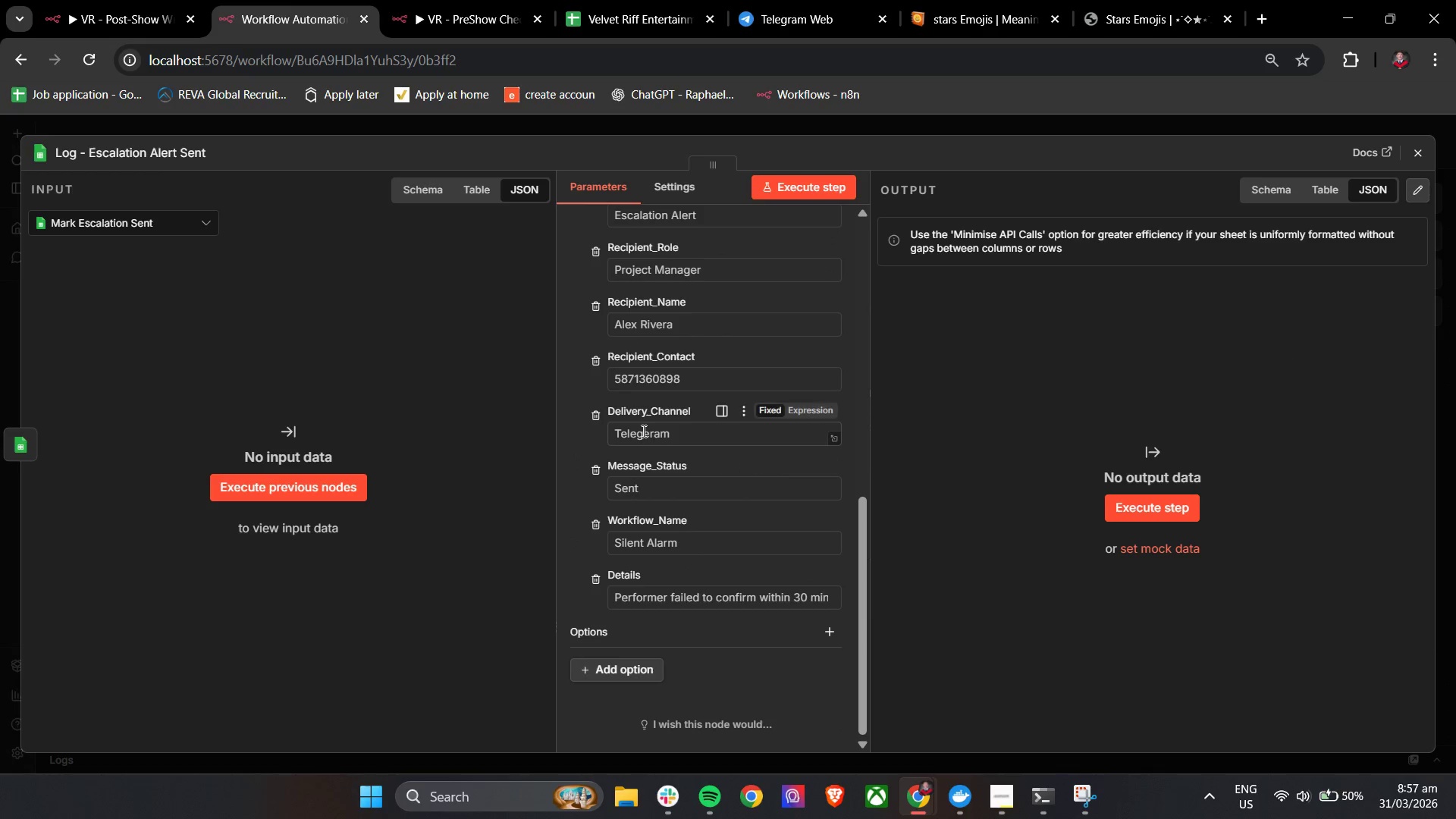 
left_click([650, 431])
 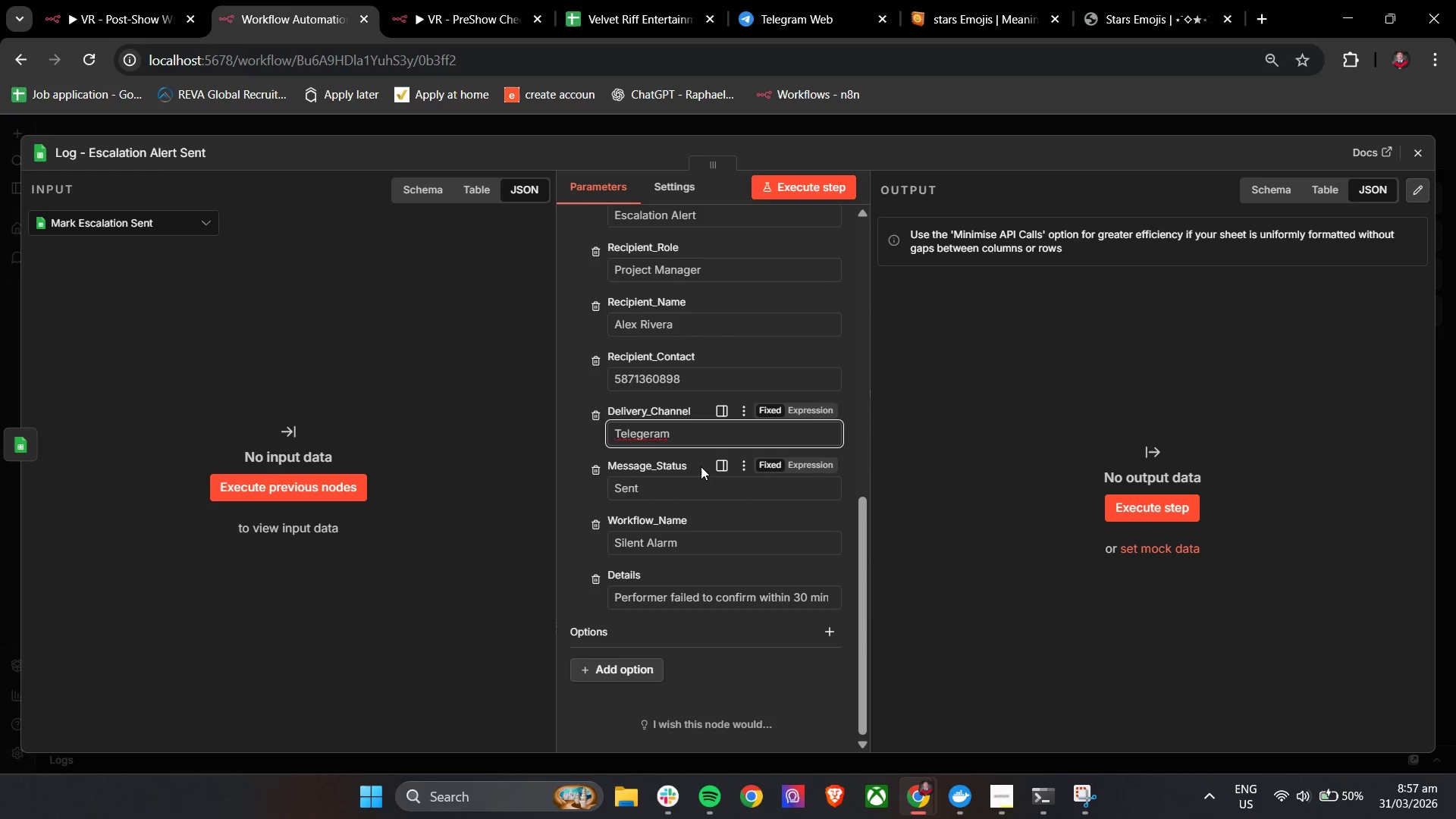 
key(Backspace)
 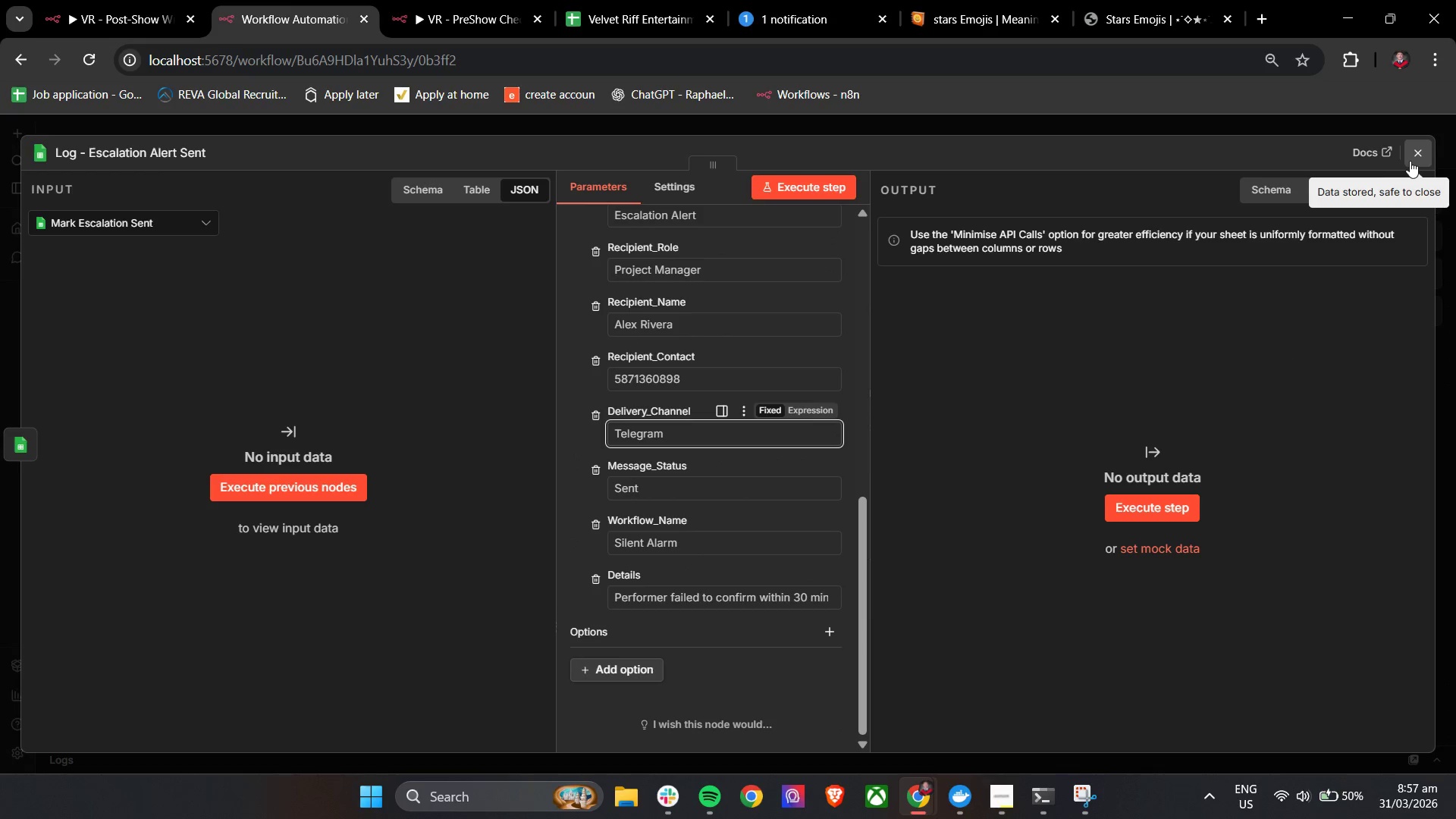 
left_click([1414, 158])
 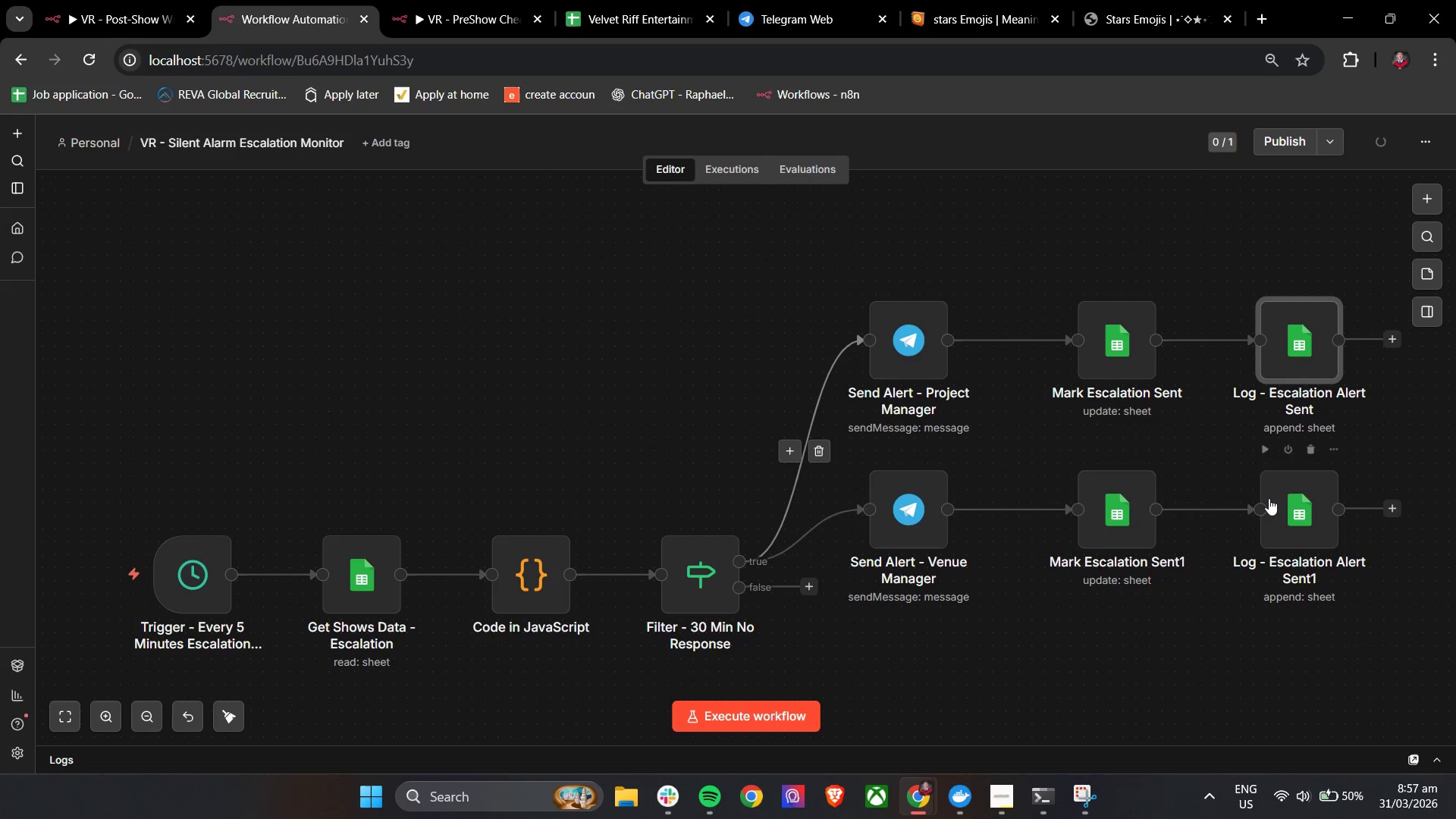 
double_click([1270, 498])
 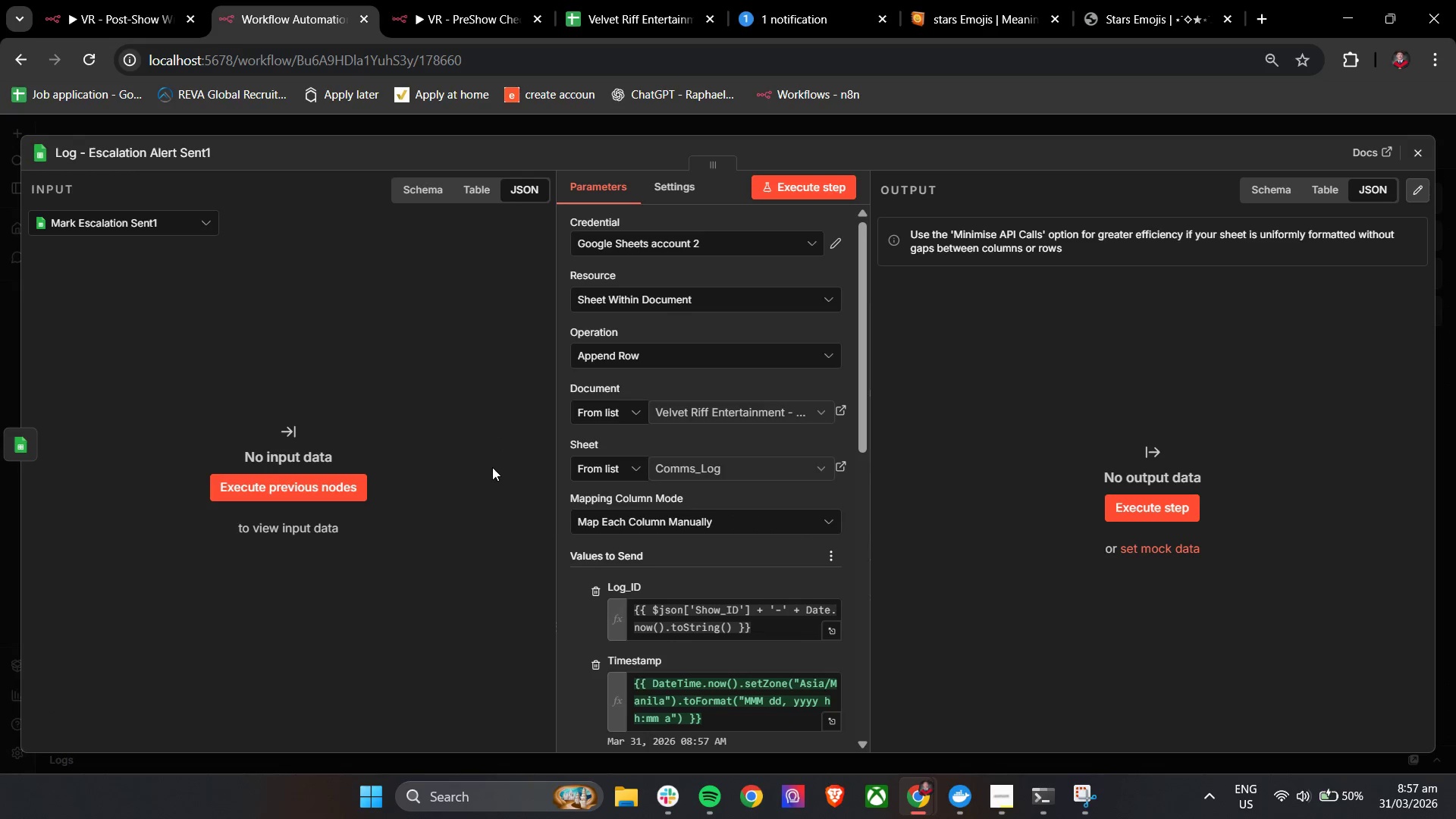 
scroll: coordinate [632, 426], scroll_direction: down, amount: 7.0
 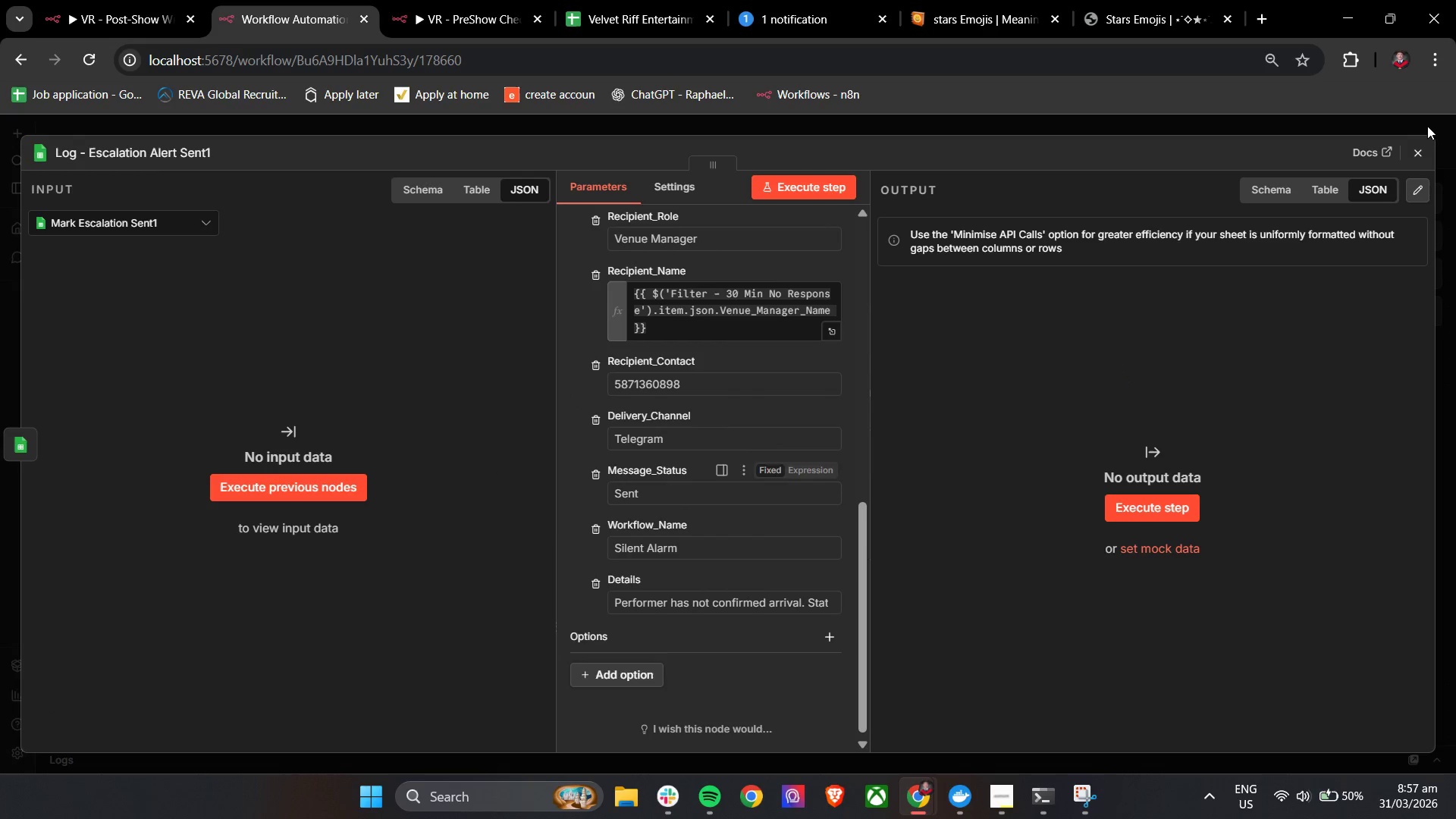 
left_click([1422, 150])
 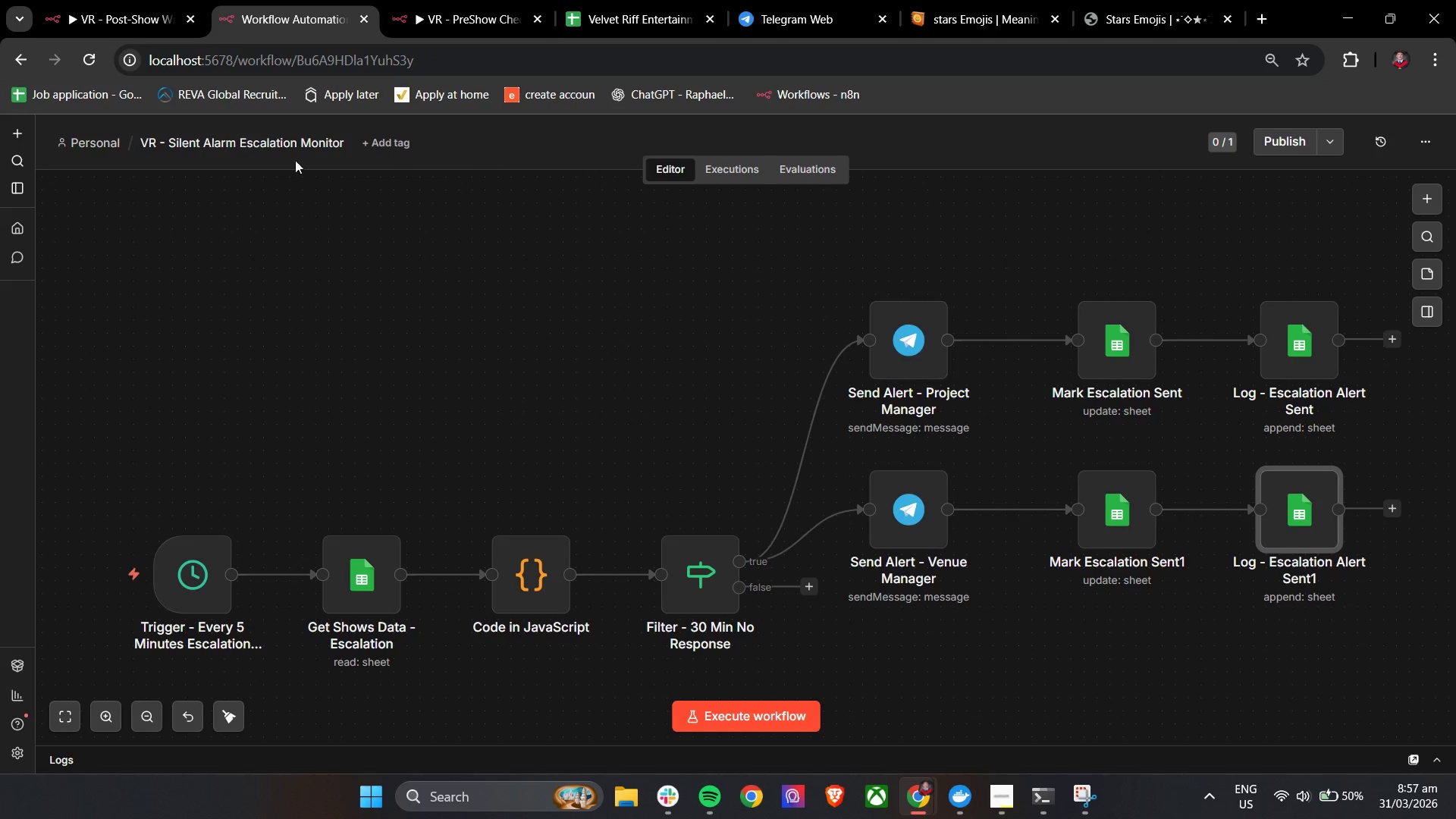 
mouse_move([193, 152])
 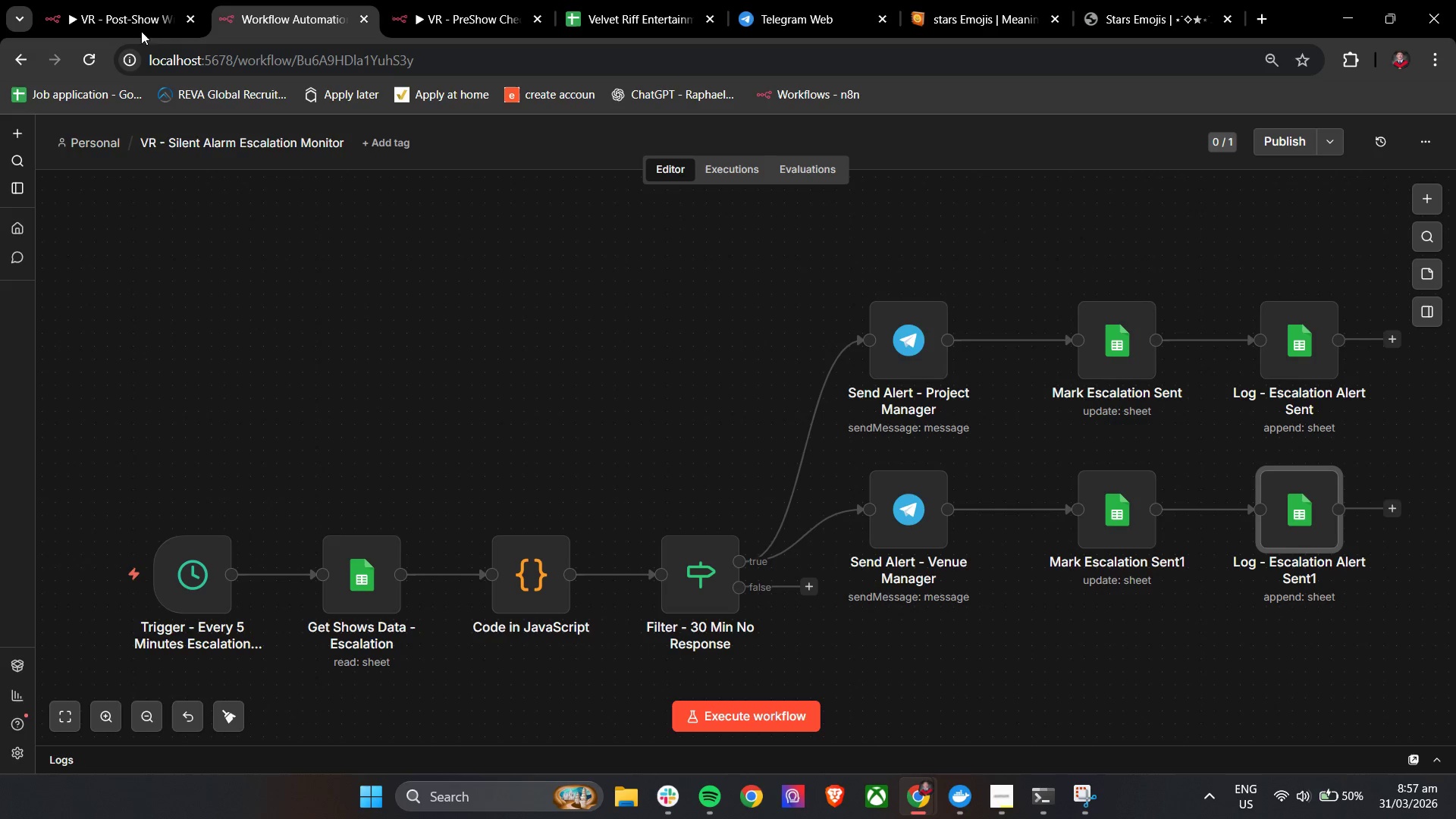 
mouse_move([157, 14])
 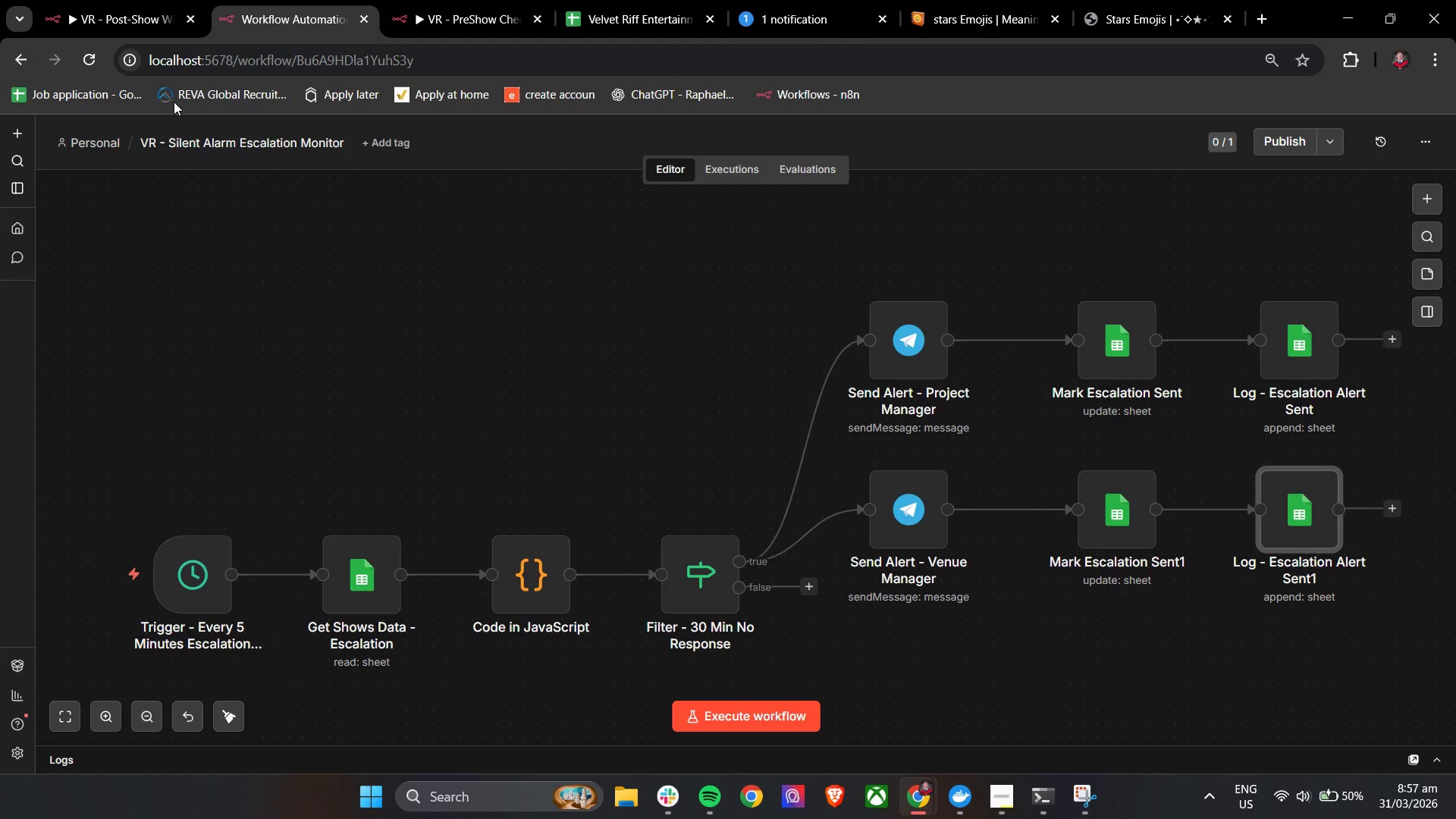 
left_click([112, 142])
 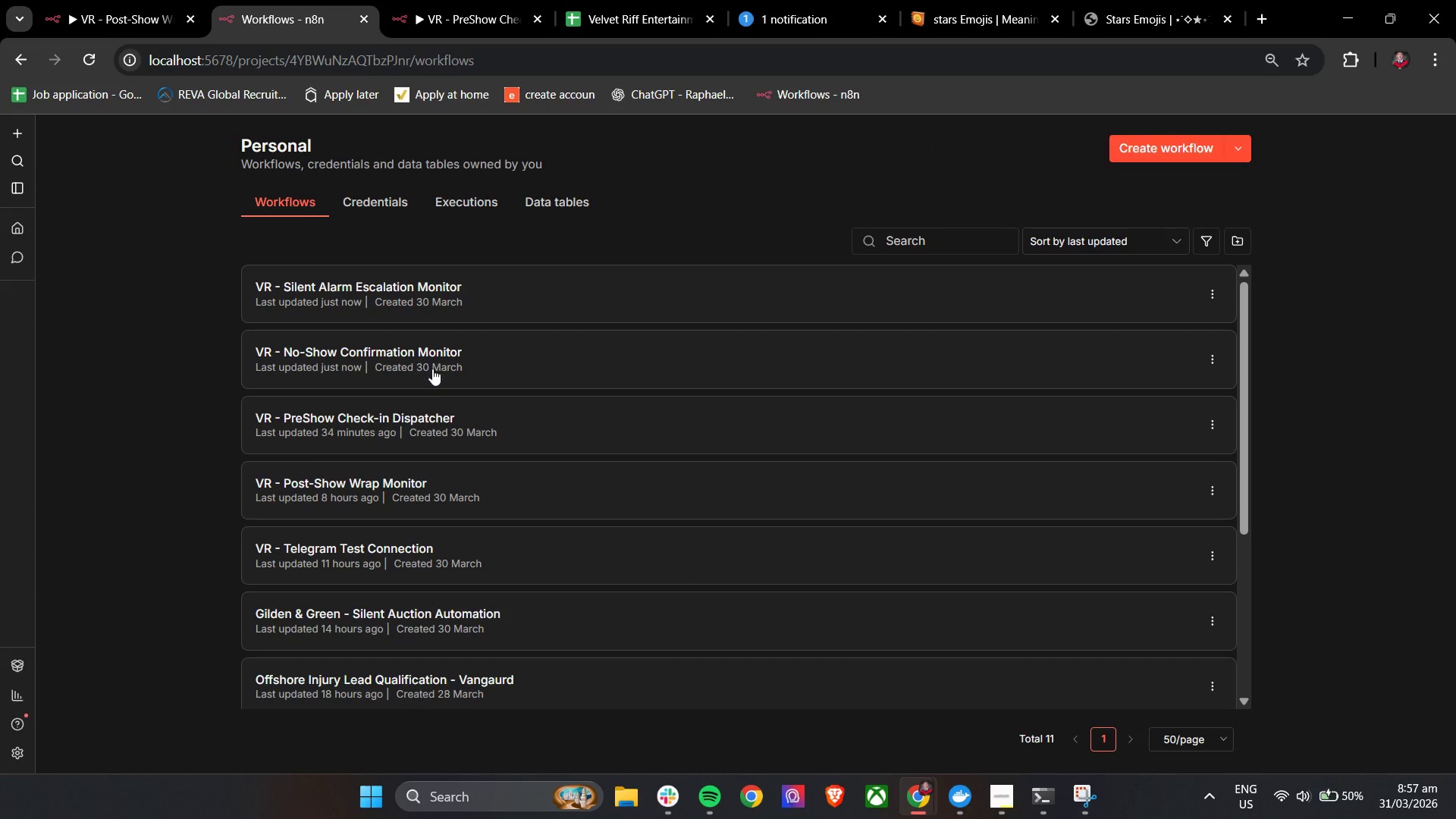 
left_click([440, 362])
 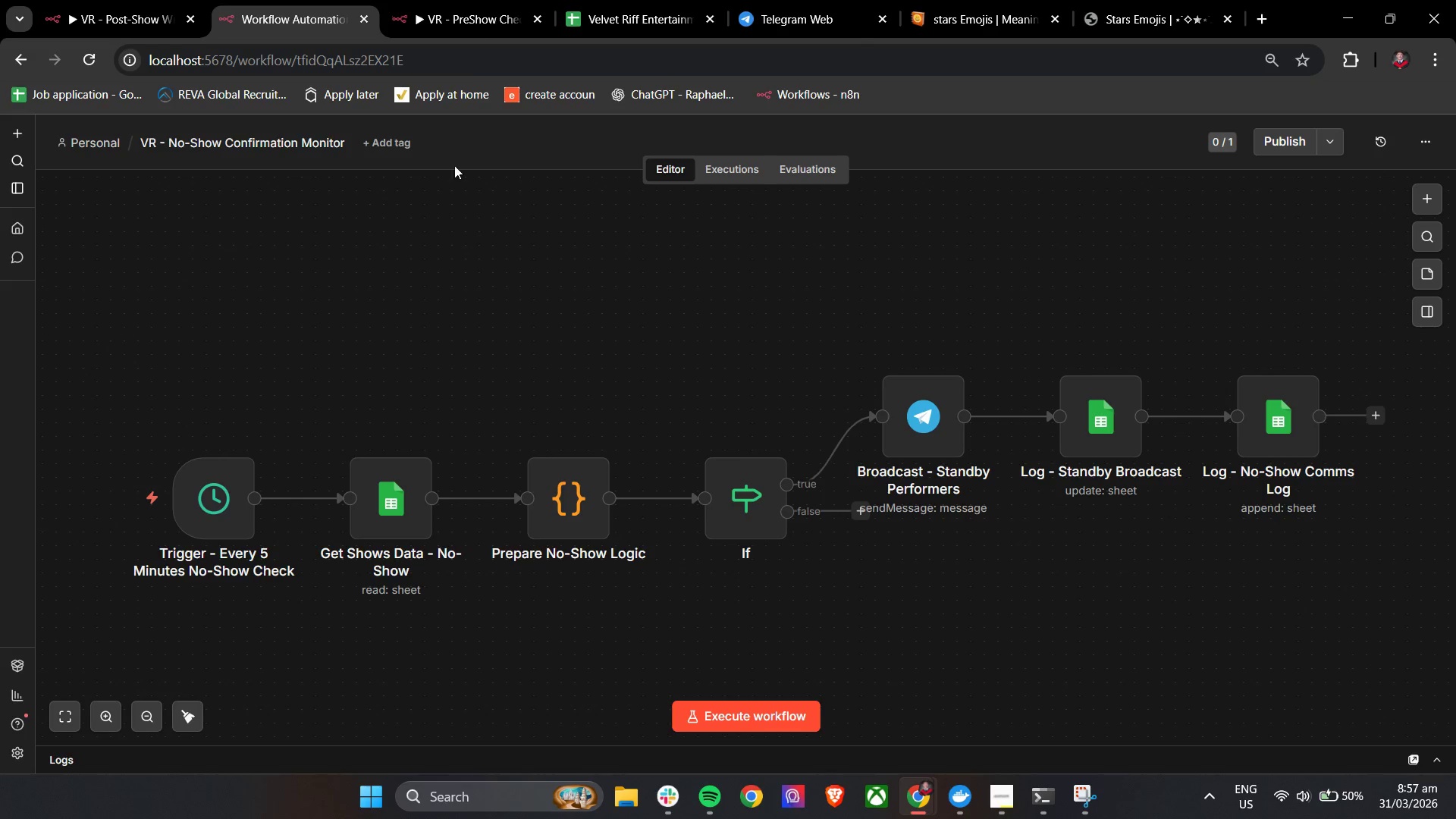 
left_click([613, 0])
 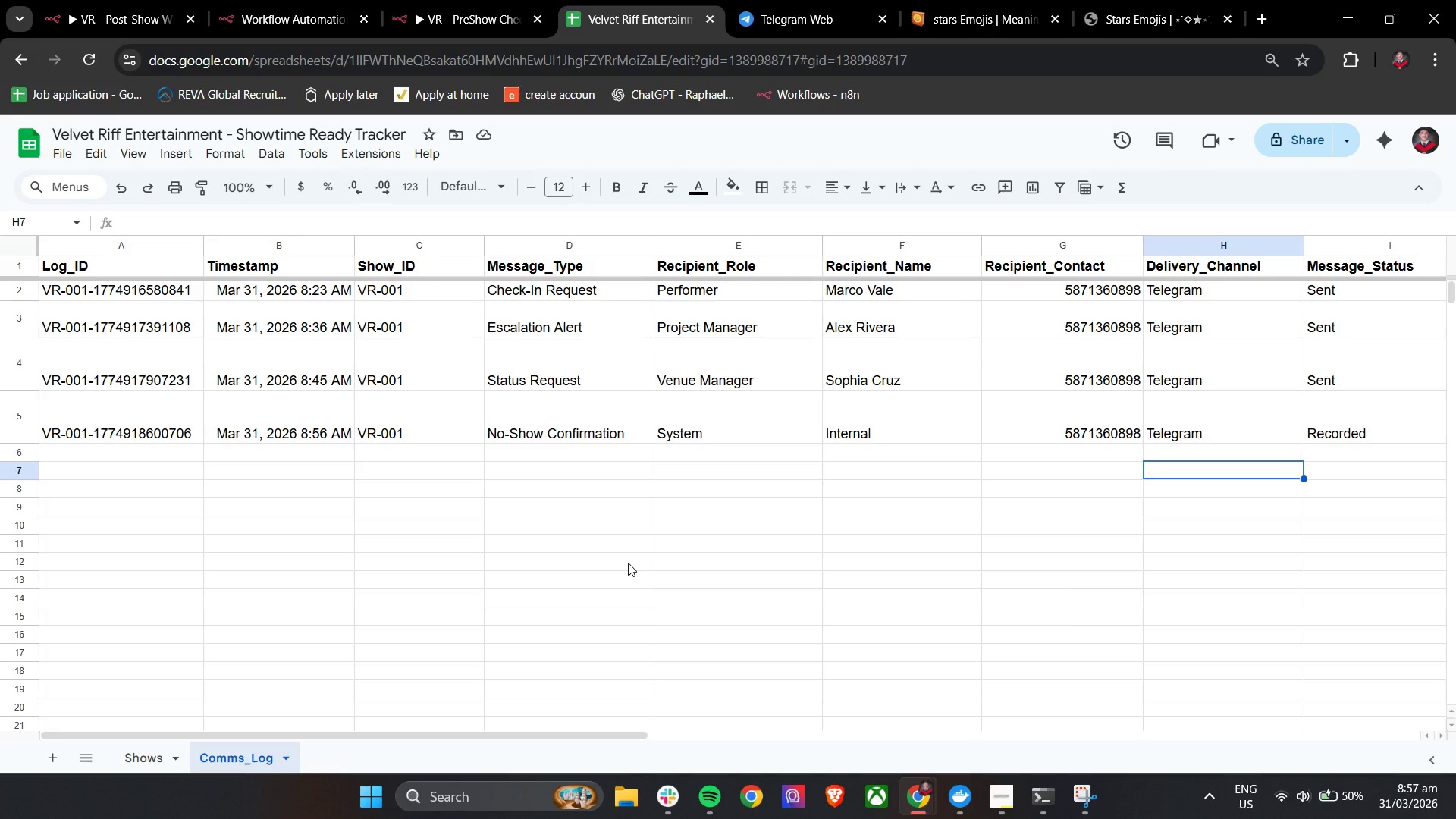 
wait(17.09)
 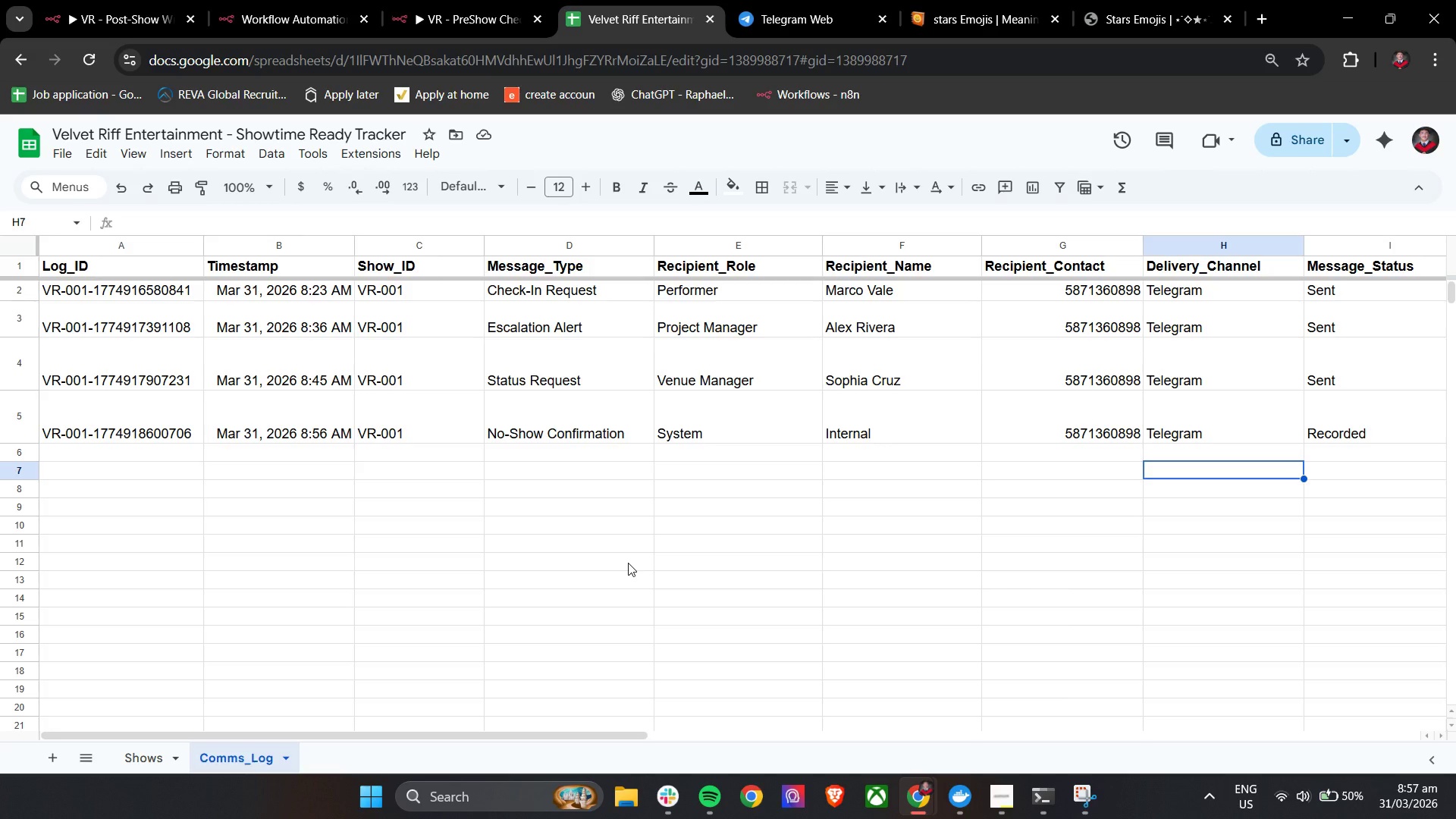 
left_click_drag(start_coordinate=[570, 732], to_coordinate=[859, 732])
 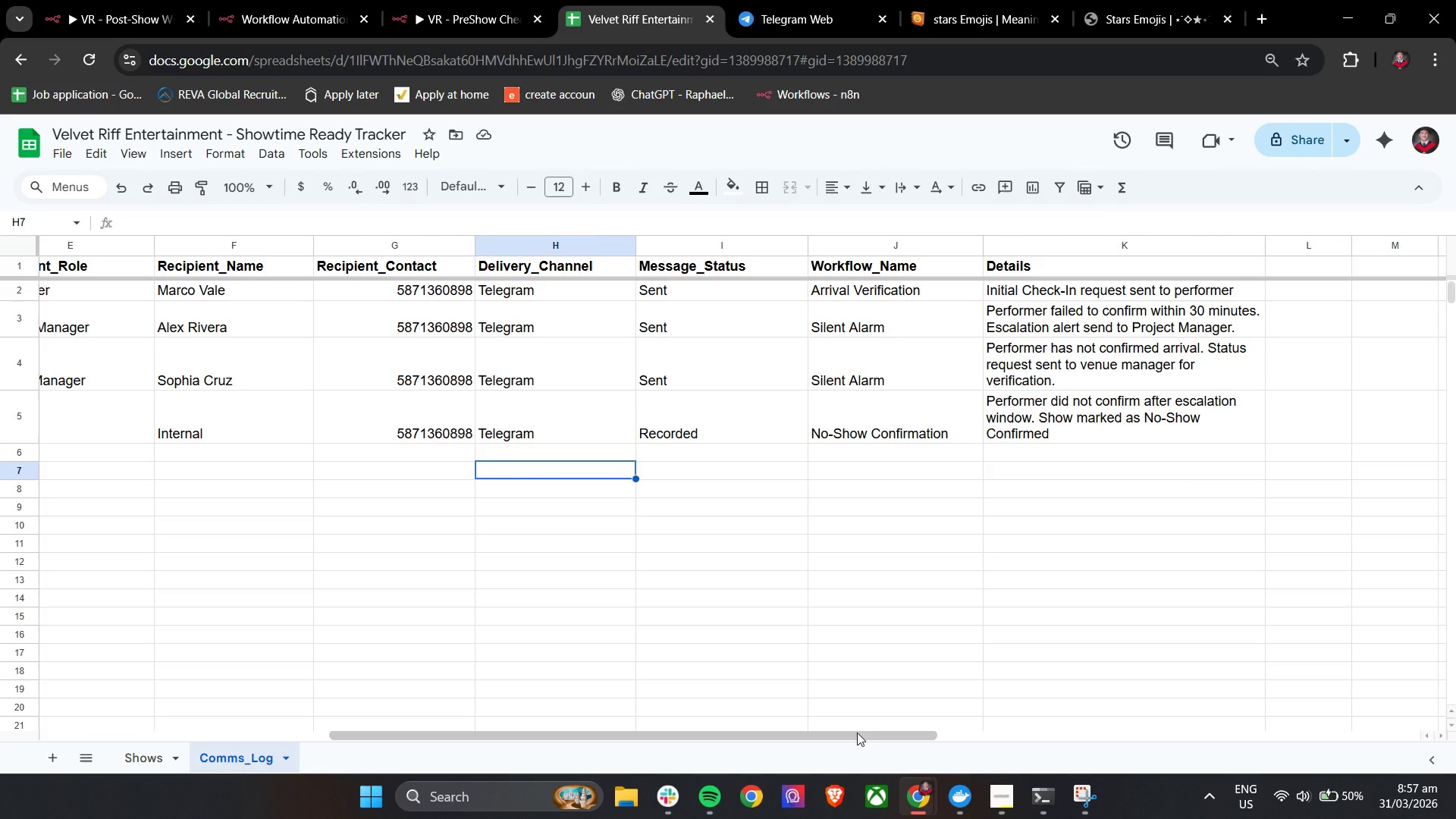 
left_click_drag(start_coordinate=[857, 733], to_coordinate=[905, 735])
 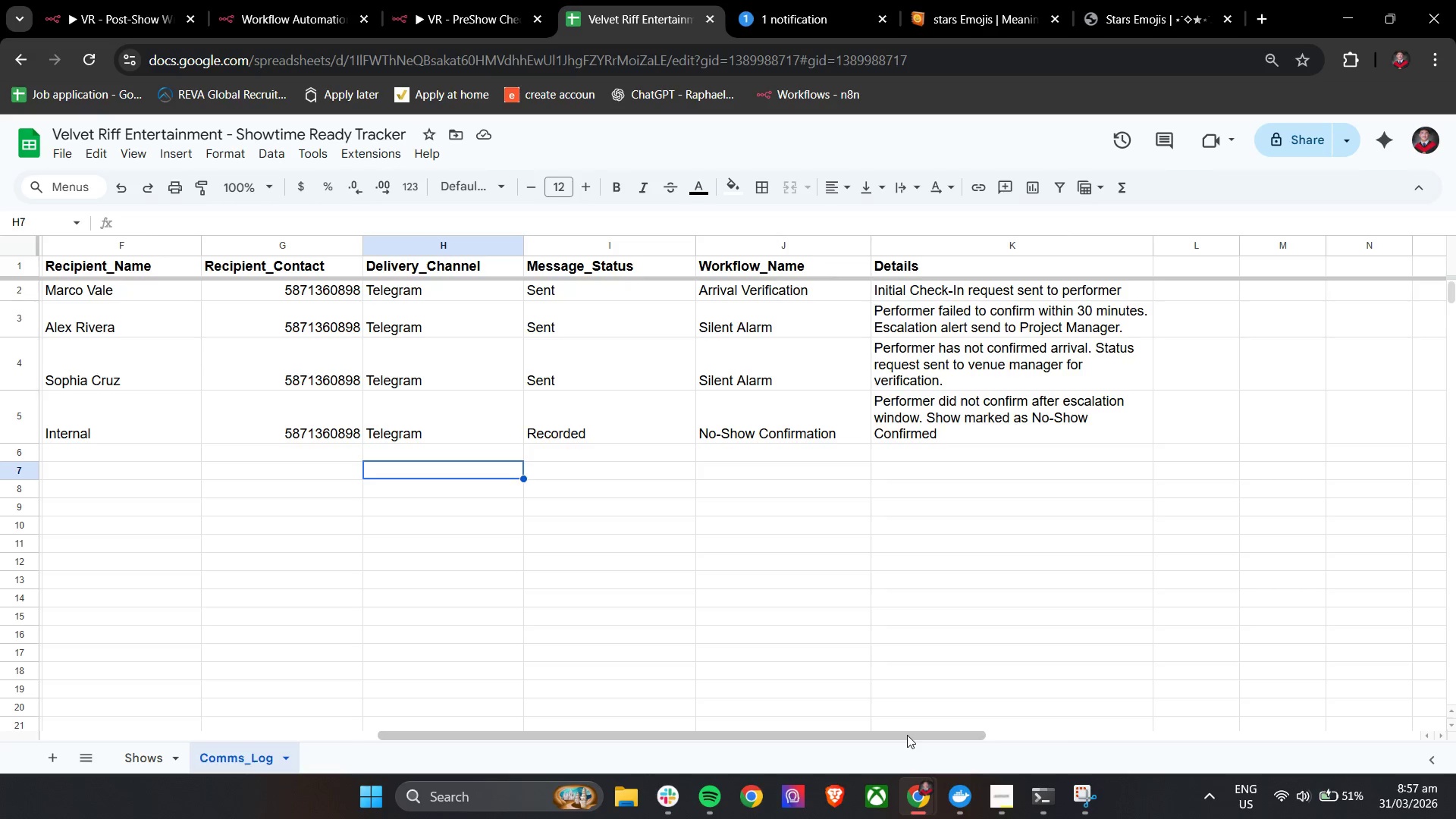 
wait(10.09)
 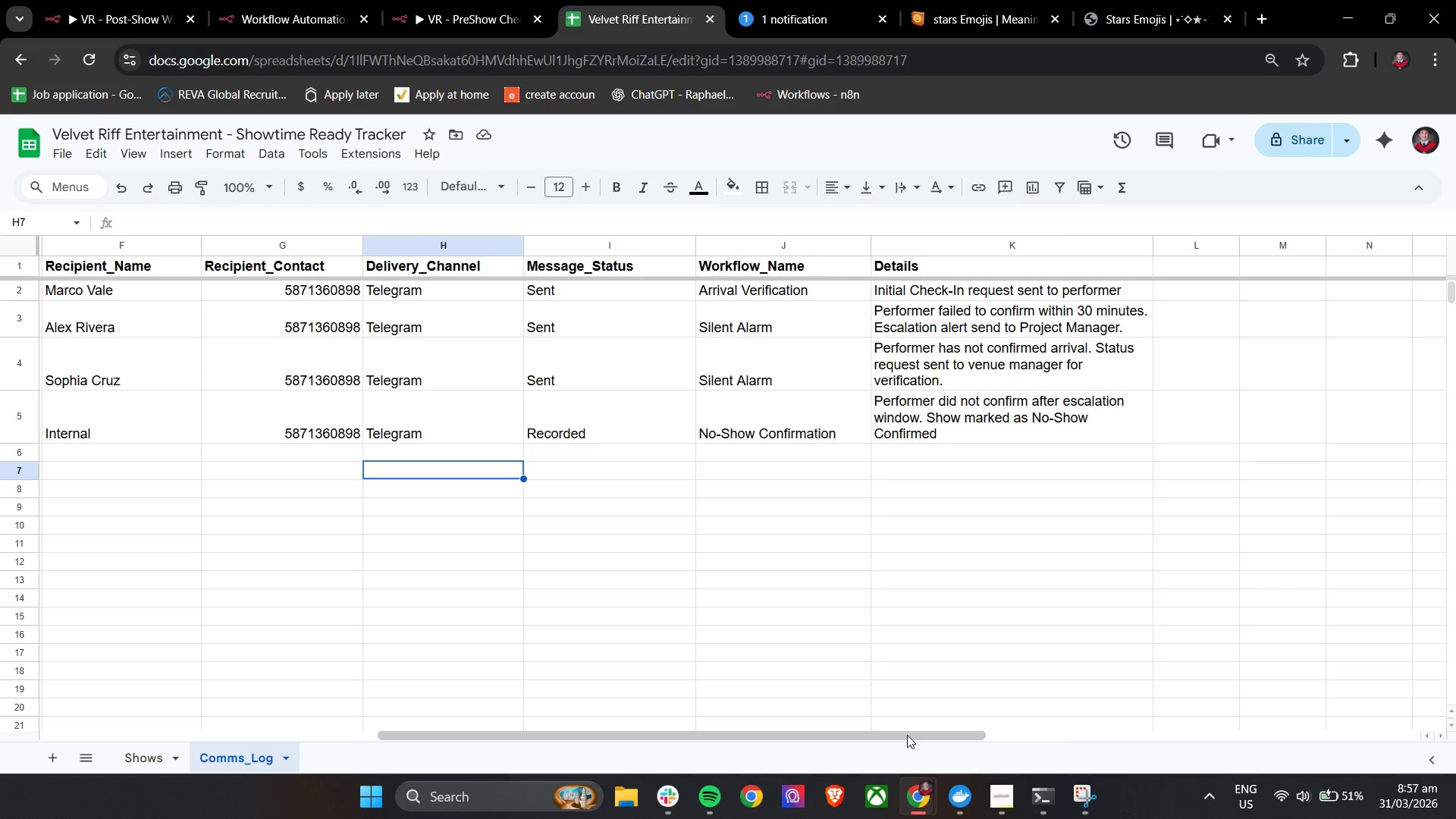 
left_click_drag(start_coordinate=[789, 733], to_coordinate=[309, 769])
 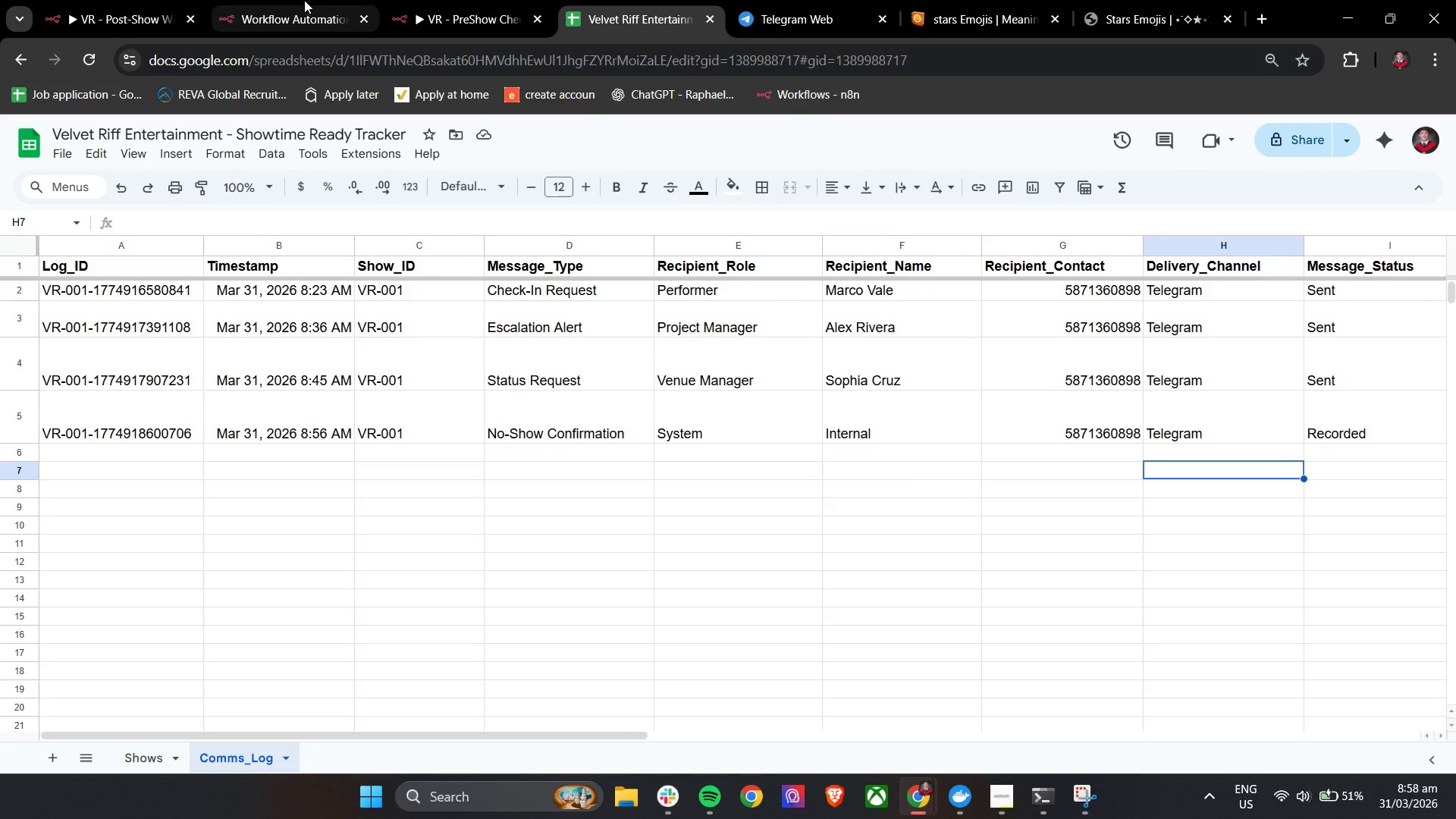 
left_click([304, 0])
 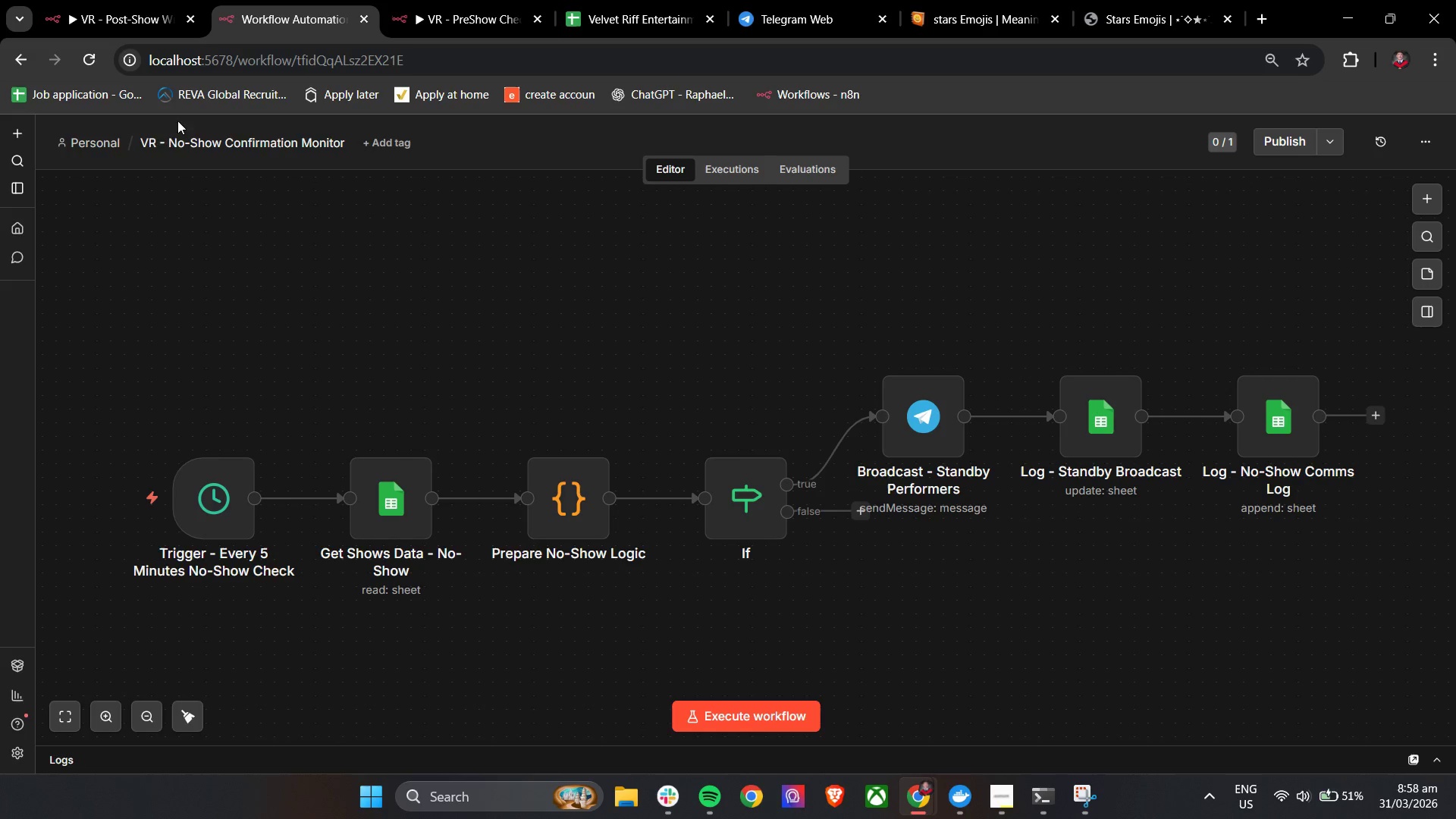 
left_click([95, 144])
 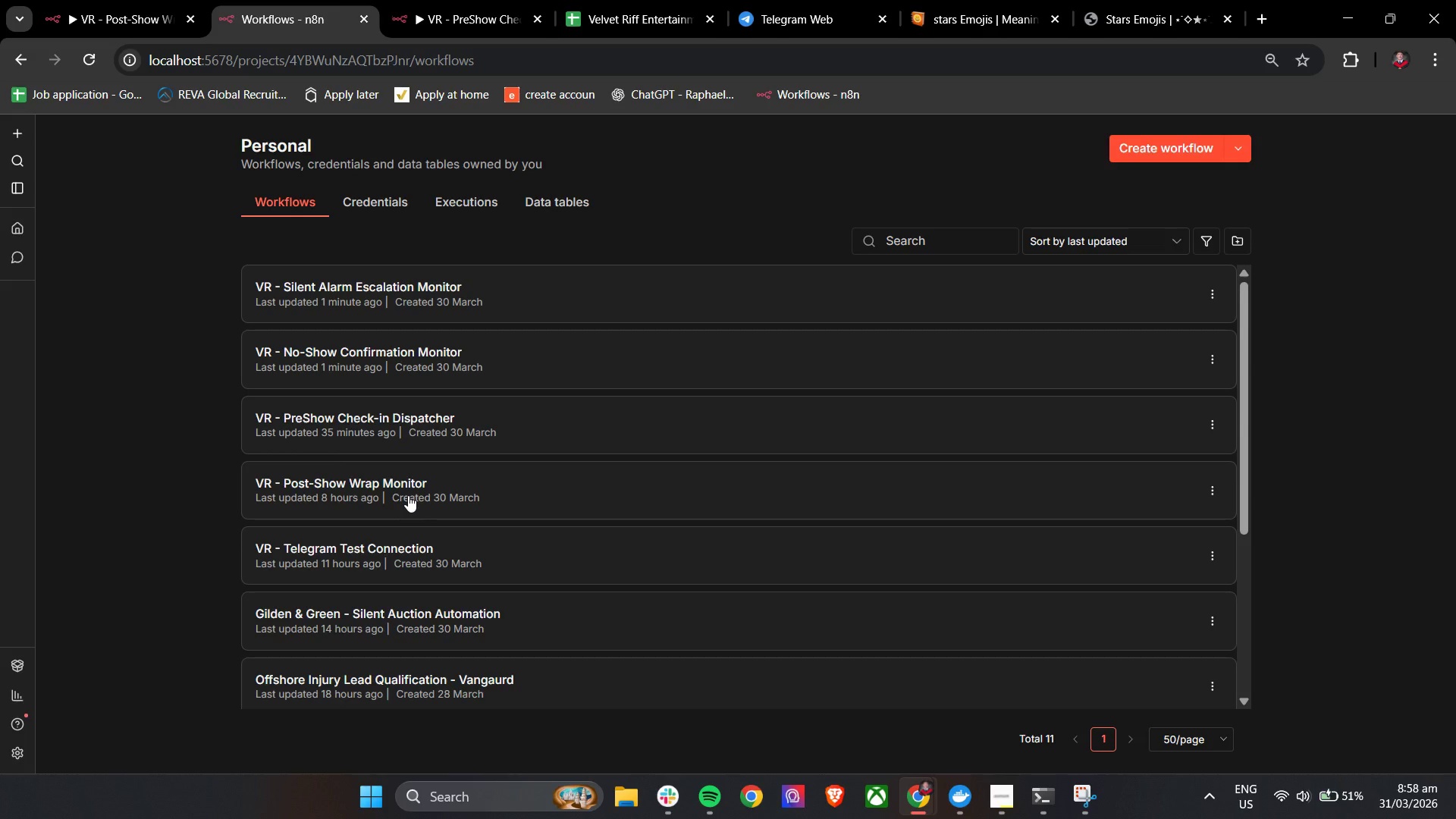 
wait(28.58)
 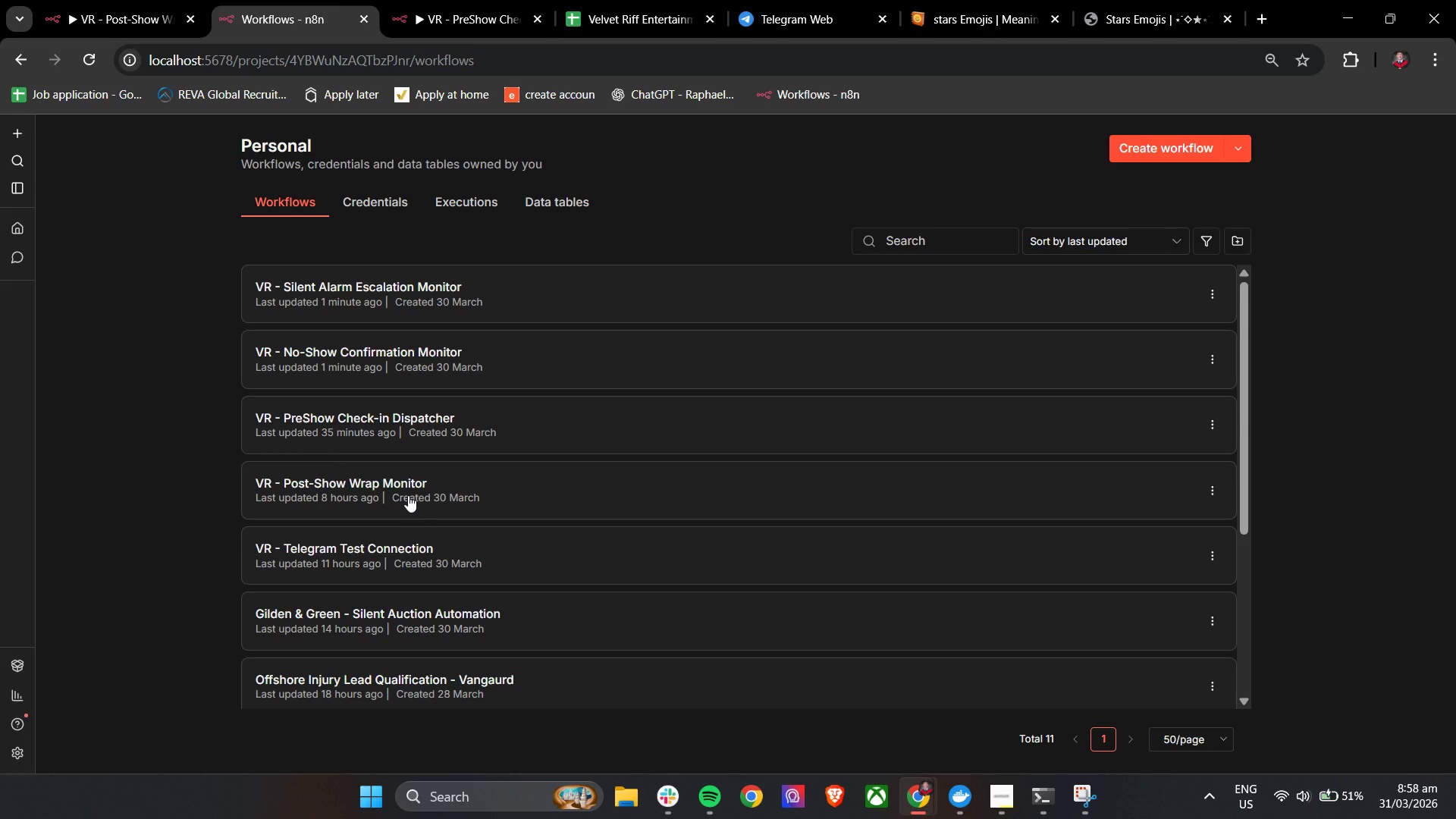 
left_click([645, 2])
 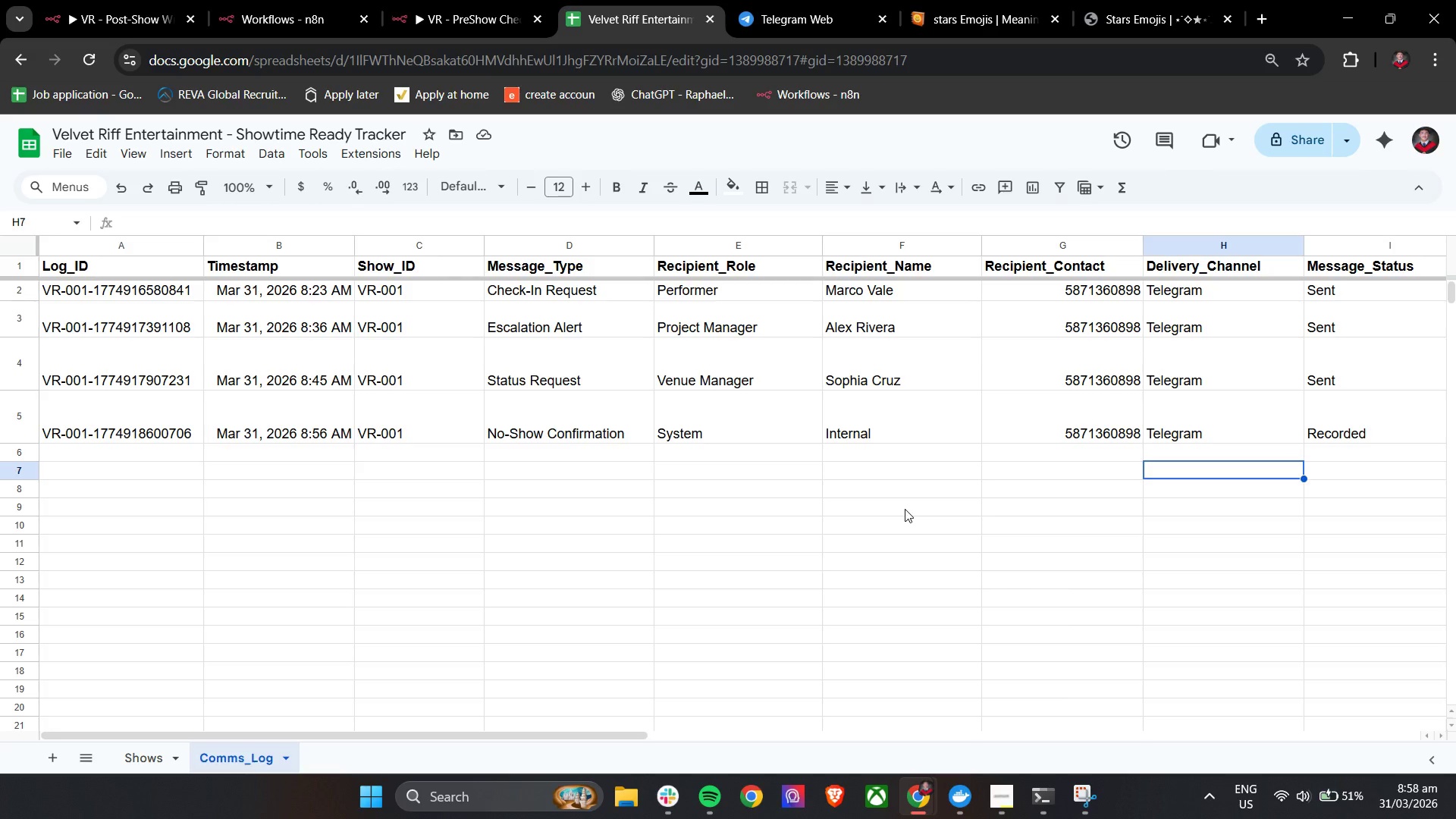 
wait(9.8)
 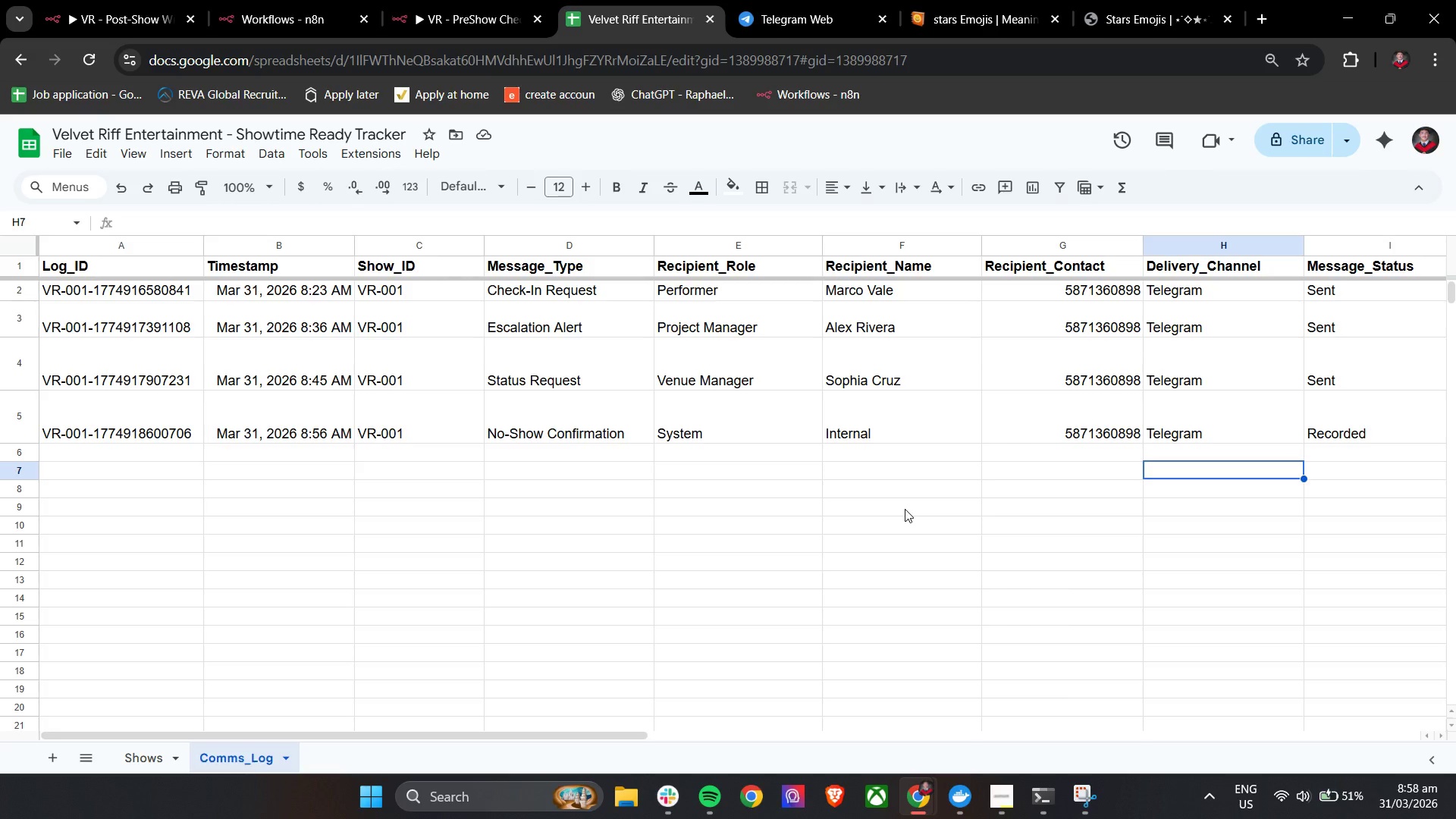 
left_click([303, 0])
 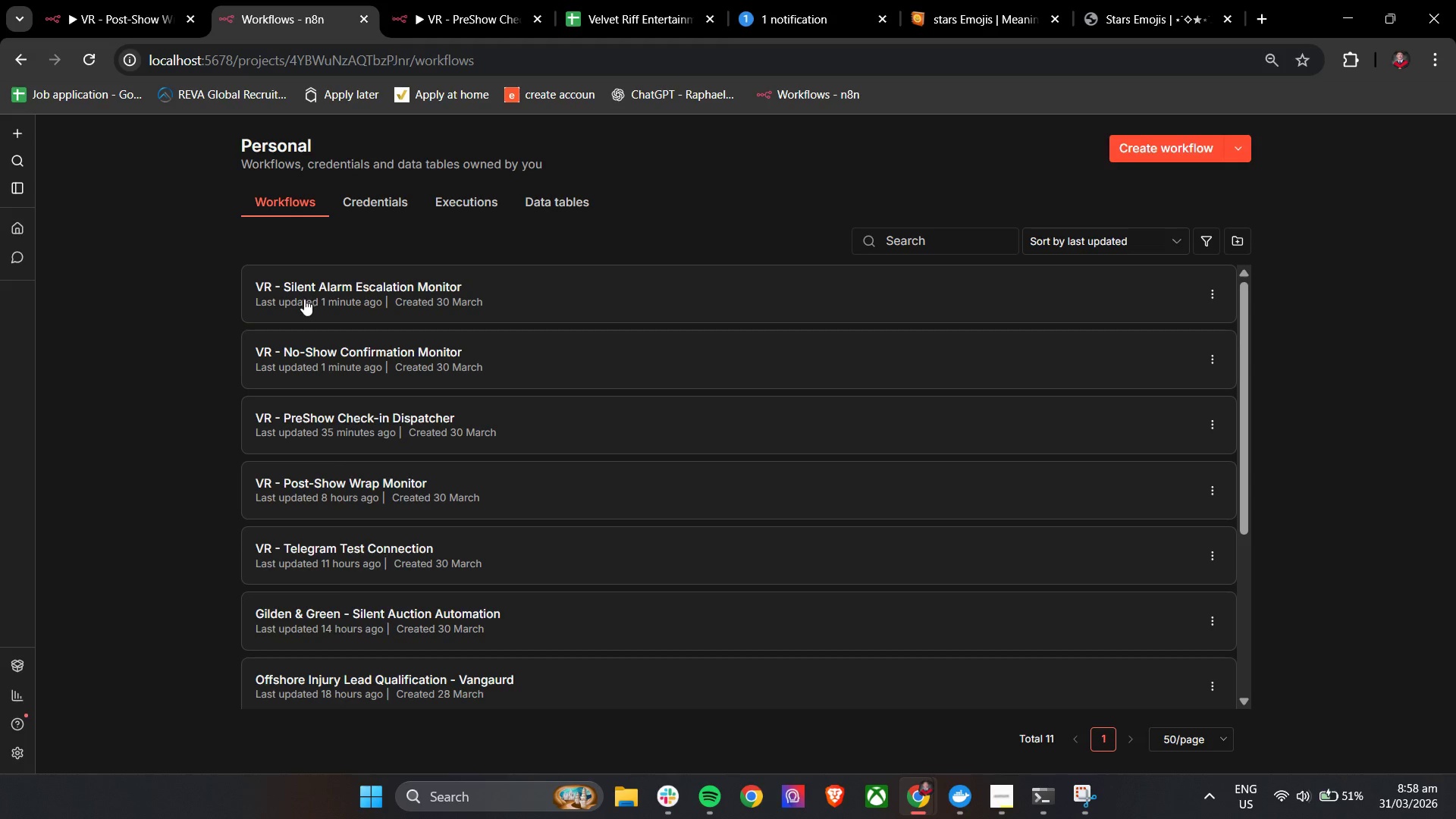 
left_click([308, 293])
 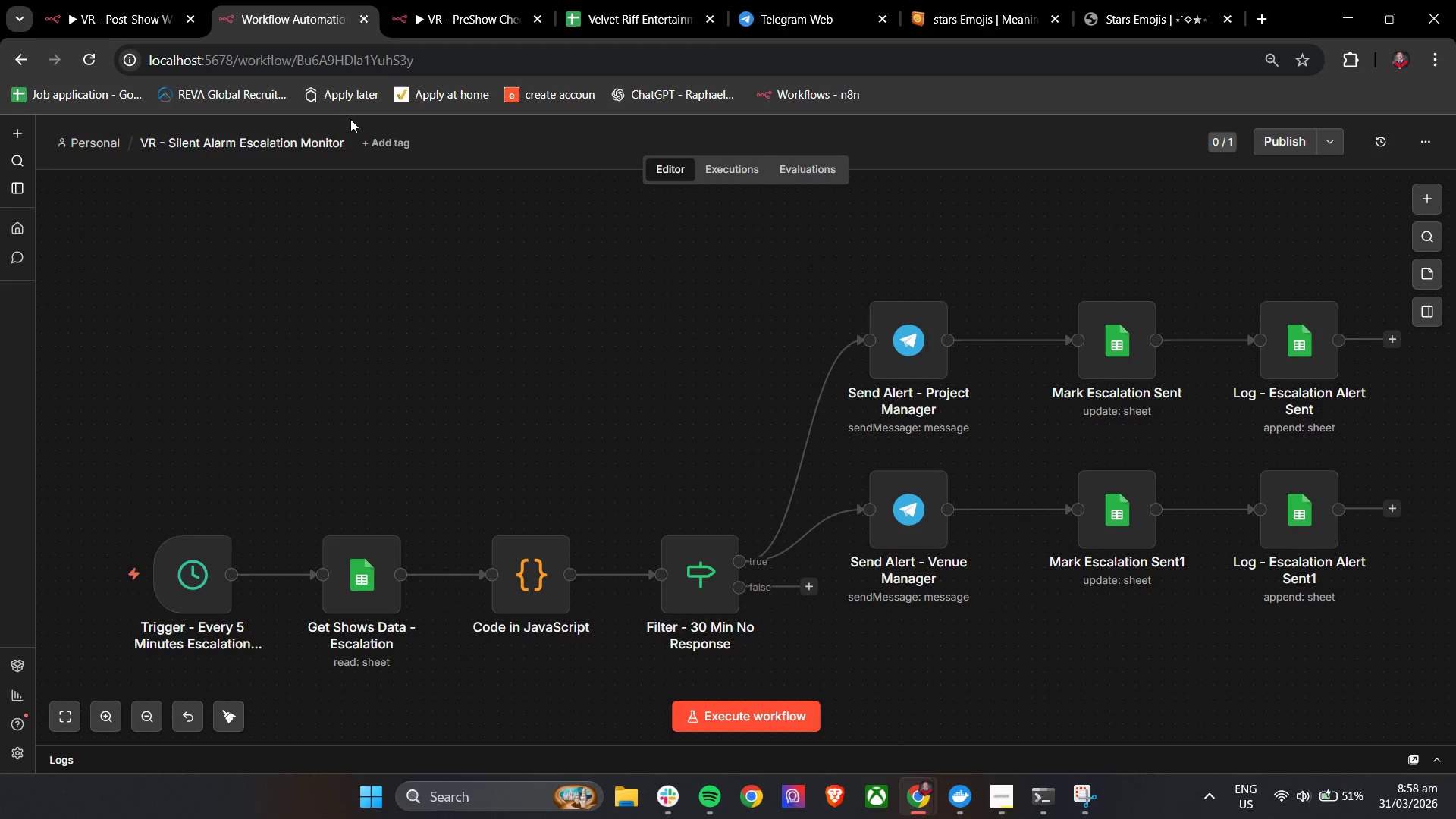 
left_click([99, 136])
 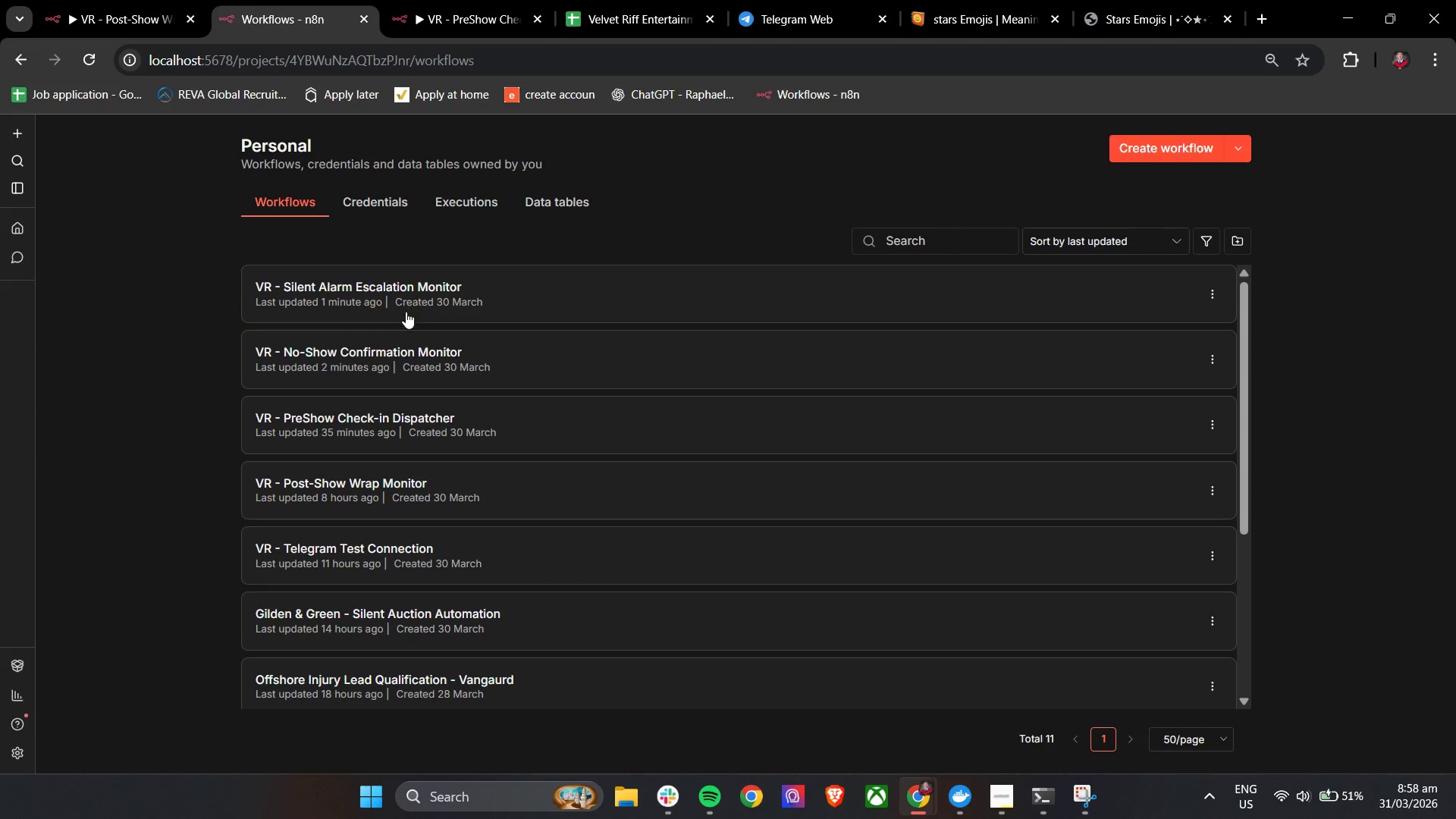 
left_click([397, 345])
 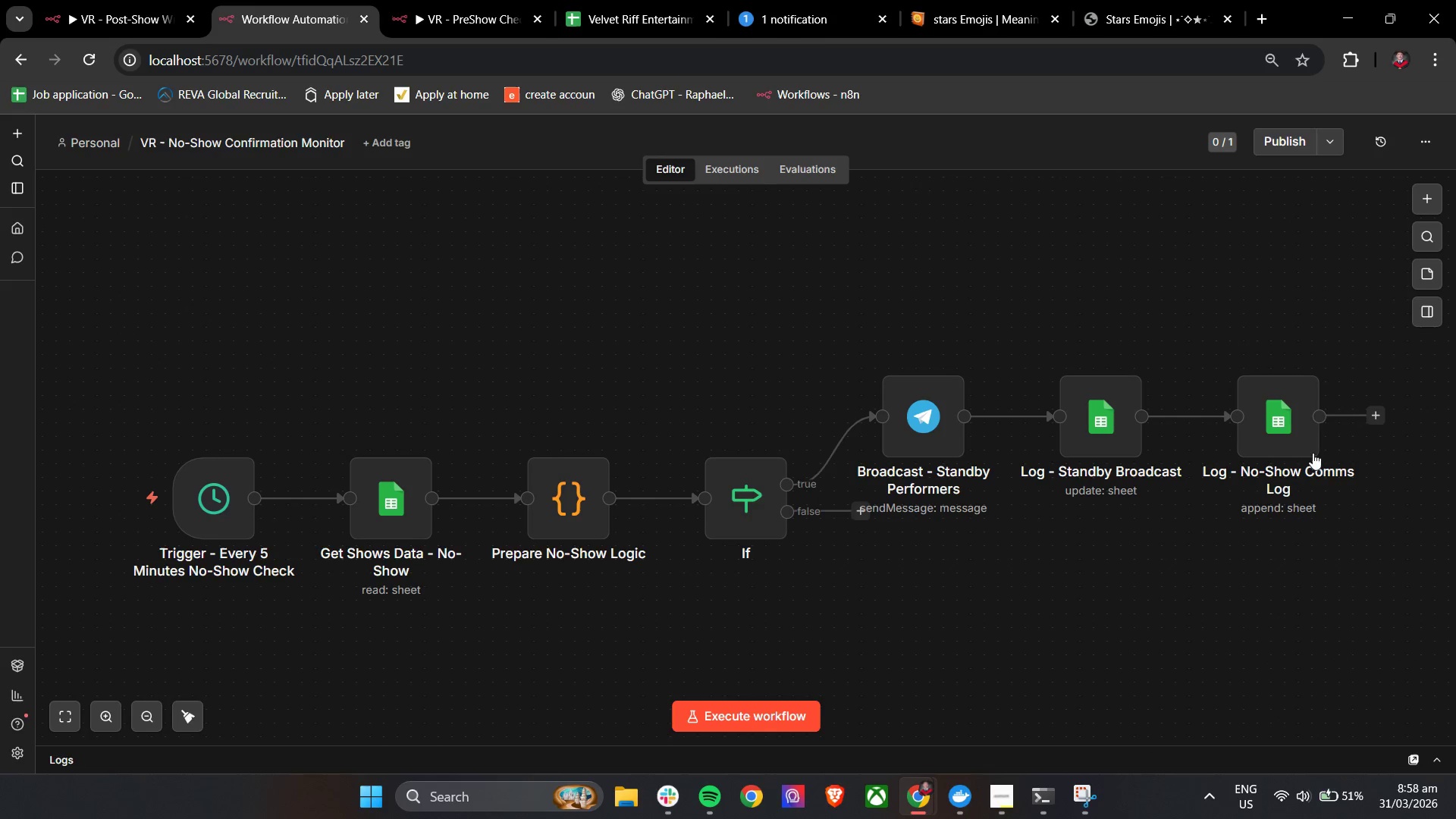 
double_click([1281, 424])
 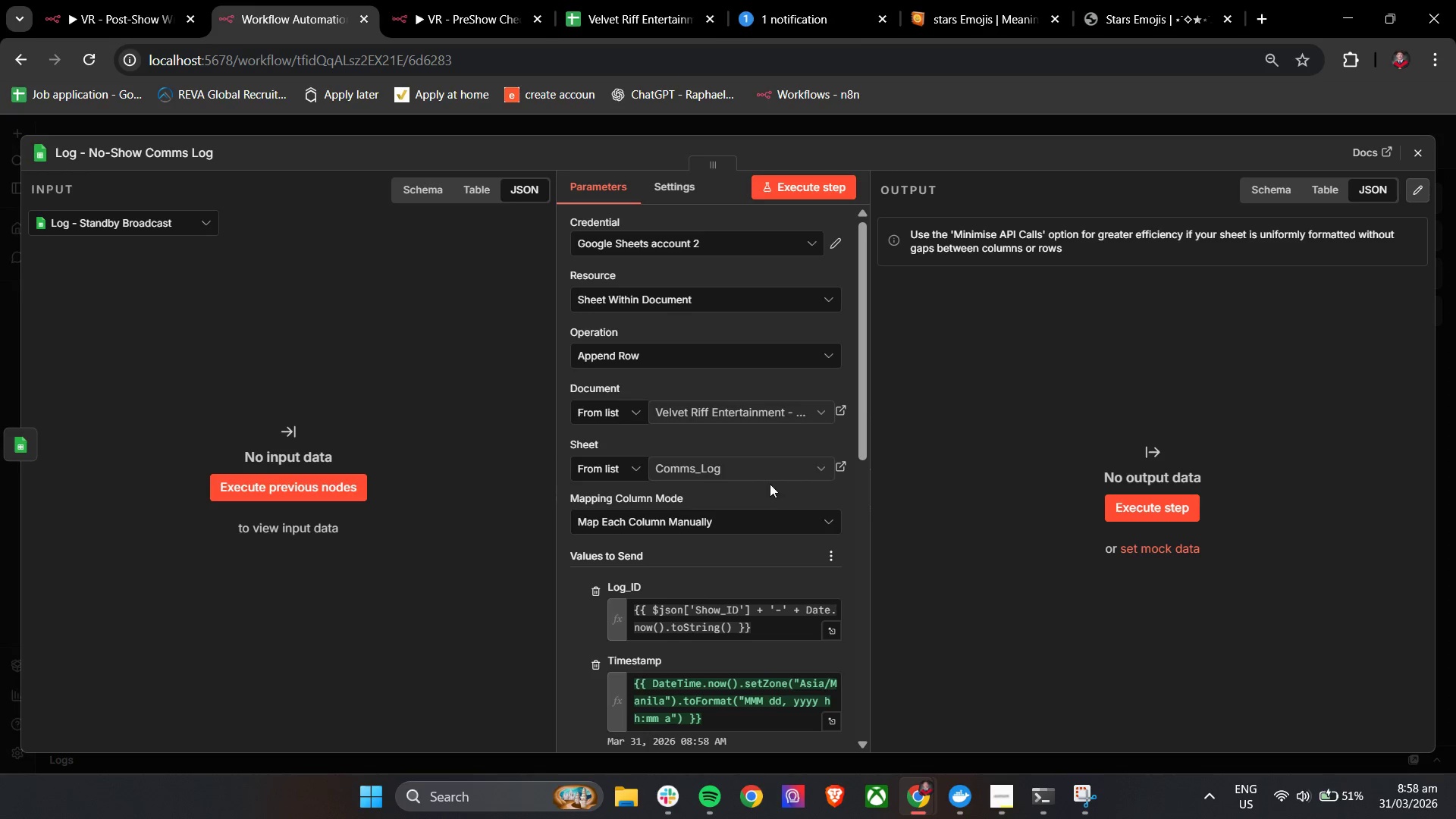 
scroll: coordinate [723, 507], scroll_direction: down, amount: 6.0
 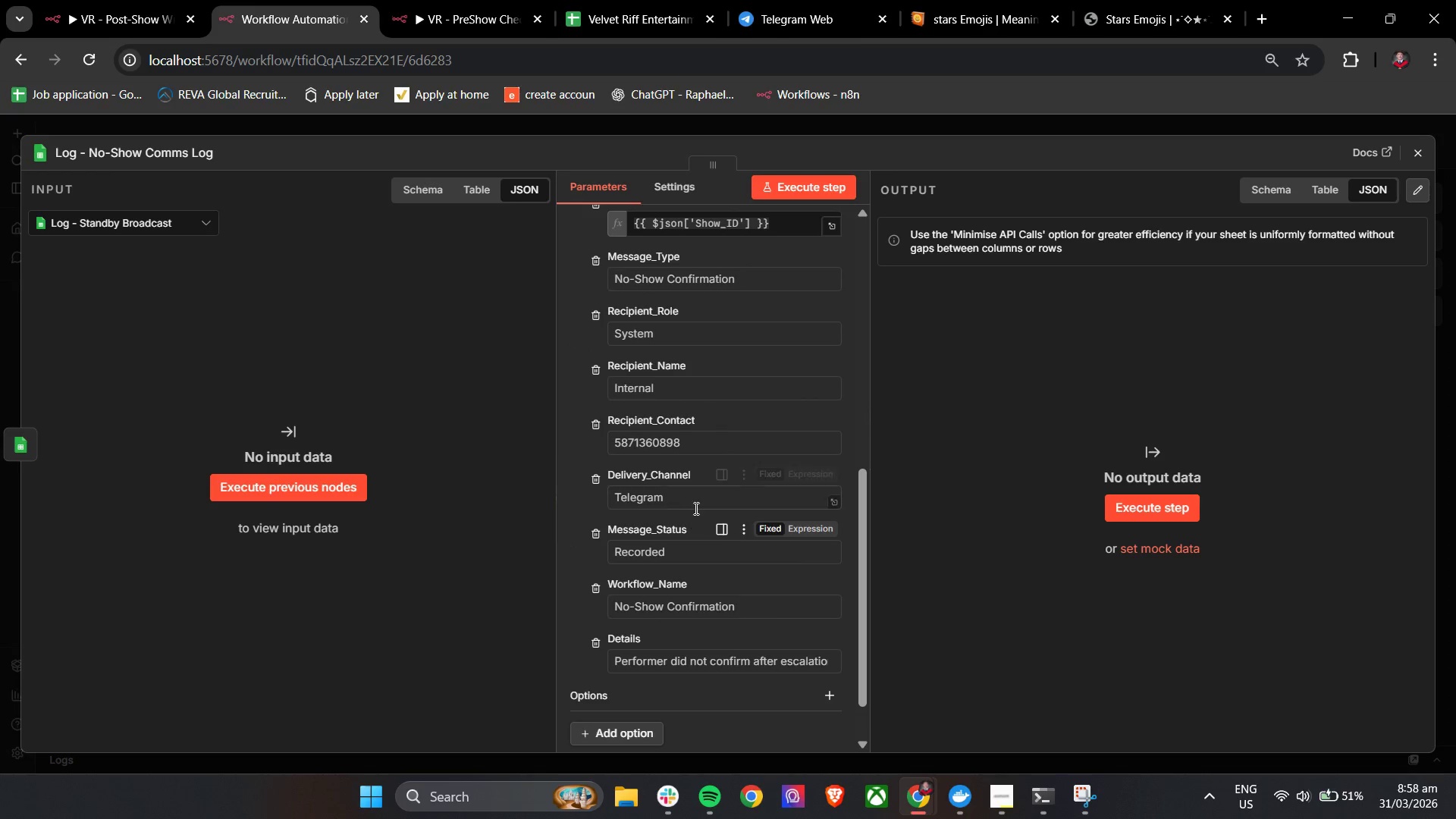 
left_click_drag(start_coordinate=[695, 504], to_coordinate=[590, 497])
 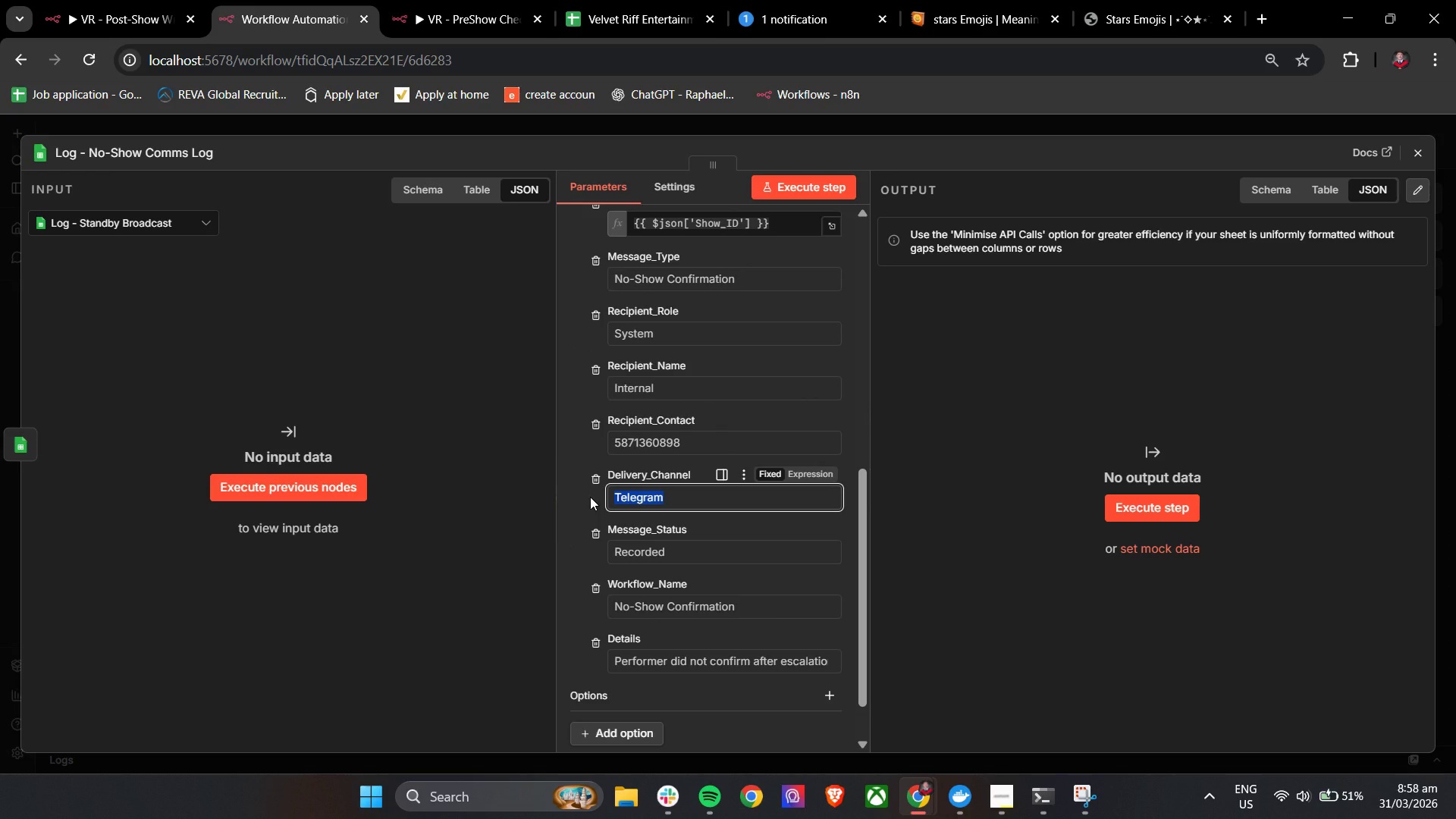 
hold_key(key=ShiftLeft, duration=0.42)
 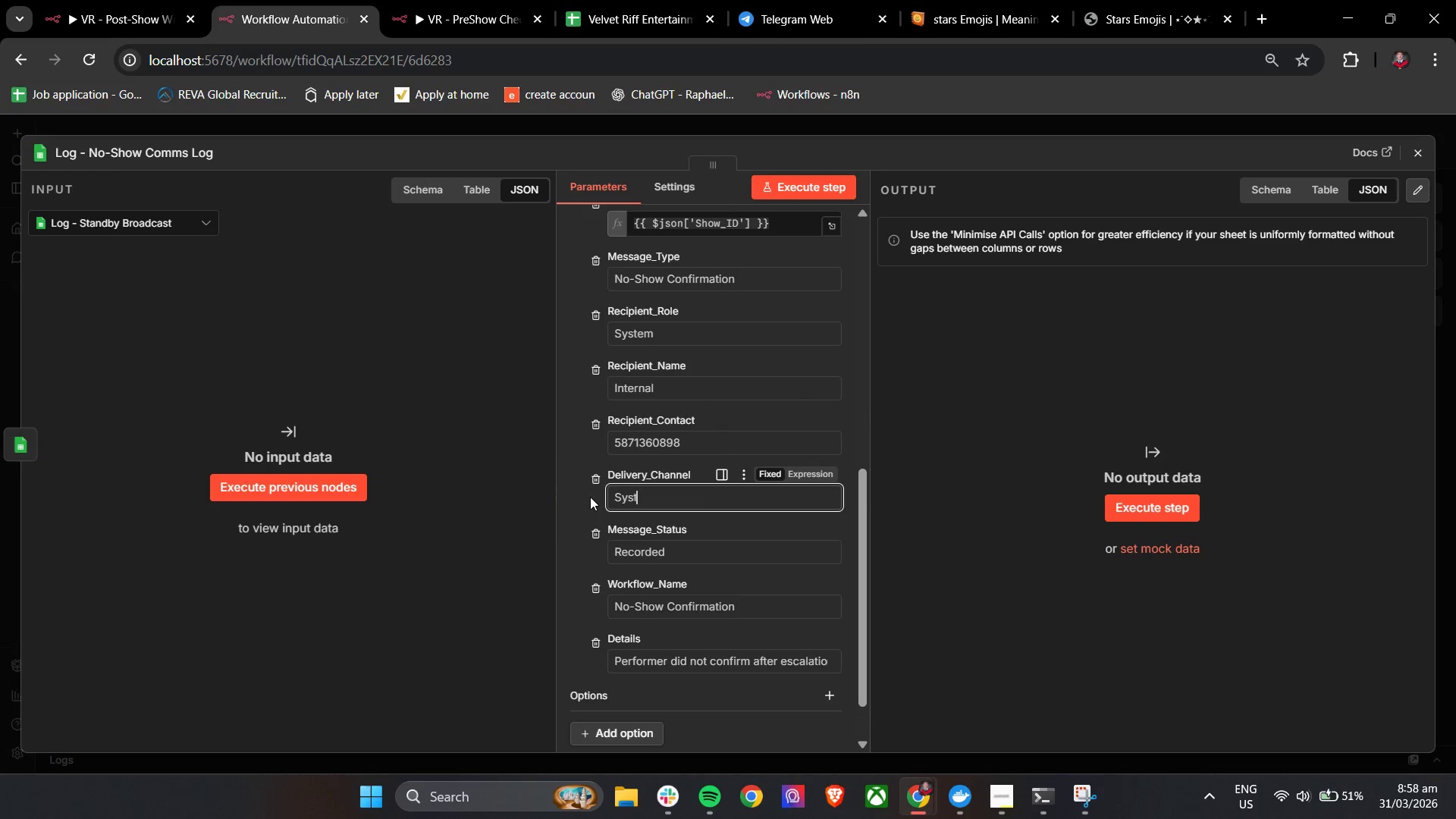 
type(system)
 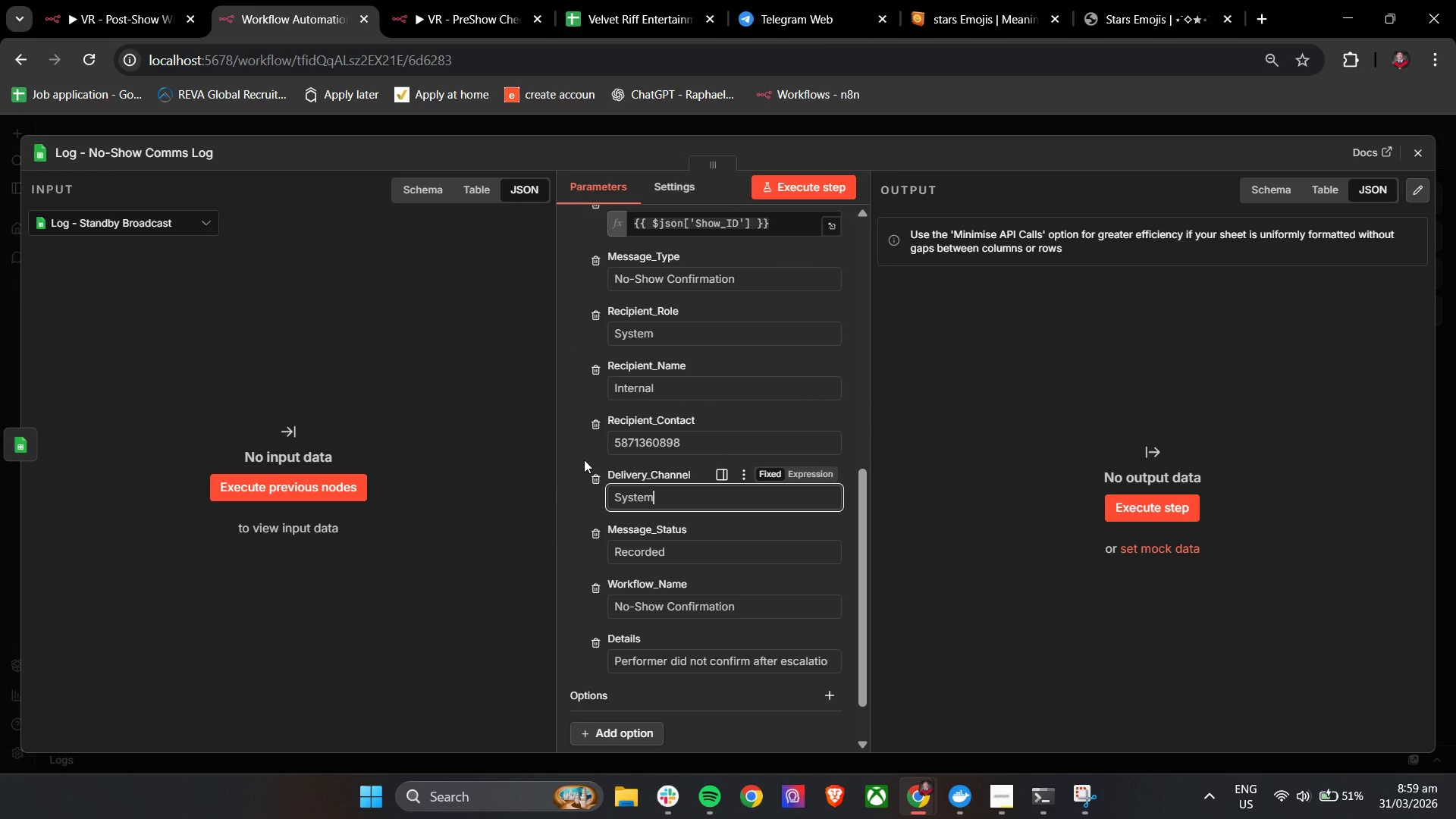 
left_click([584, 460])
 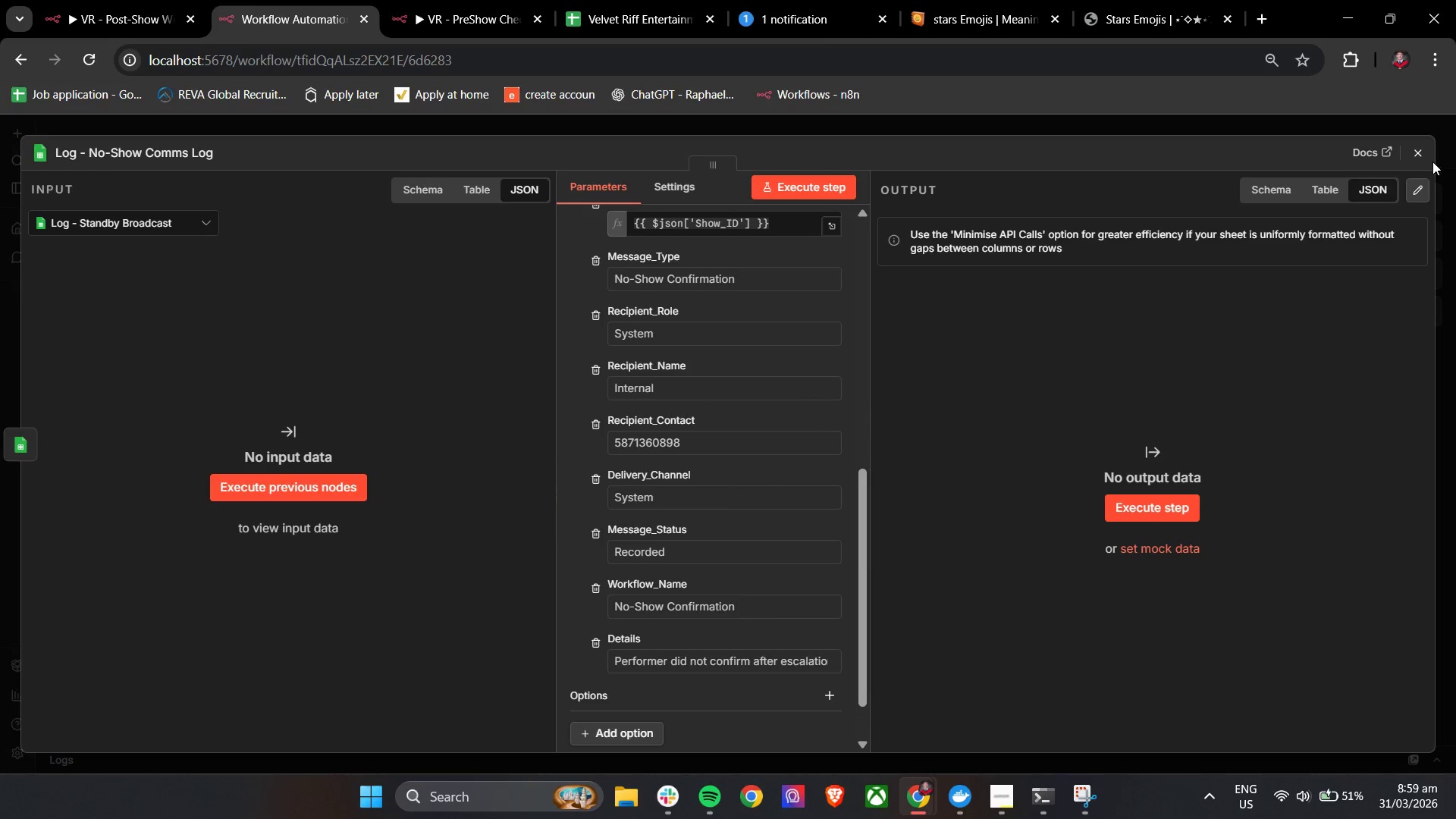 
left_click([1429, 157])
 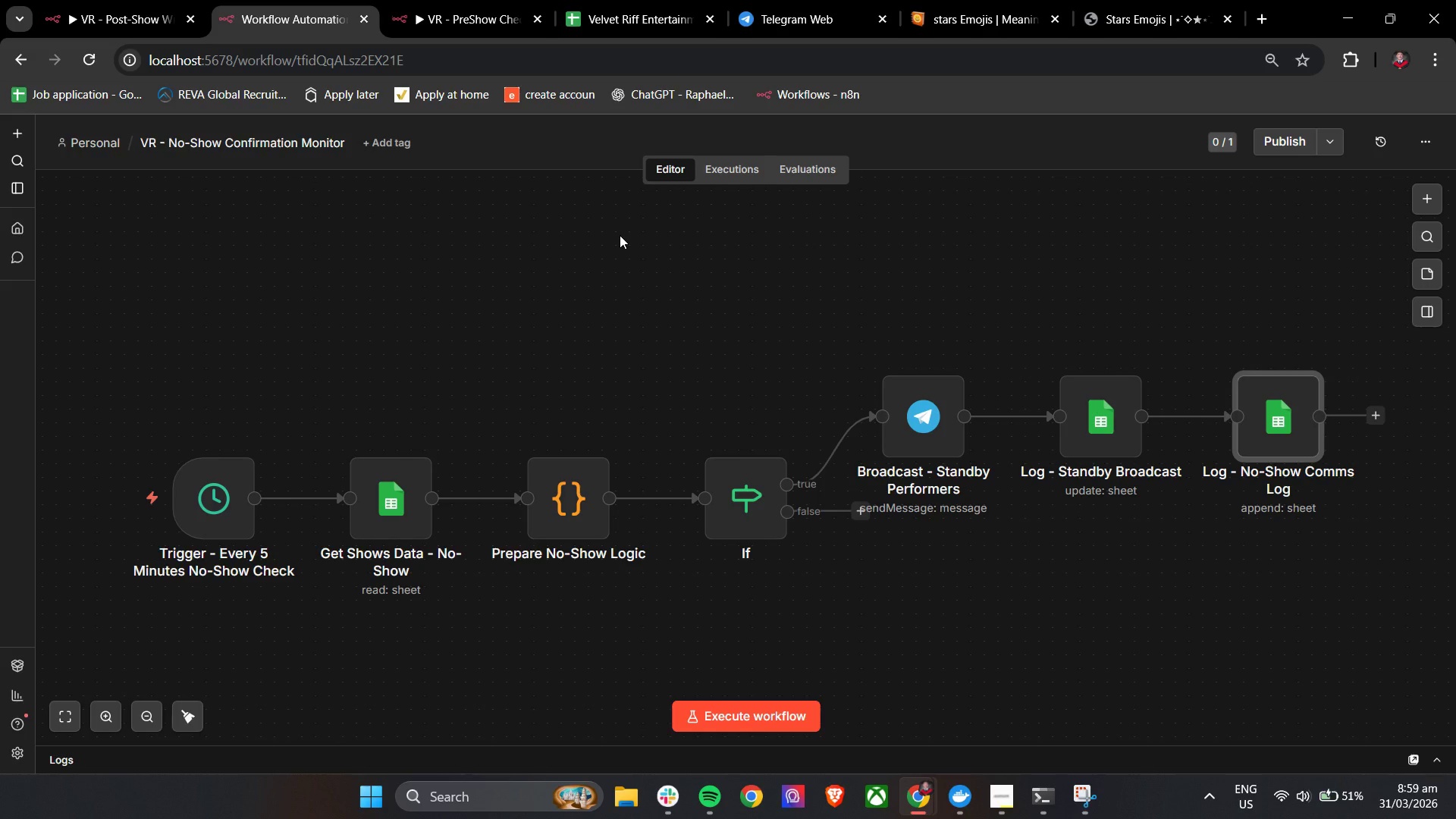 
wait(21.84)
 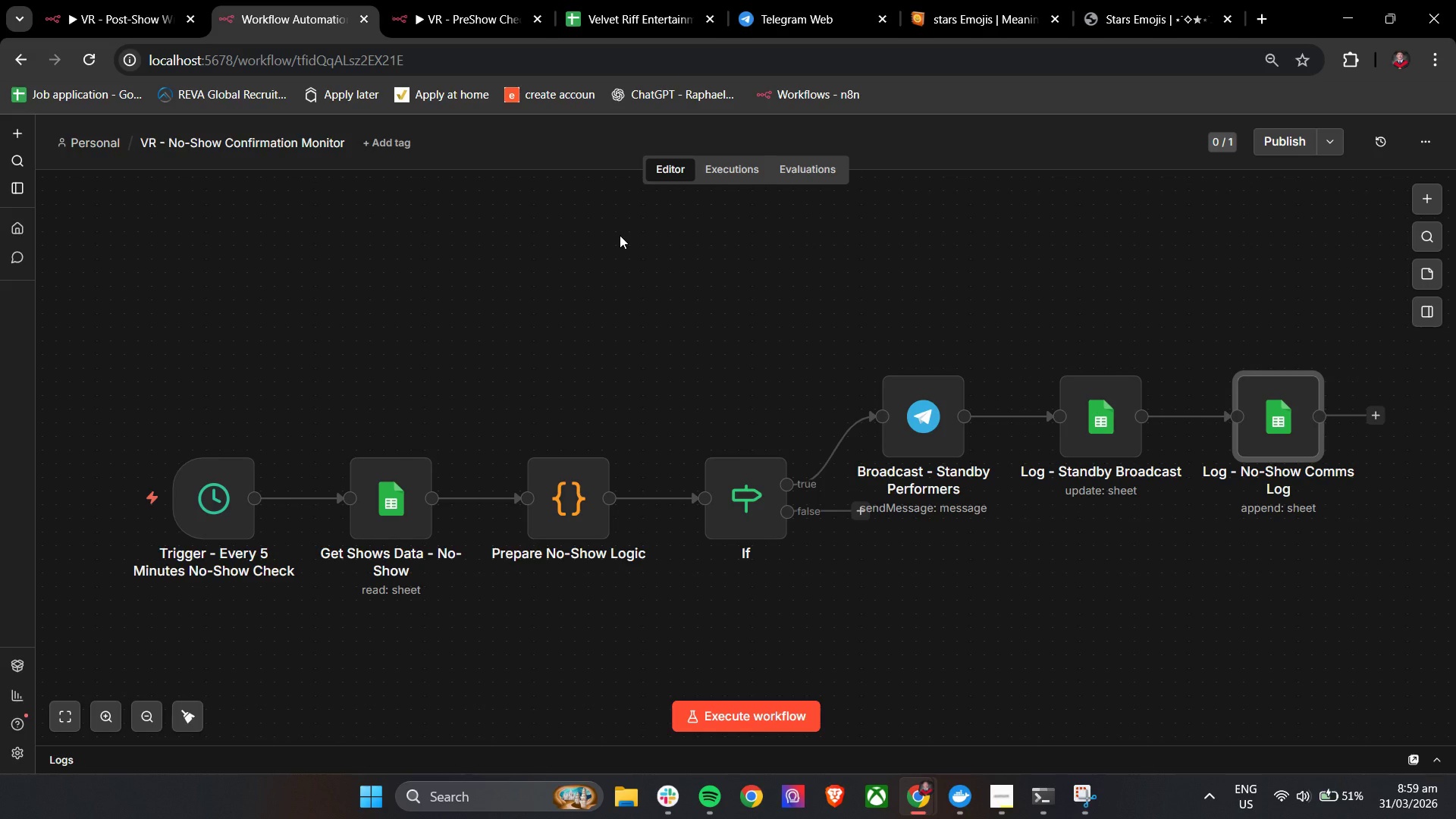 
left_click([461, 491])
 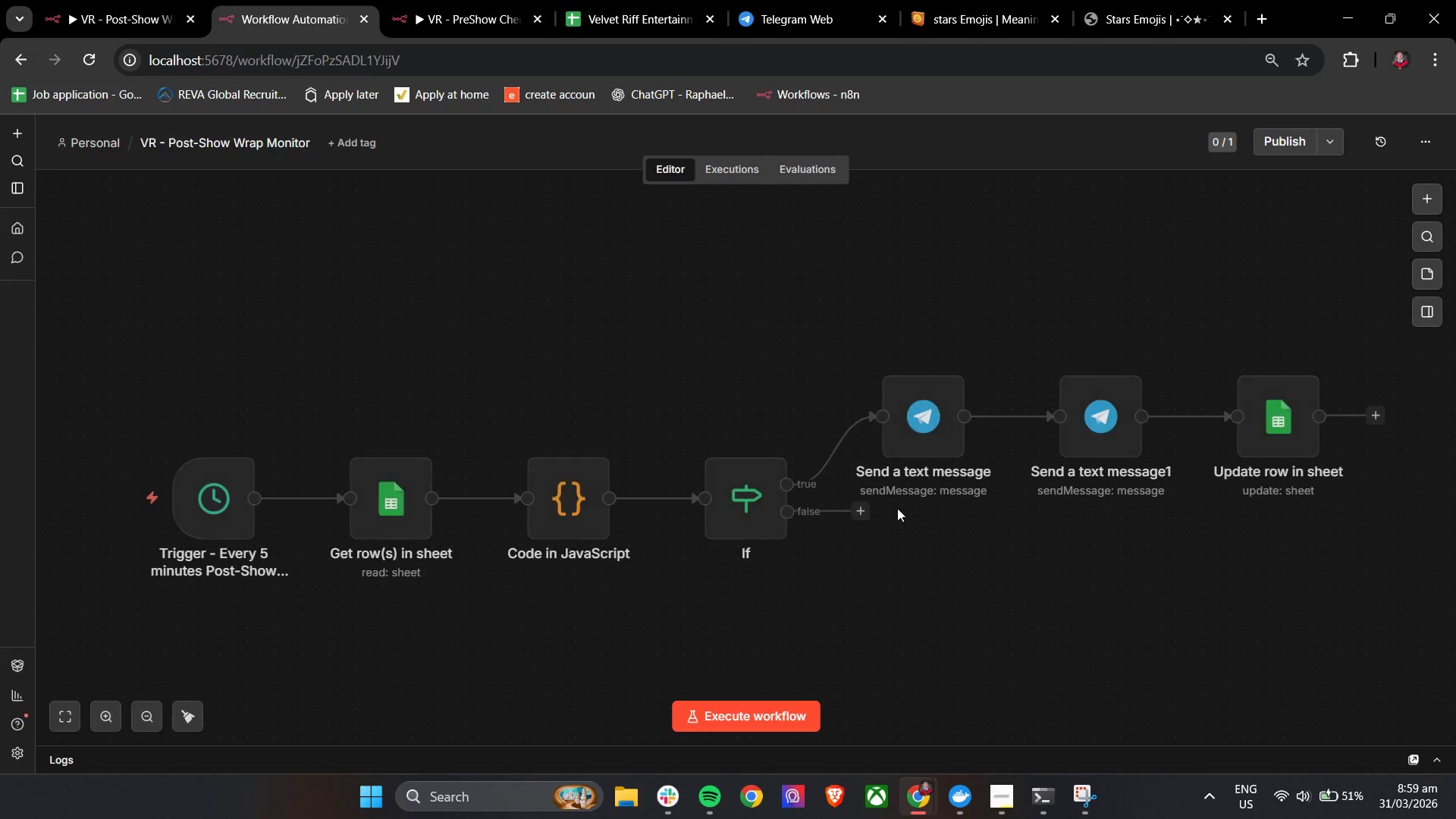 
hold_key(key=ControlLeft, duration=1.52)
left_click_drag(start_coordinate=[1074, 542], to_coordinate=[984, 535])
 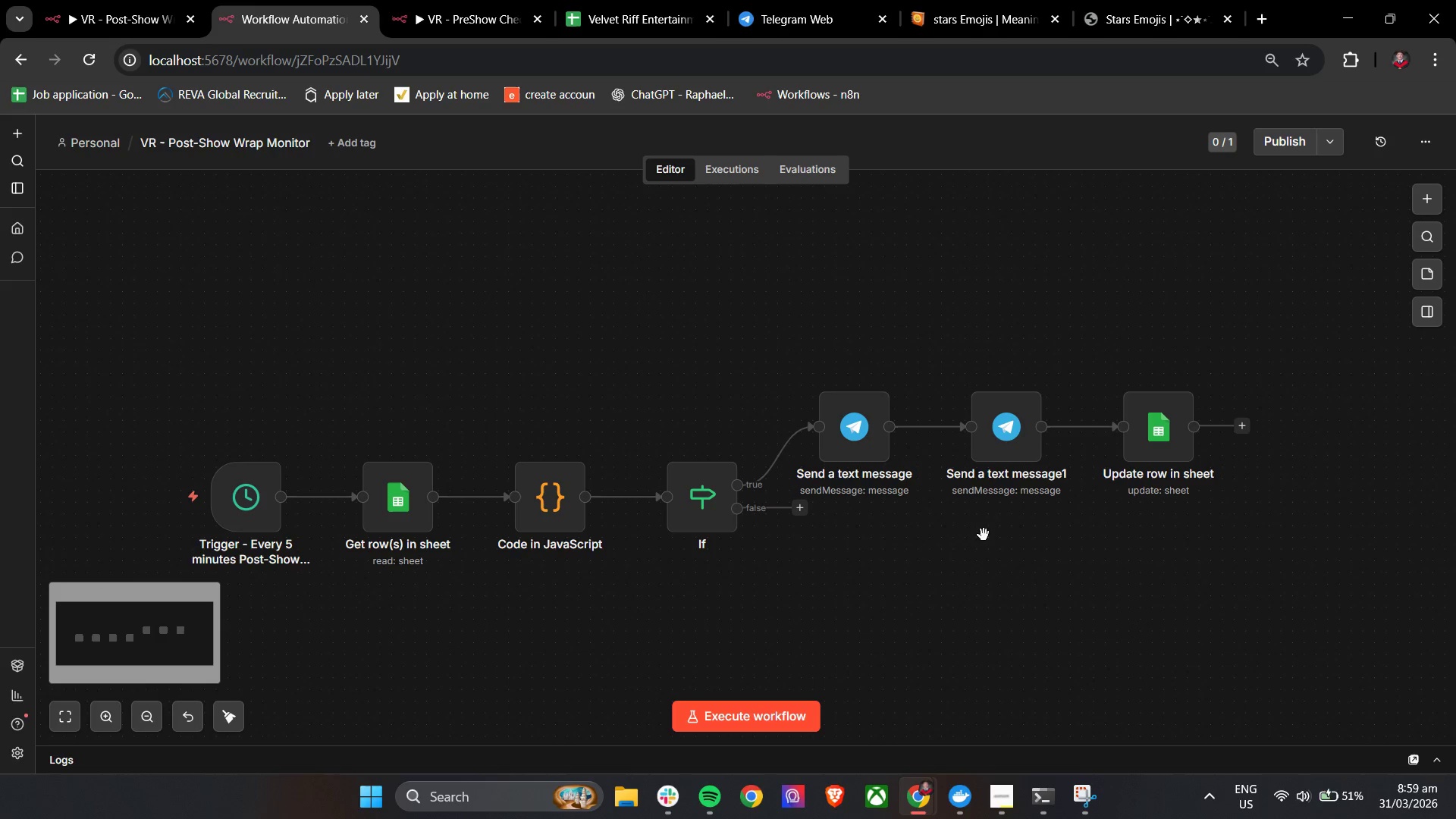 
hold_key(key=ControlLeft, duration=1.5)
 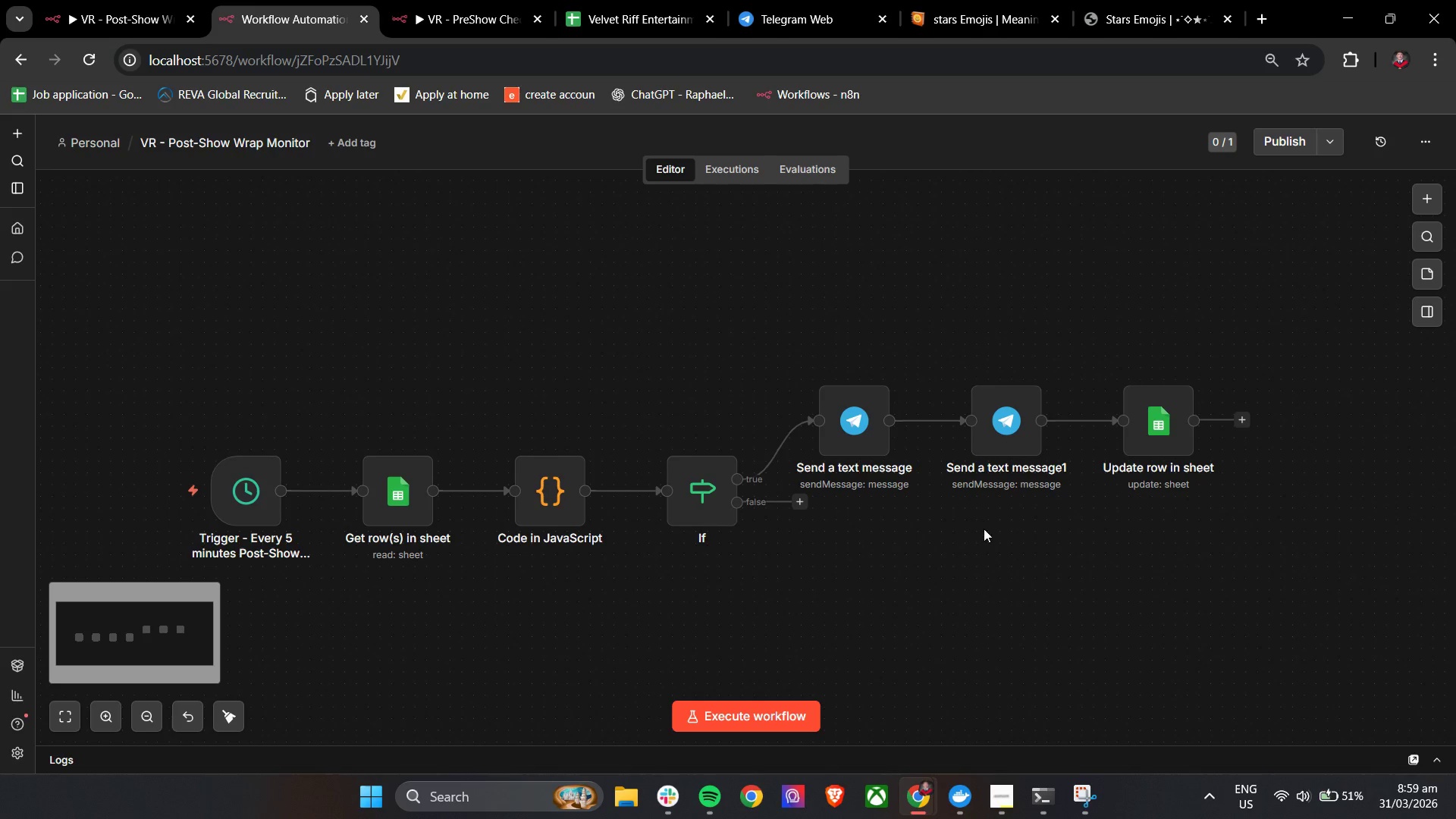 
scroll: coordinate [984, 535], scroll_direction: down, amount: 1.0
 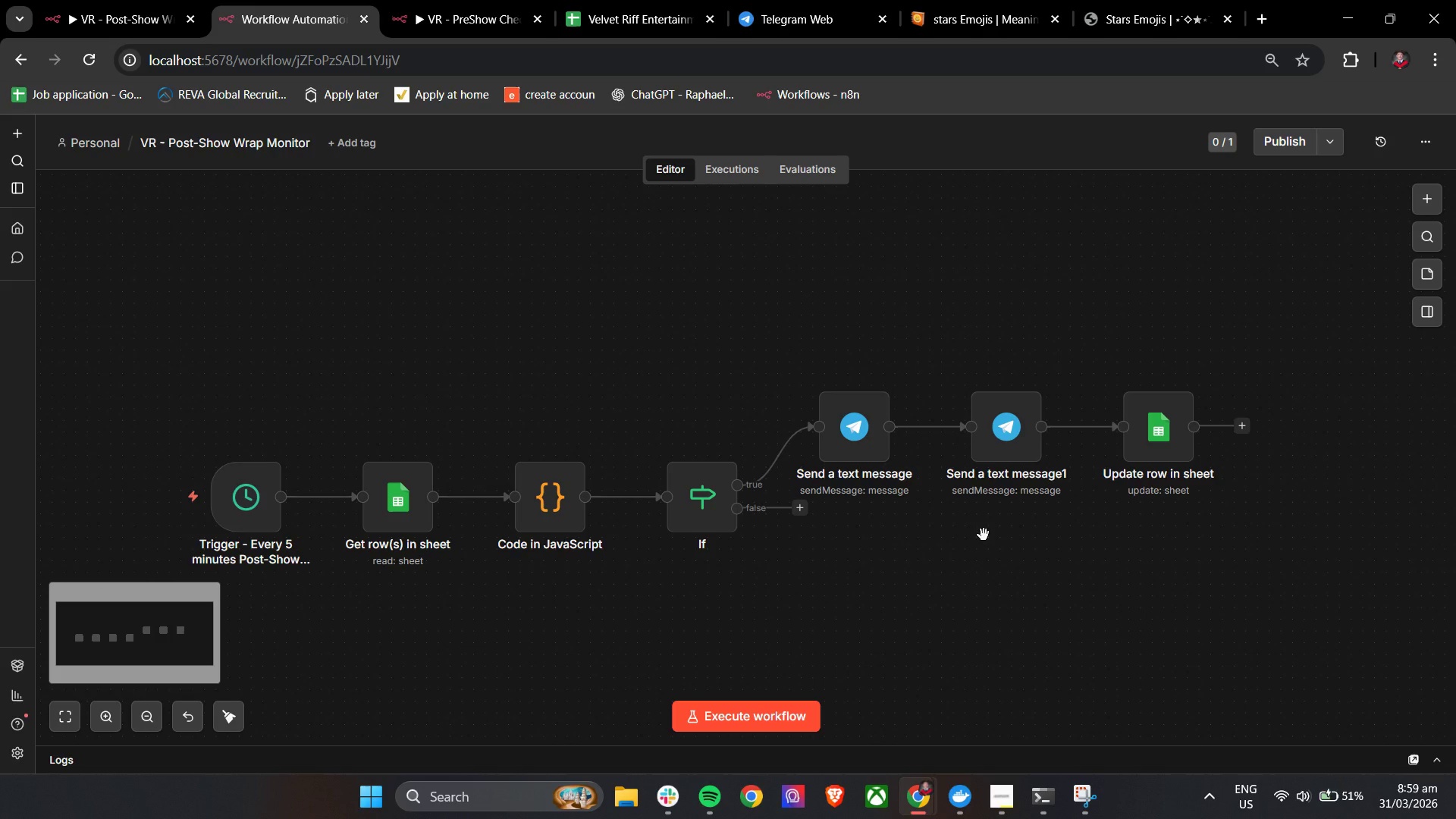 
left_click_drag(start_coordinate=[984, 535], to_coordinate=[984, 529])
 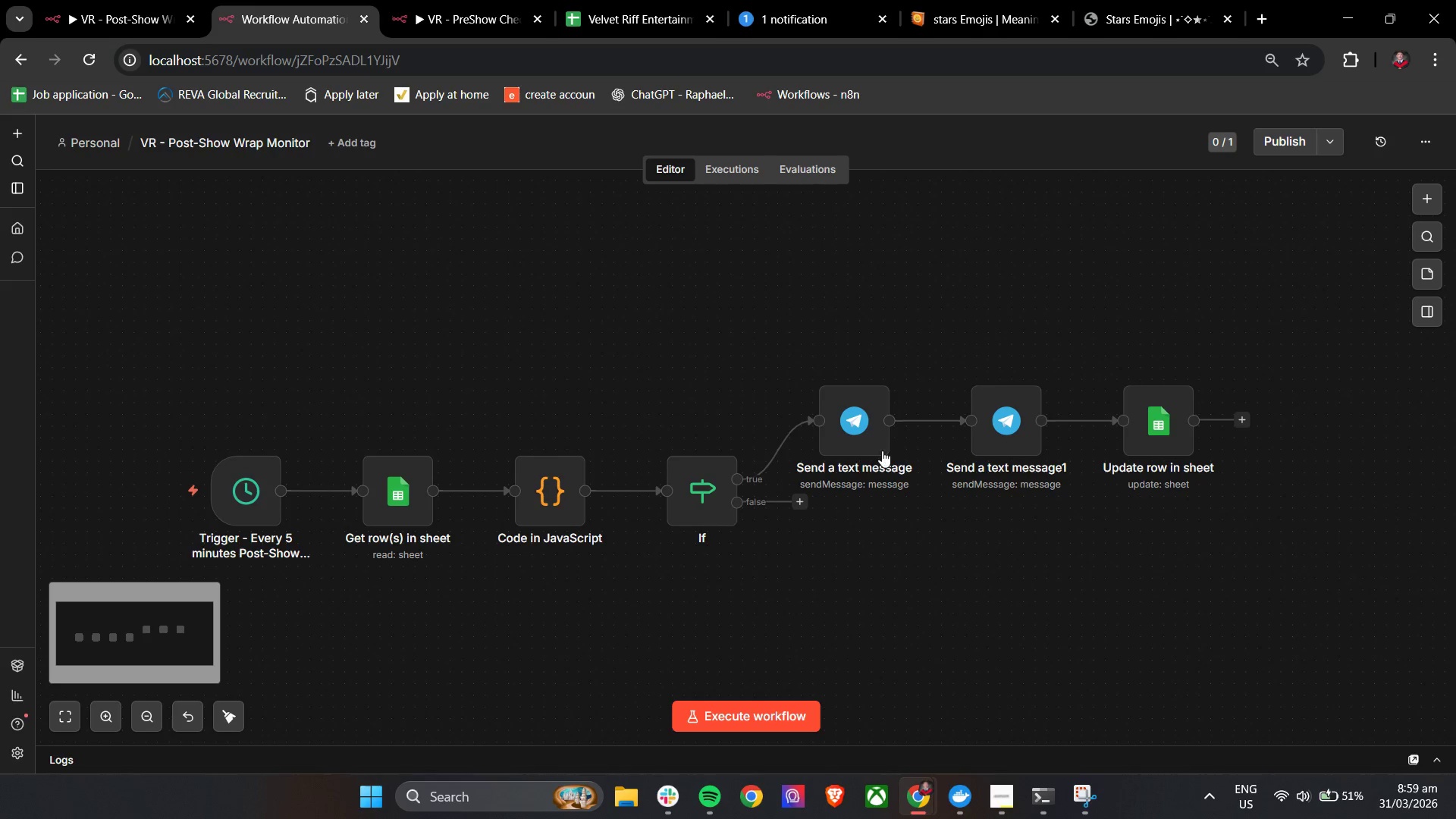 
hold_key(key=ControlLeft, duration=0.58)
 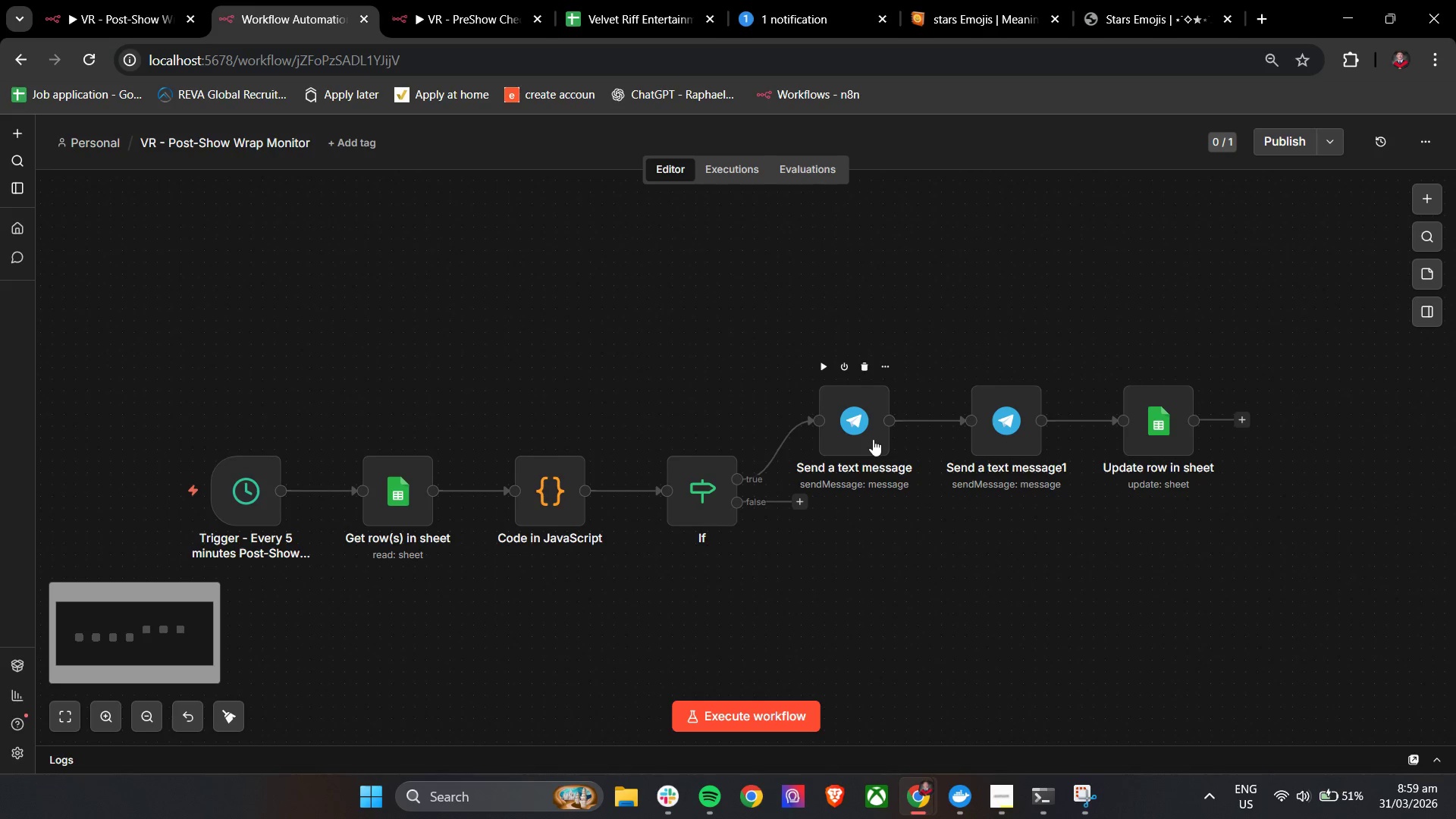 
double_click([873, 439])
 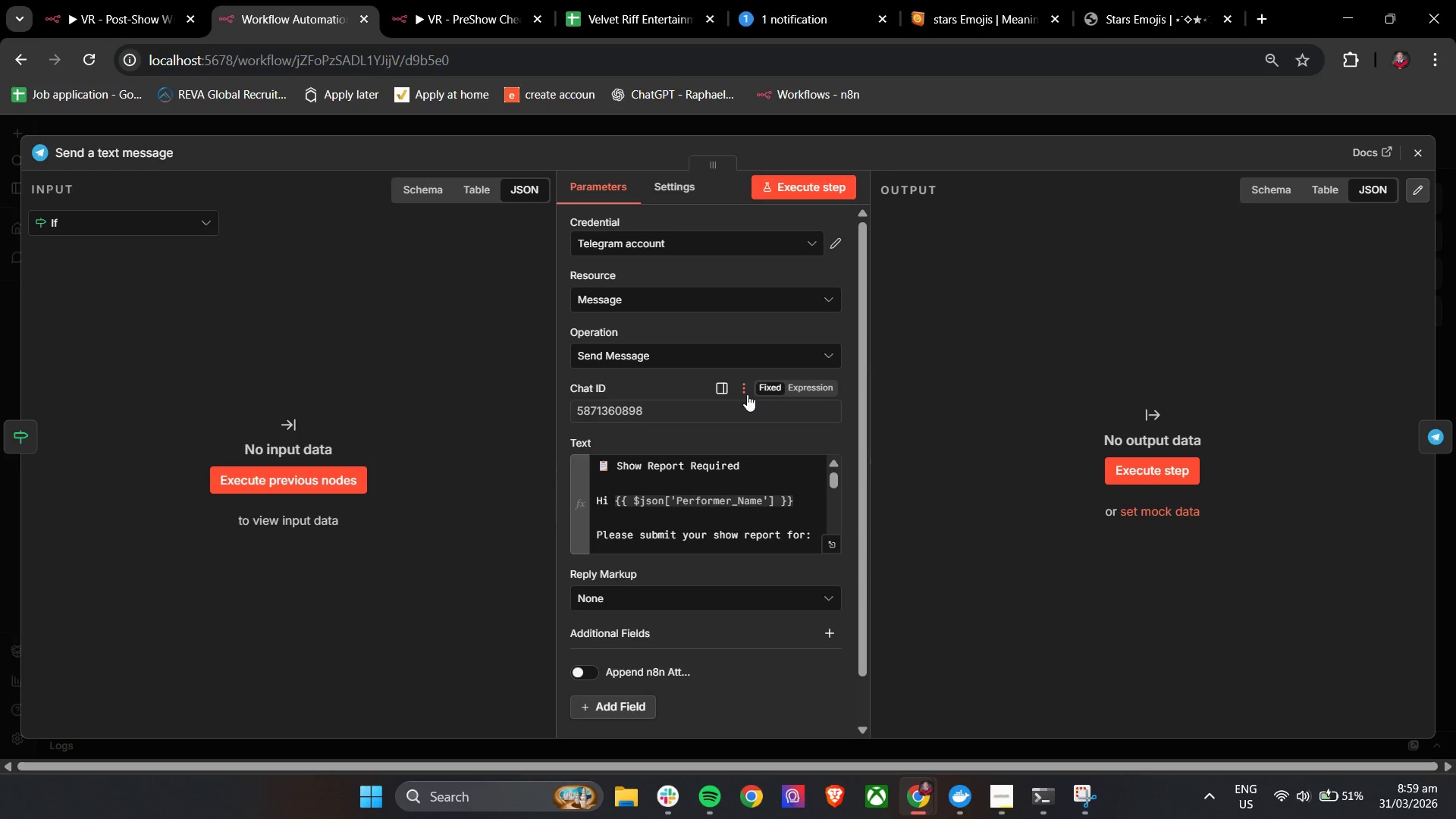 
scroll: coordinate [747, 394], scroll_direction: up, amount: 2.0
 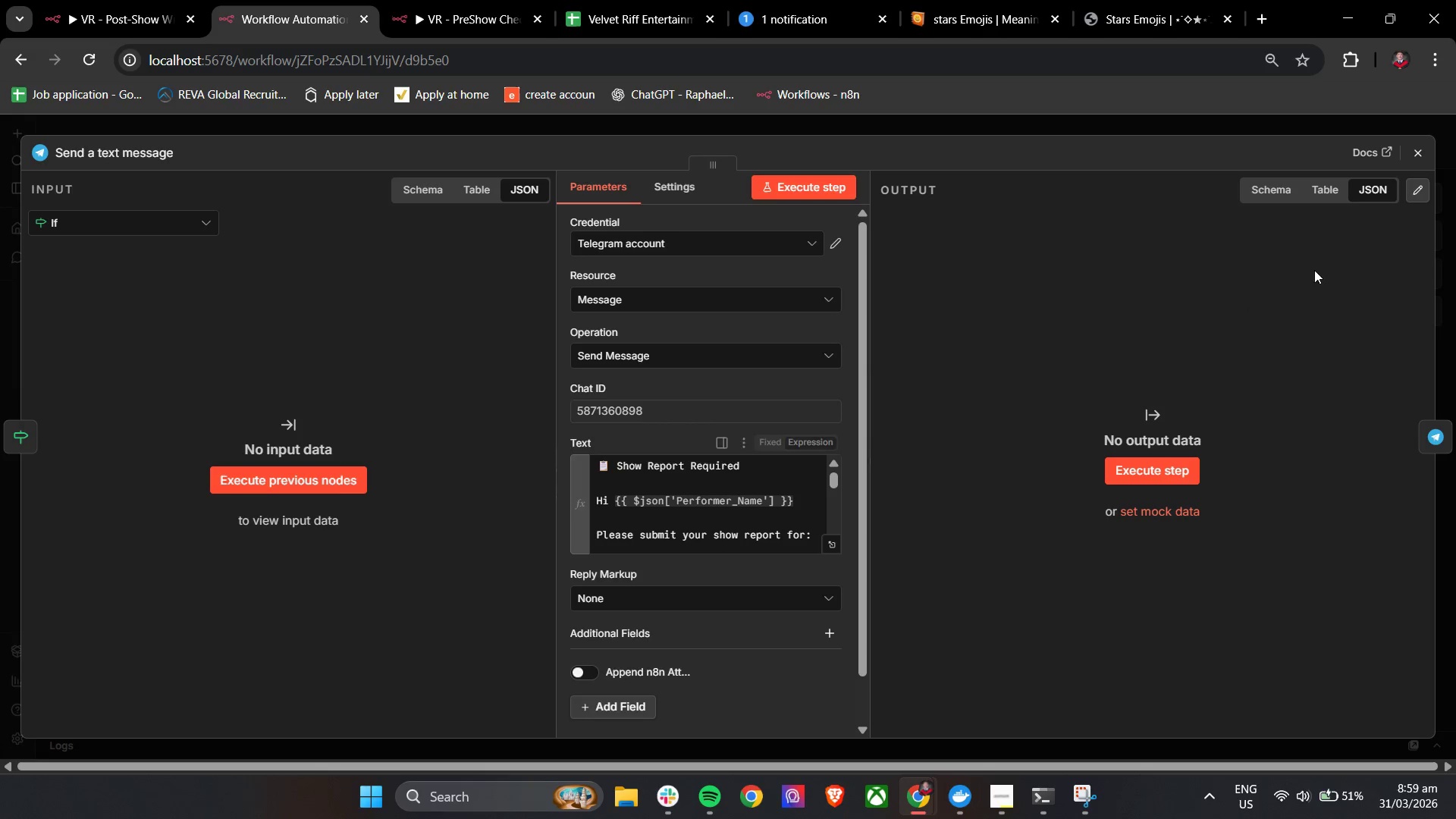 
left_click([1414, 158])
 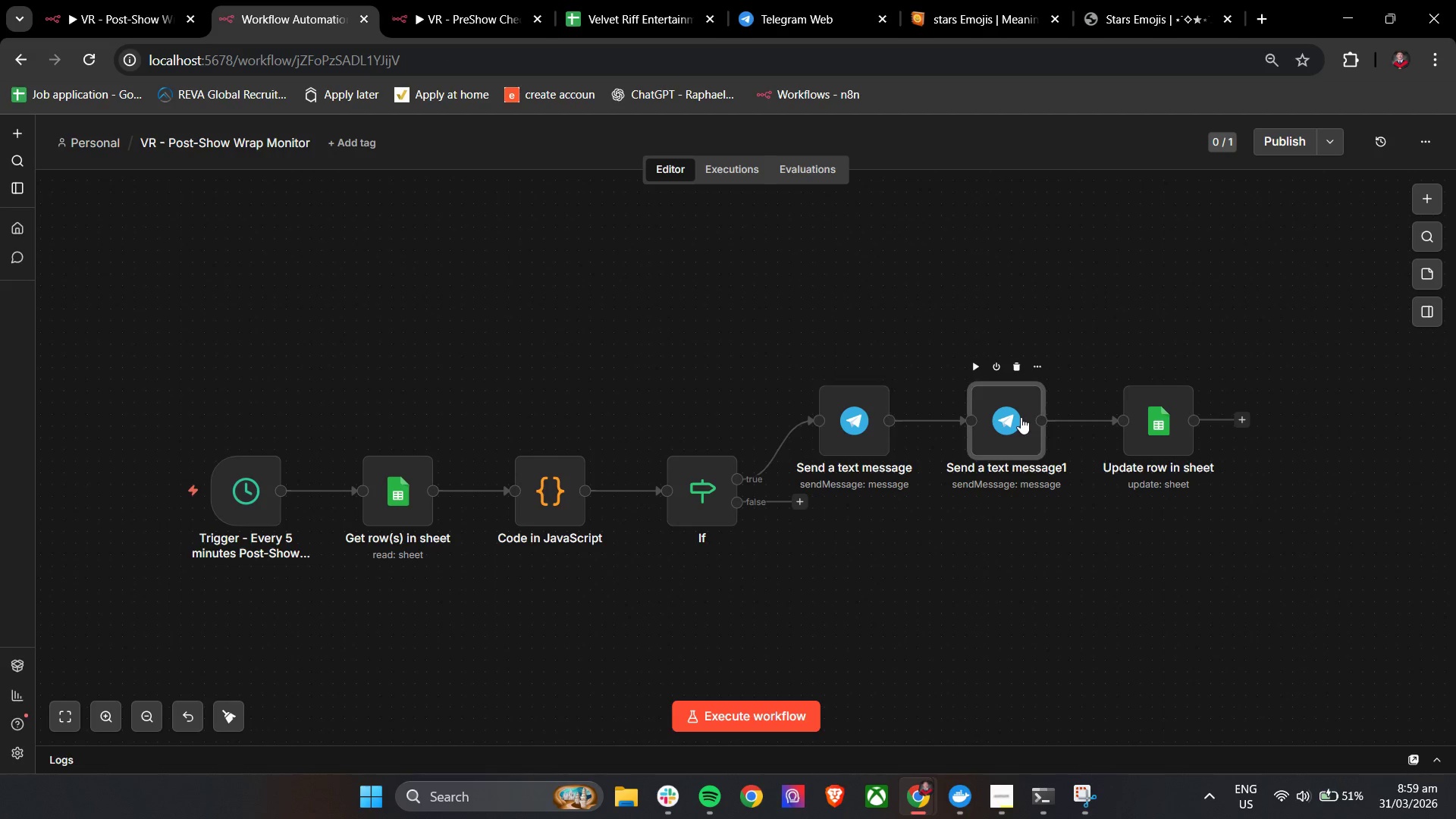 
double_click([1021, 417])
 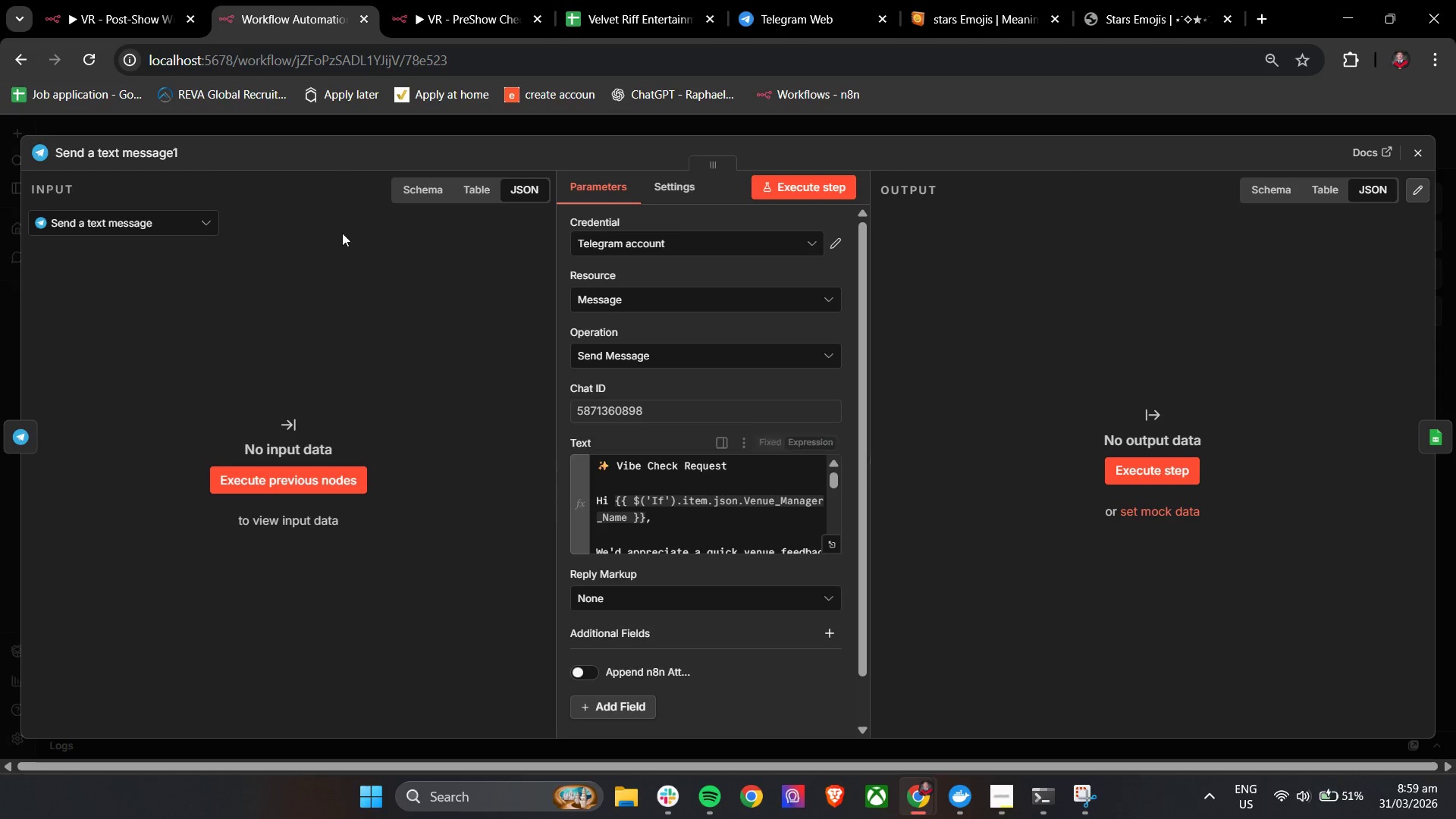 
mouse_move([174, 160])
 